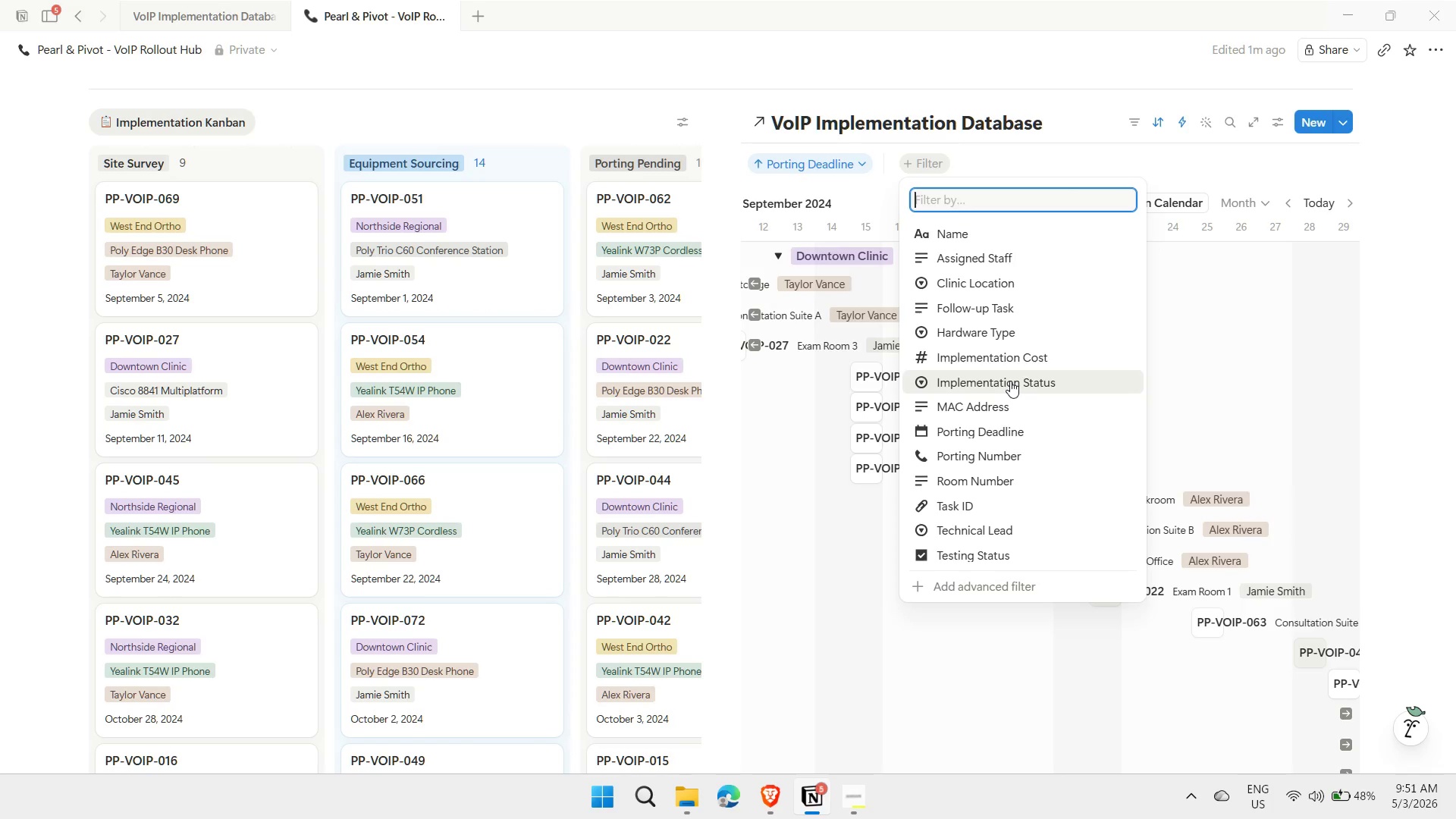 
left_click([1010, 381])
 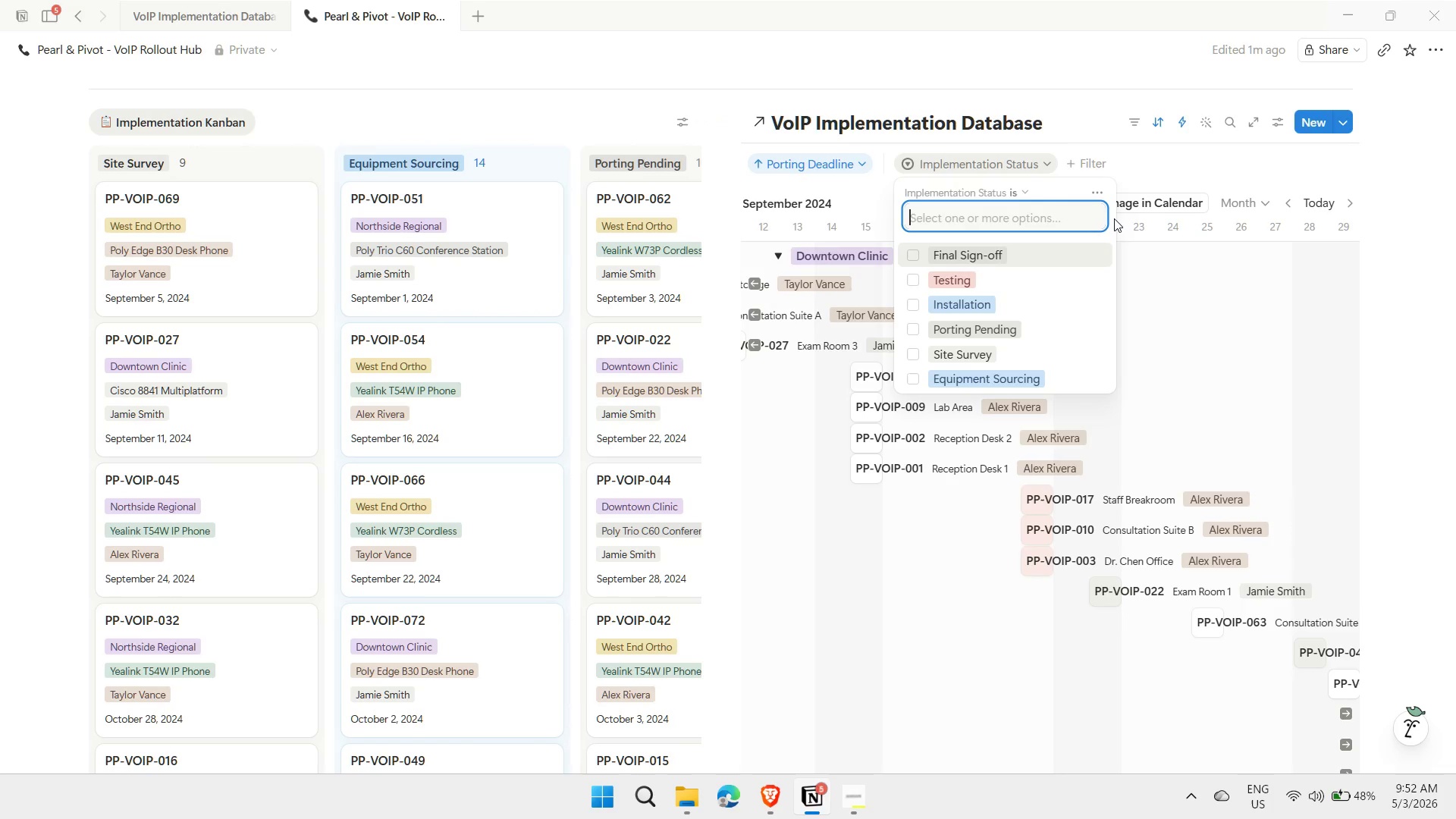 
left_click([1172, 156])
 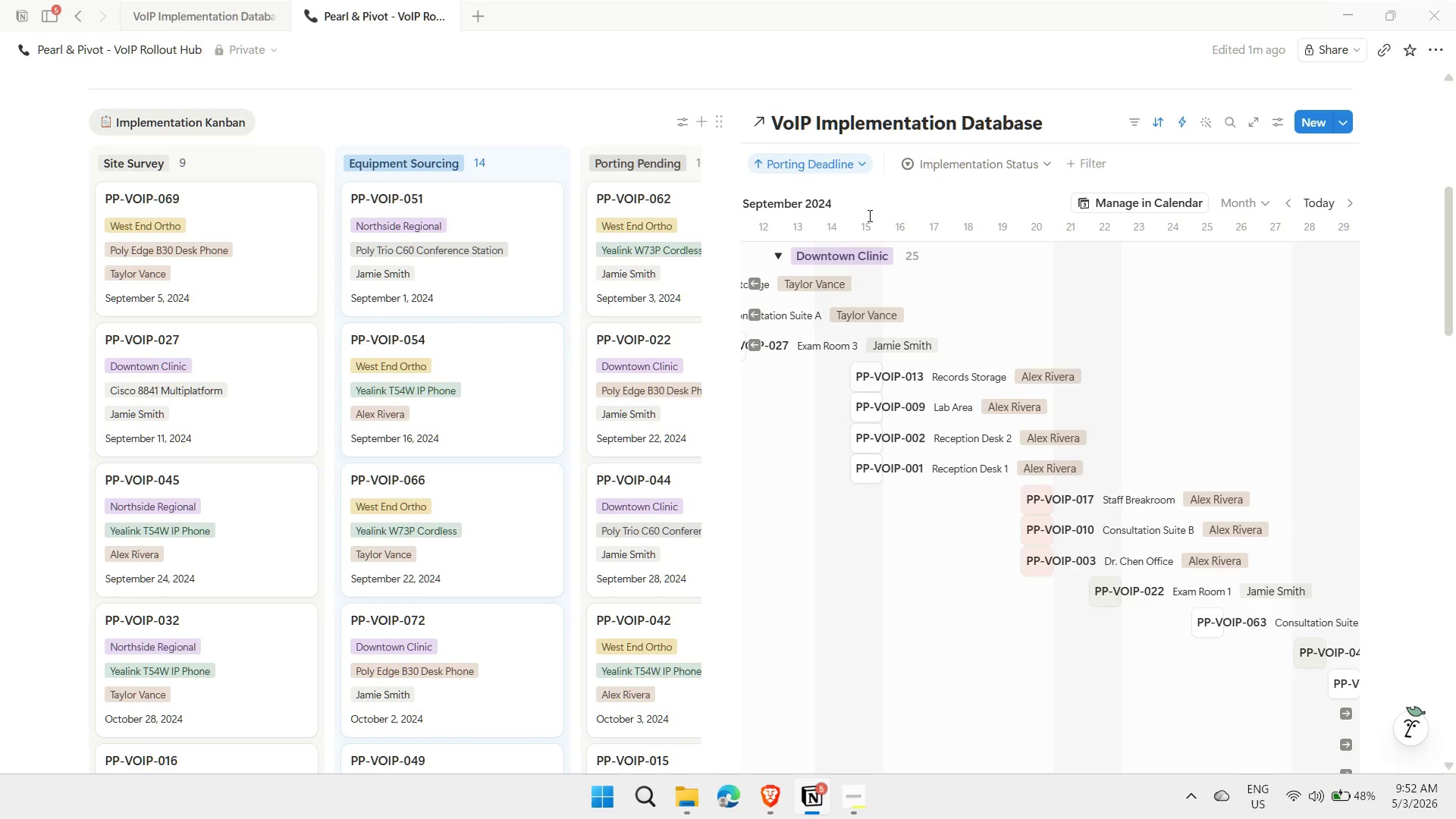 
right_click([839, 168])
 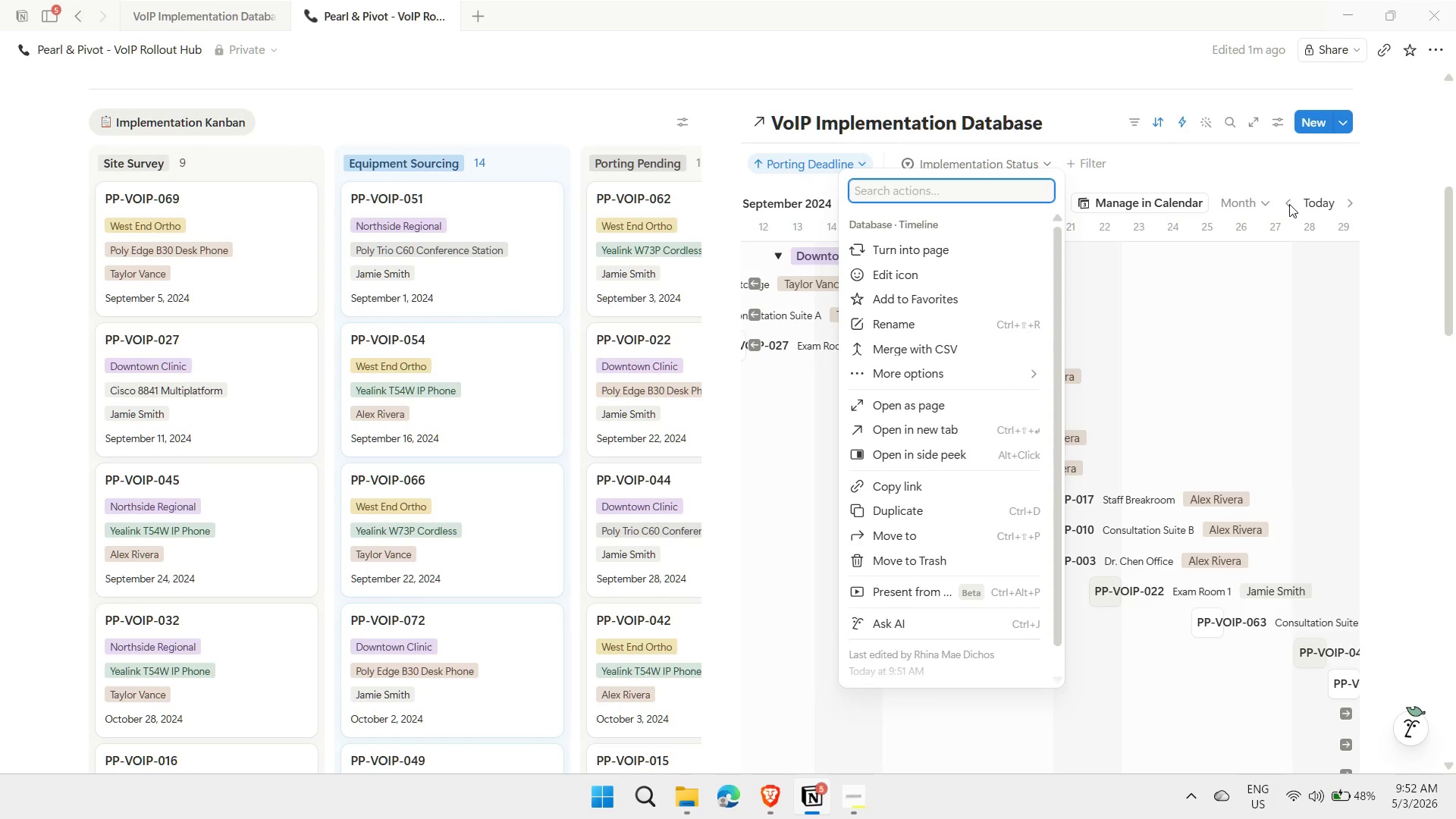 
left_click([1172, 164])
 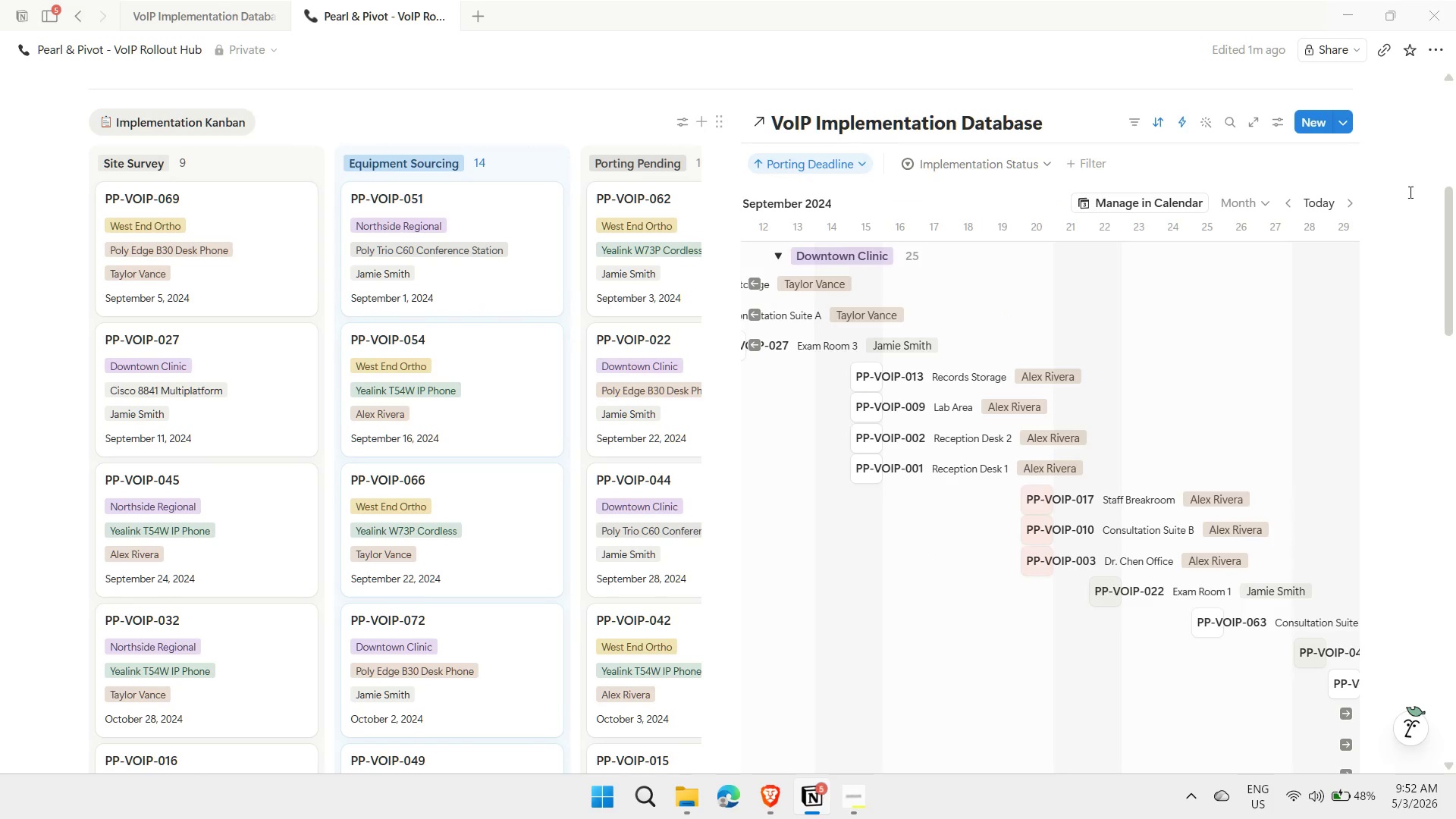 
left_click([1420, 199])
 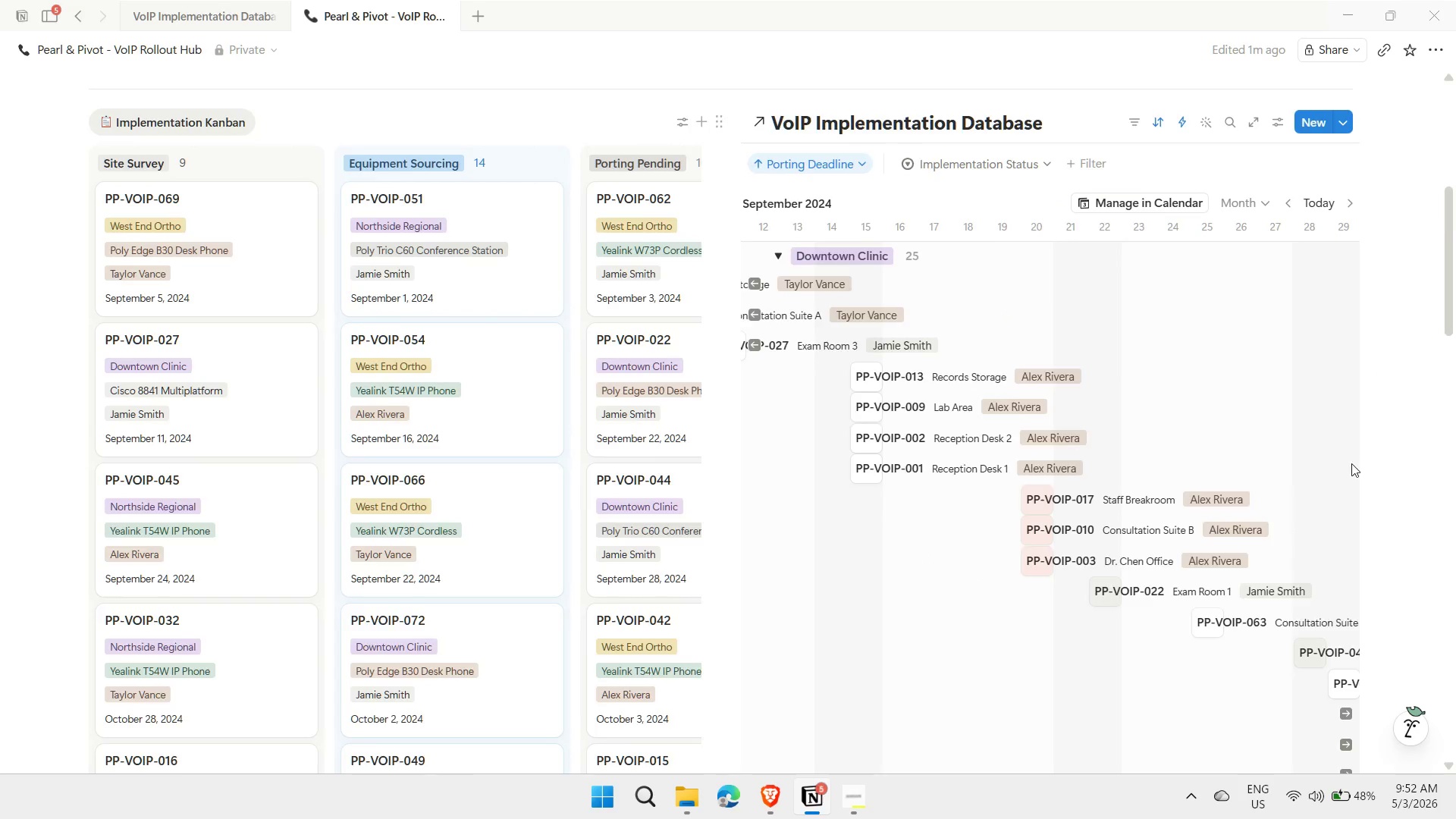 
scroll: coordinate [1351, 476], scroll_direction: down, amount: 10.0
 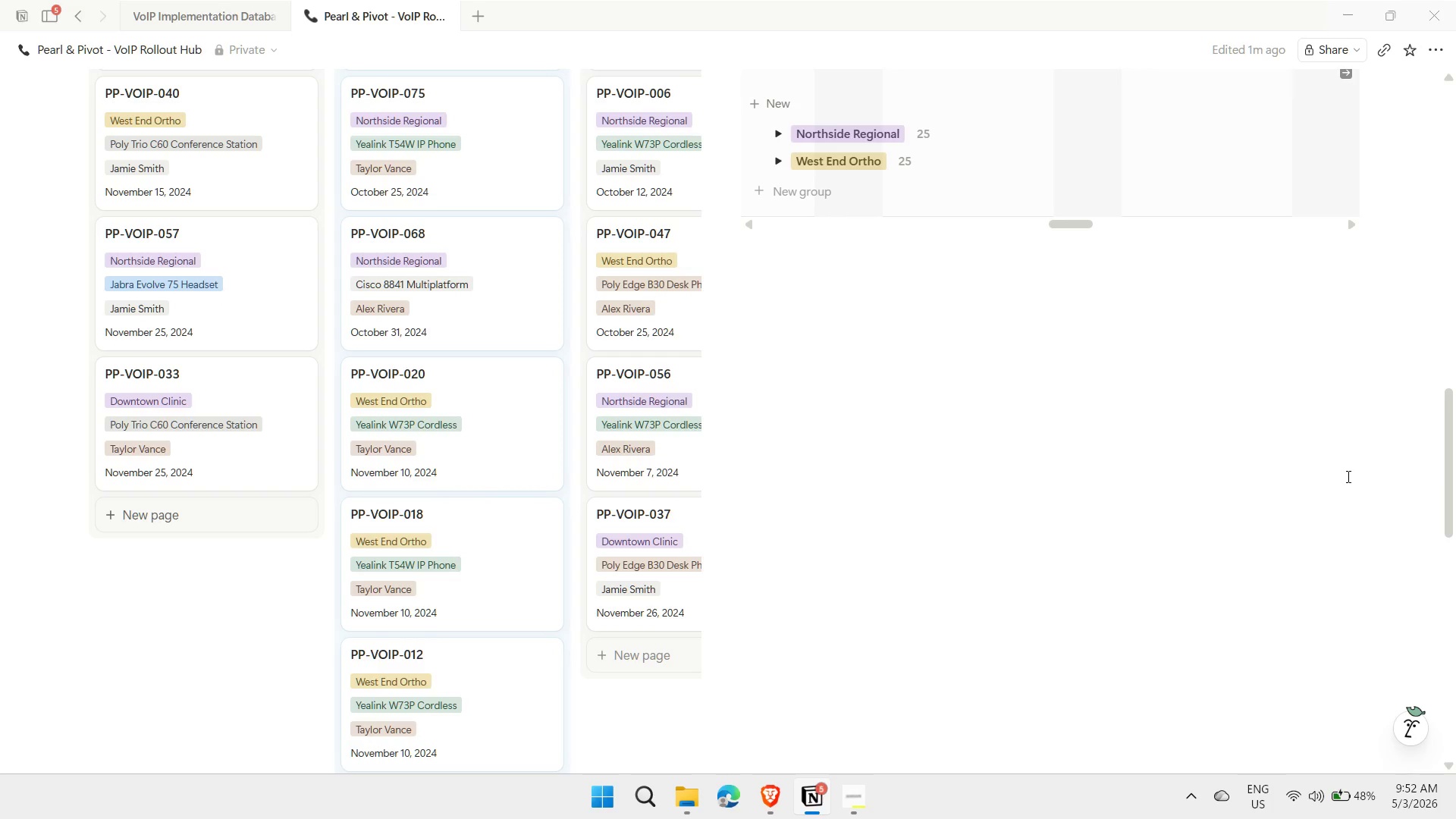 
wait(8.61)
 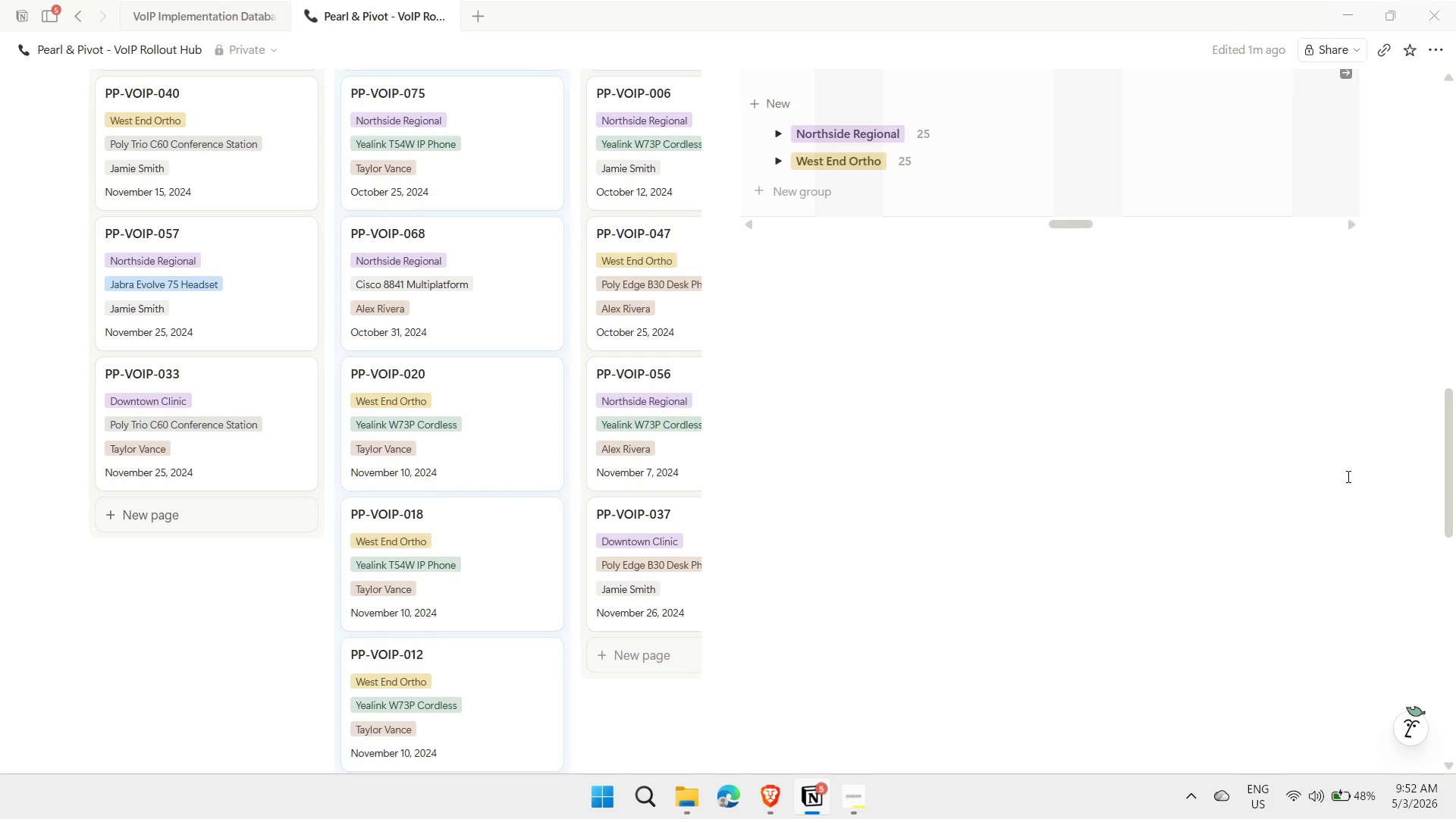 
scroll: coordinate [548, 509], scroll_direction: down, amount: 10.0
 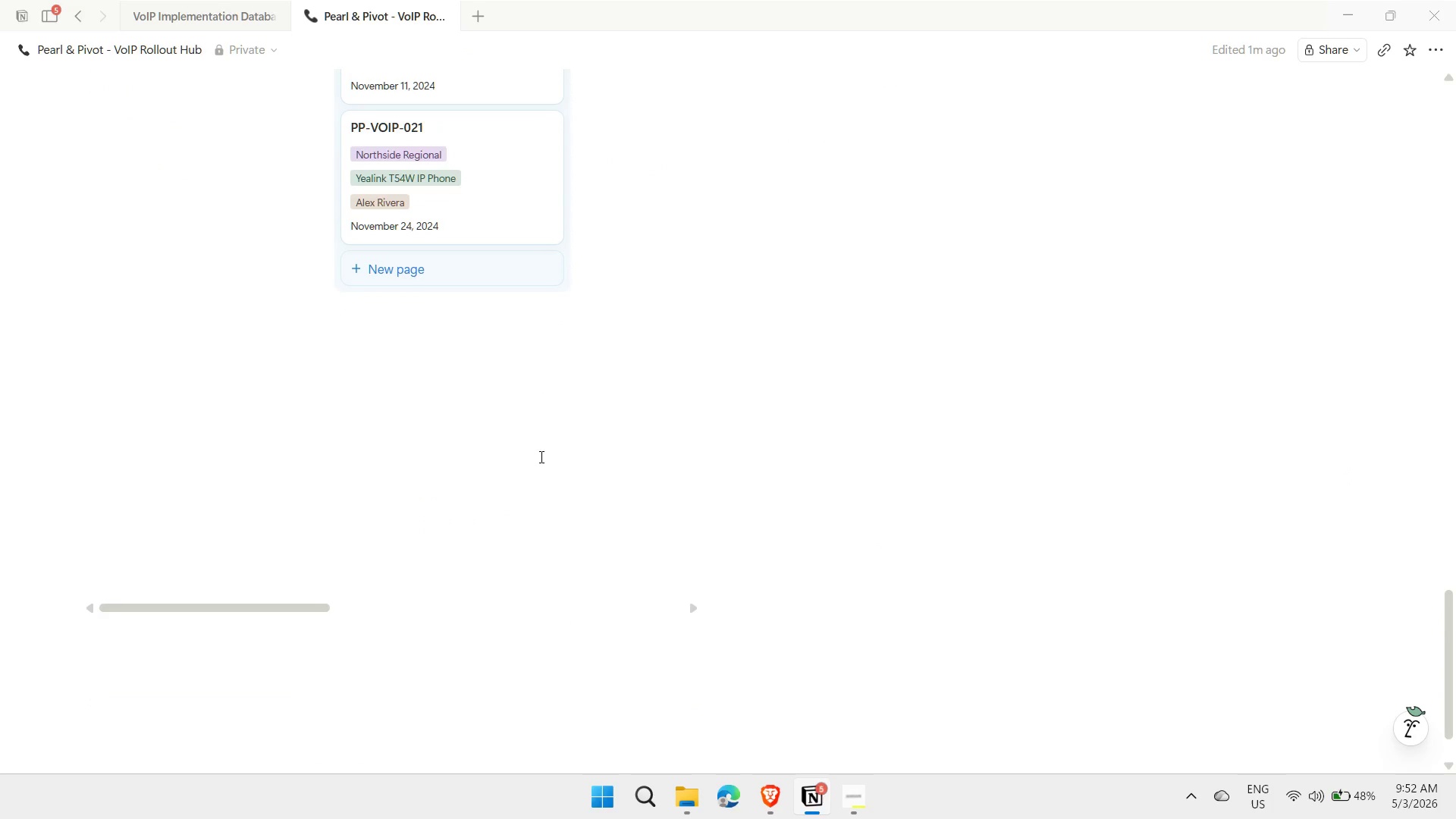 
left_click([540, 457])
 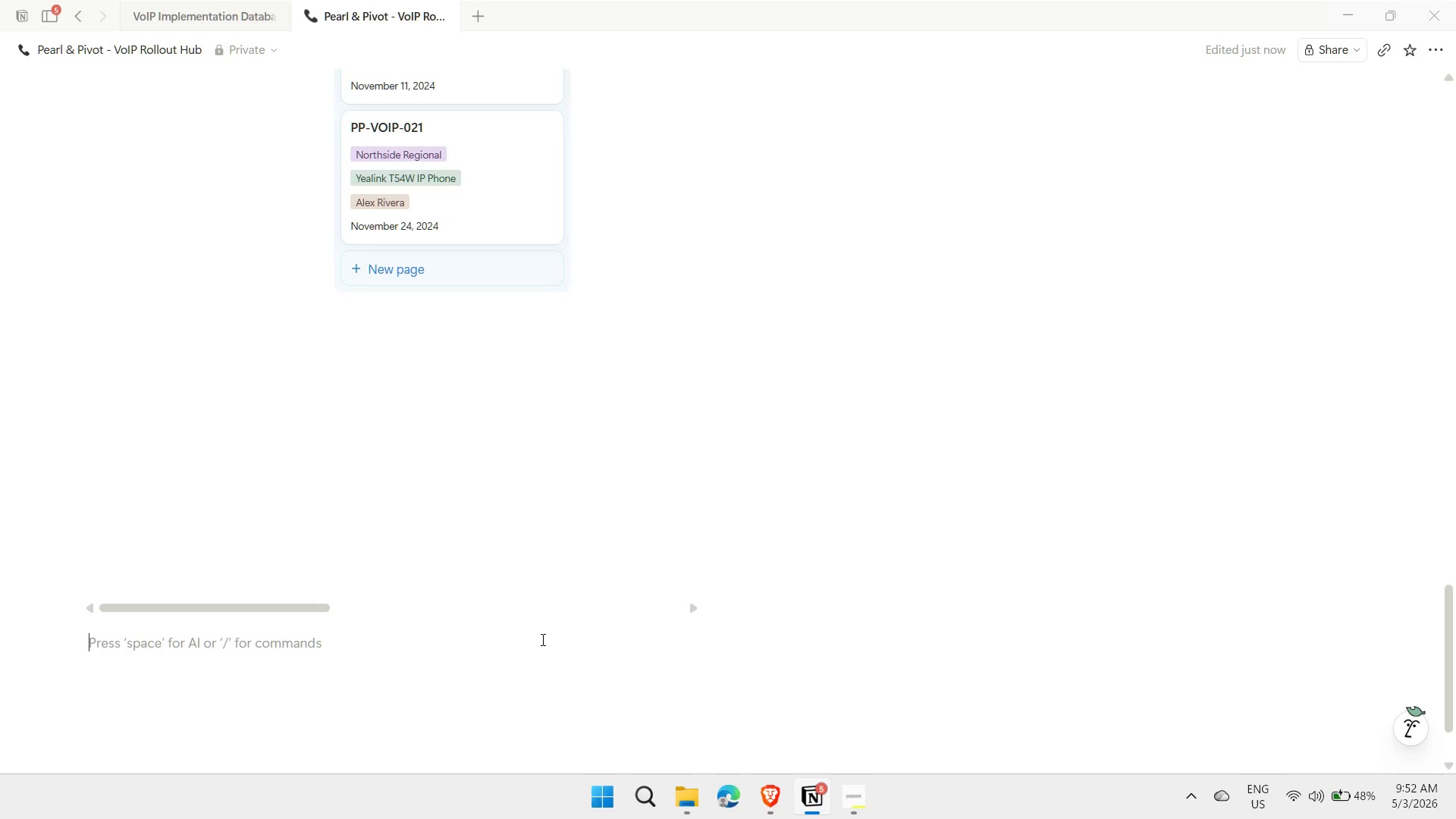 
scroll: coordinate [542, 628], scroll_direction: down, amount: 2.0
 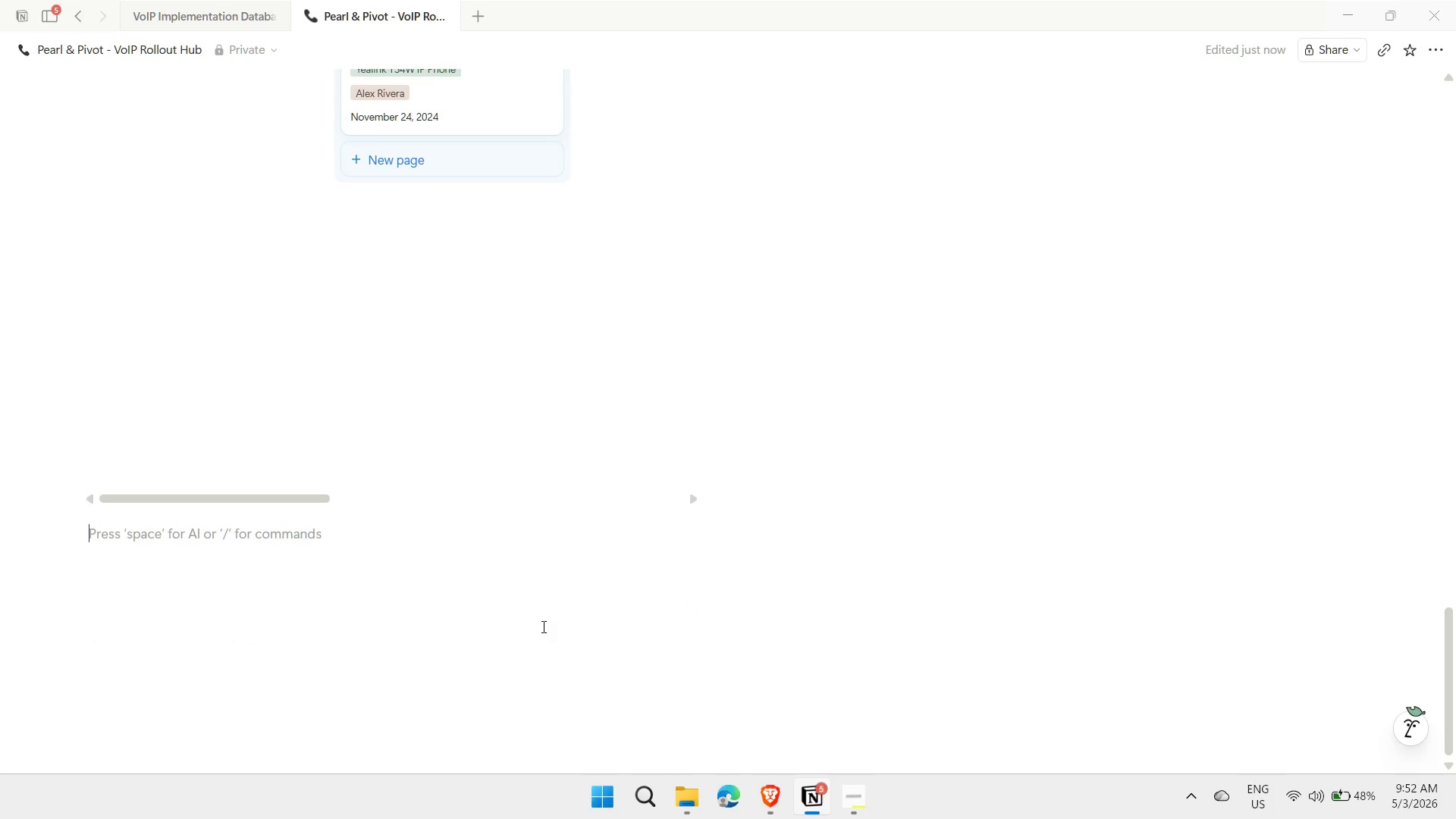 
key(Minus)
 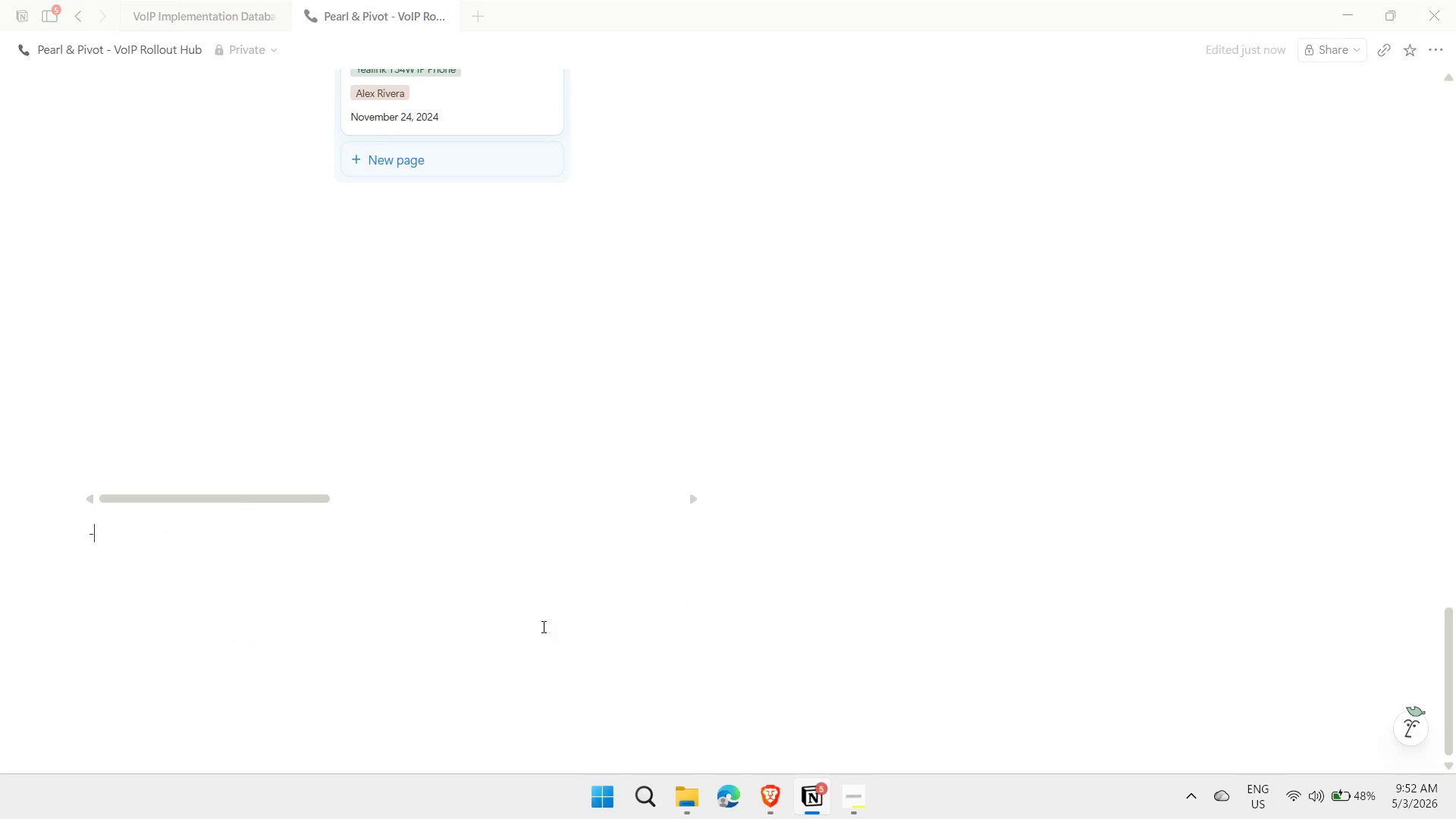 
key(Minus)
 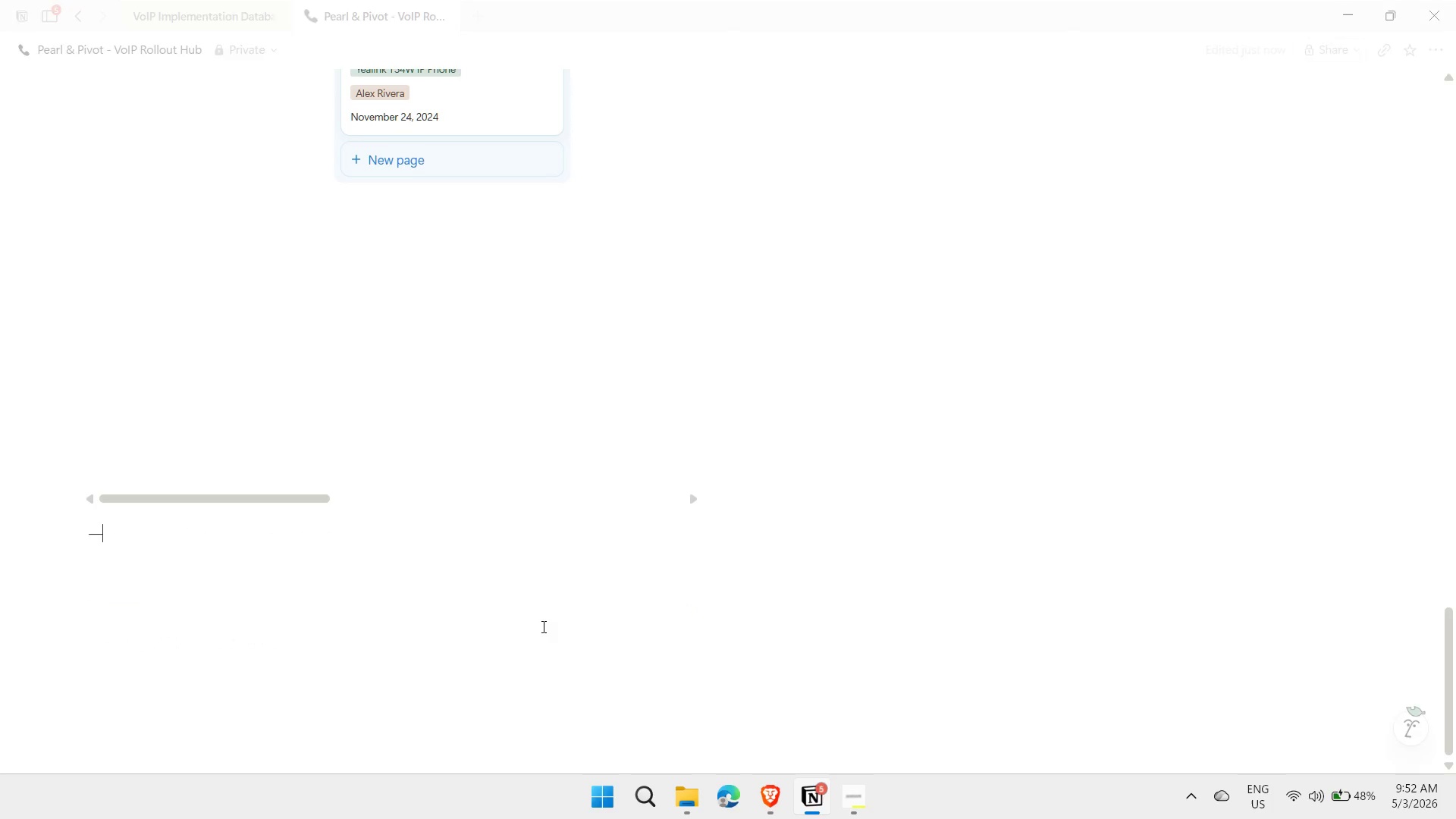 
key(Minus)
 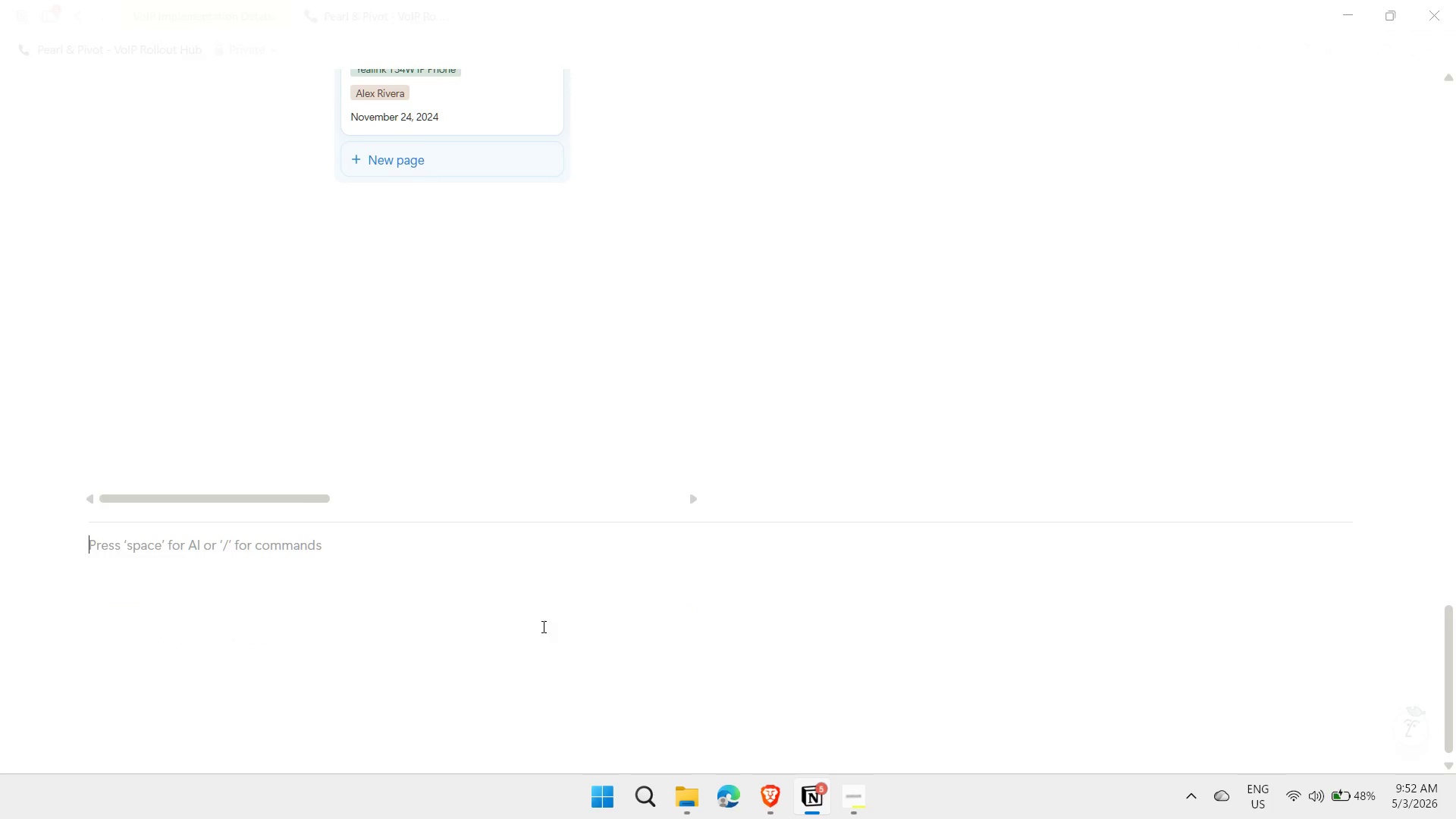 
key(Minus)
 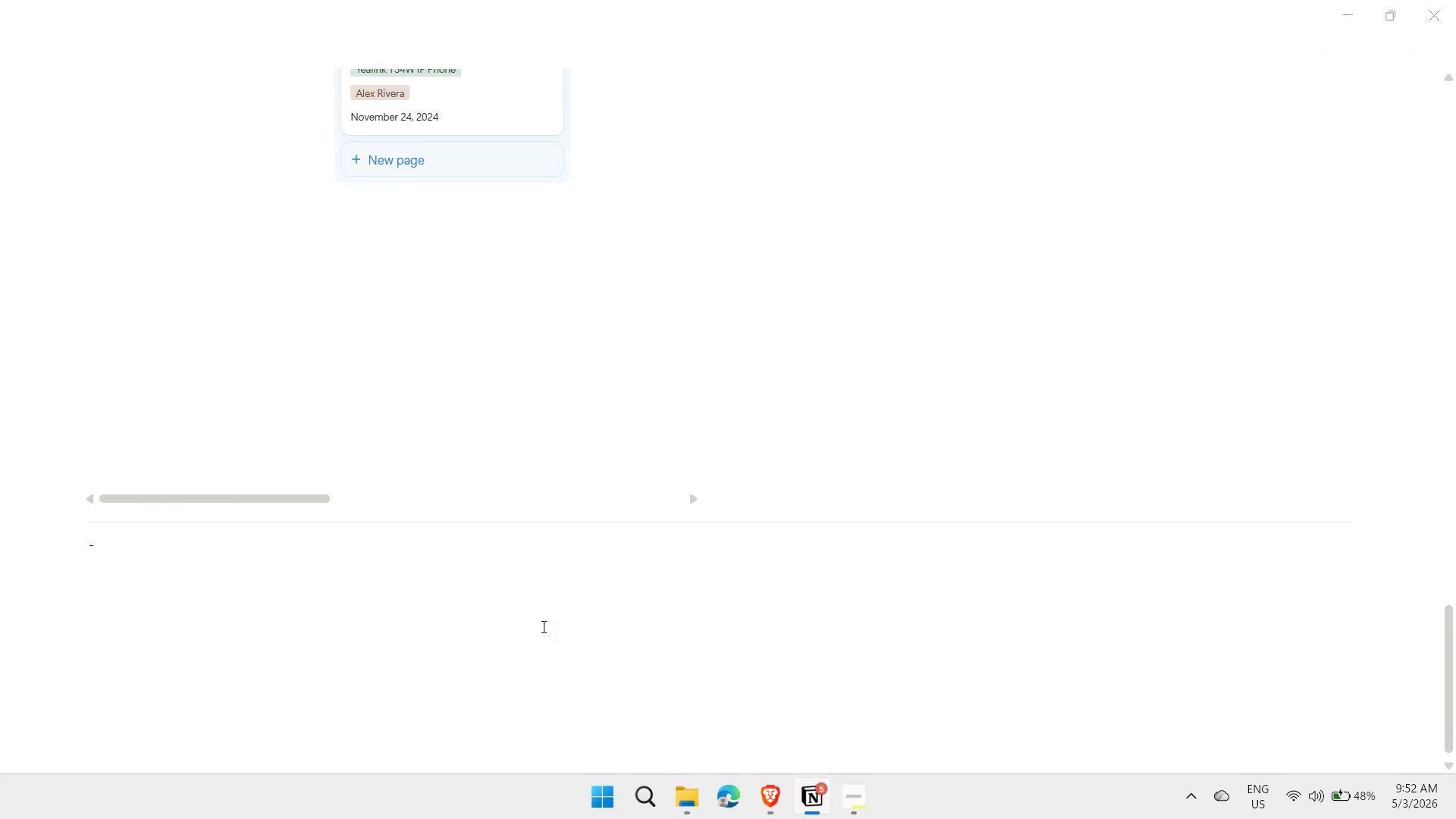 
key(Backspace)
 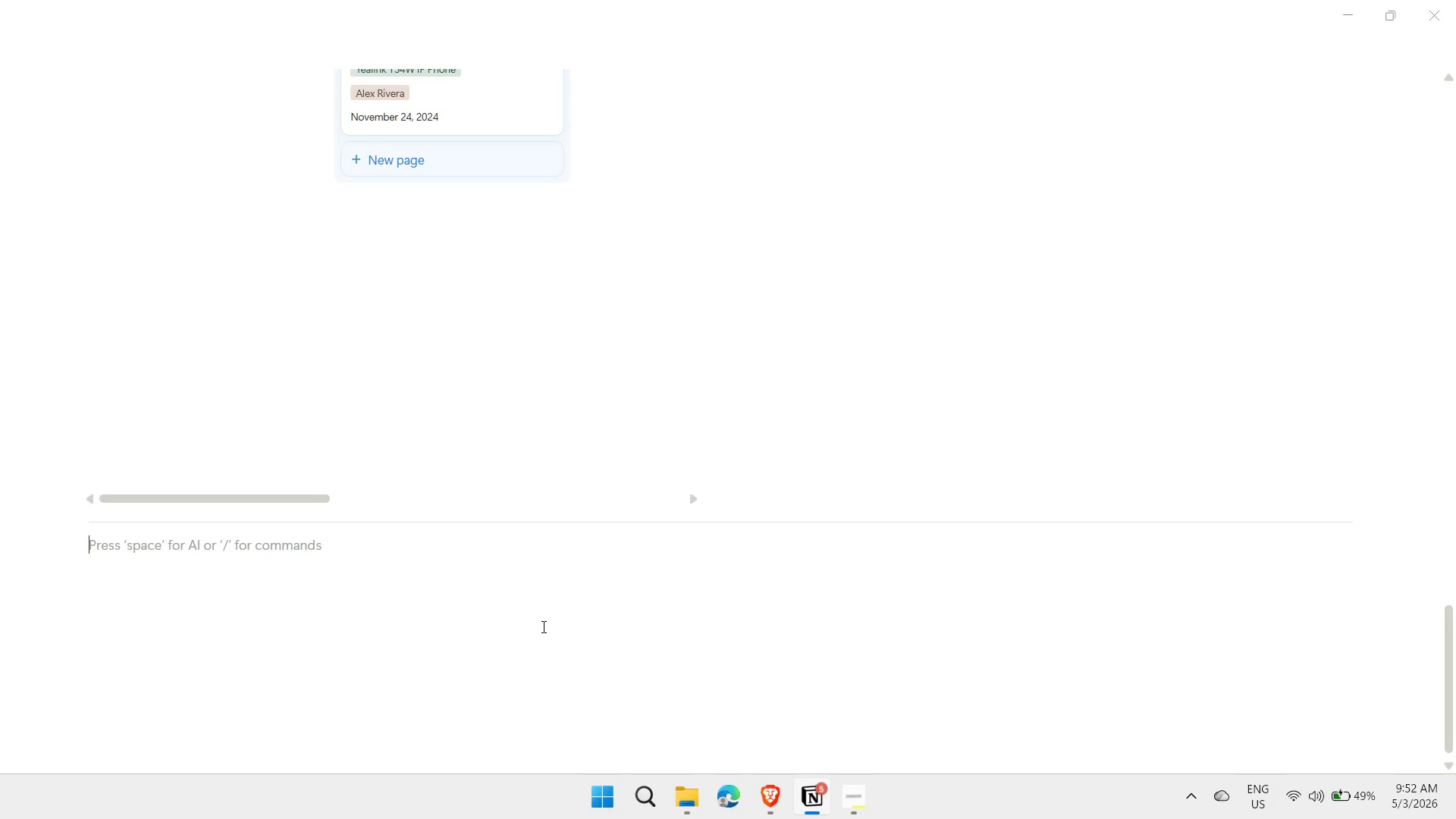 
wait(26.56)
 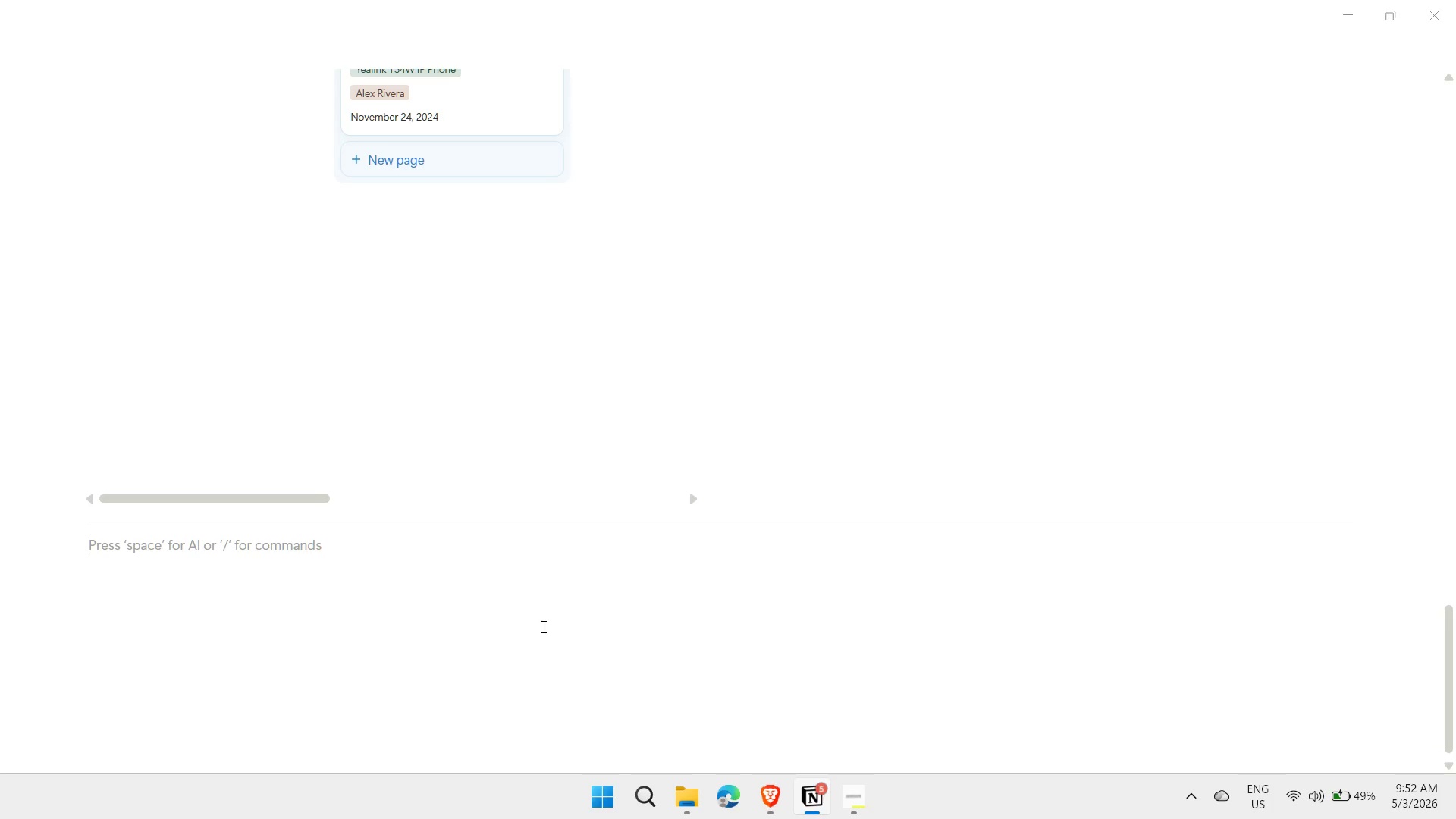 
key(Slash)
 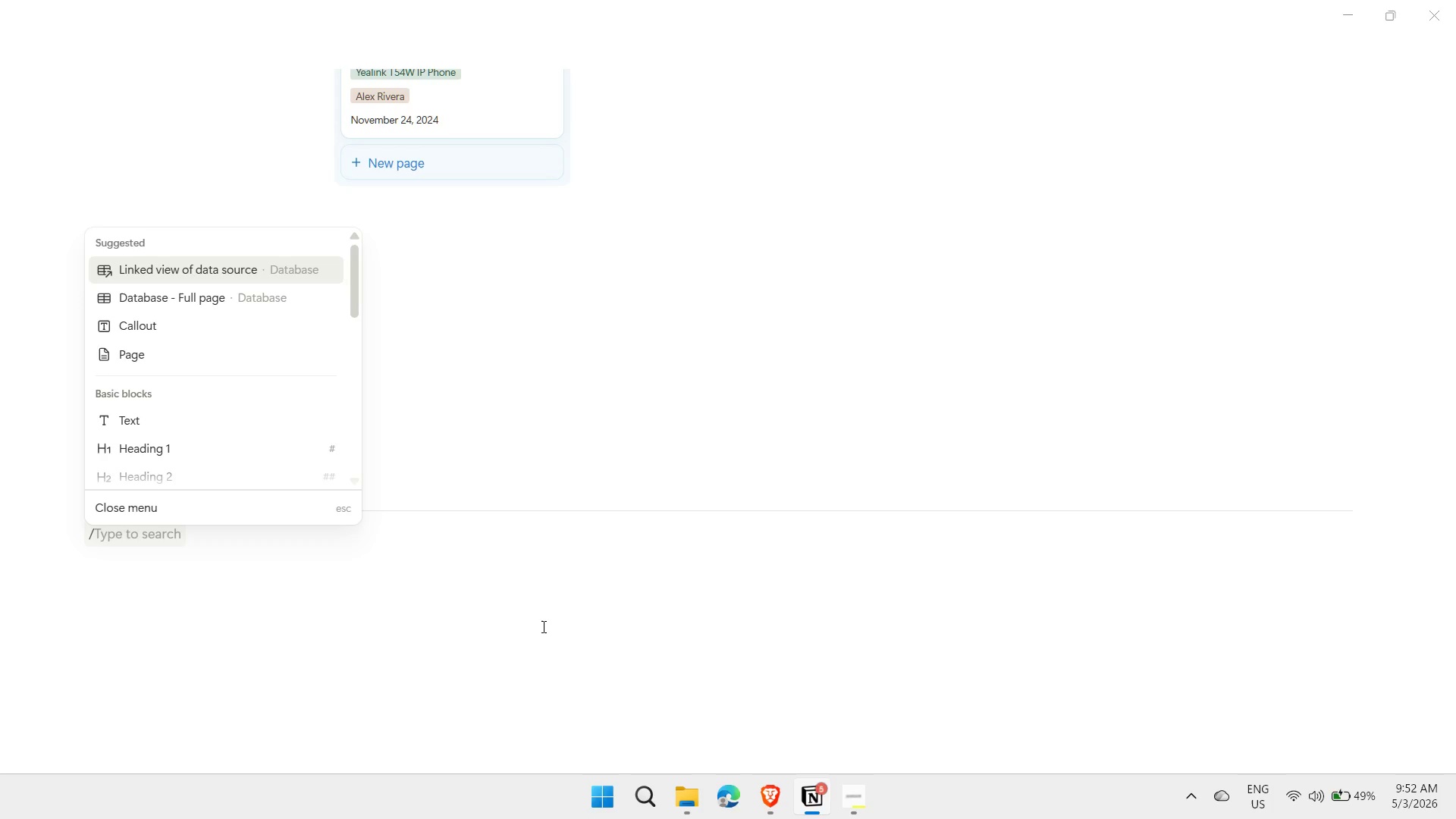 
key(ArrowDown)
 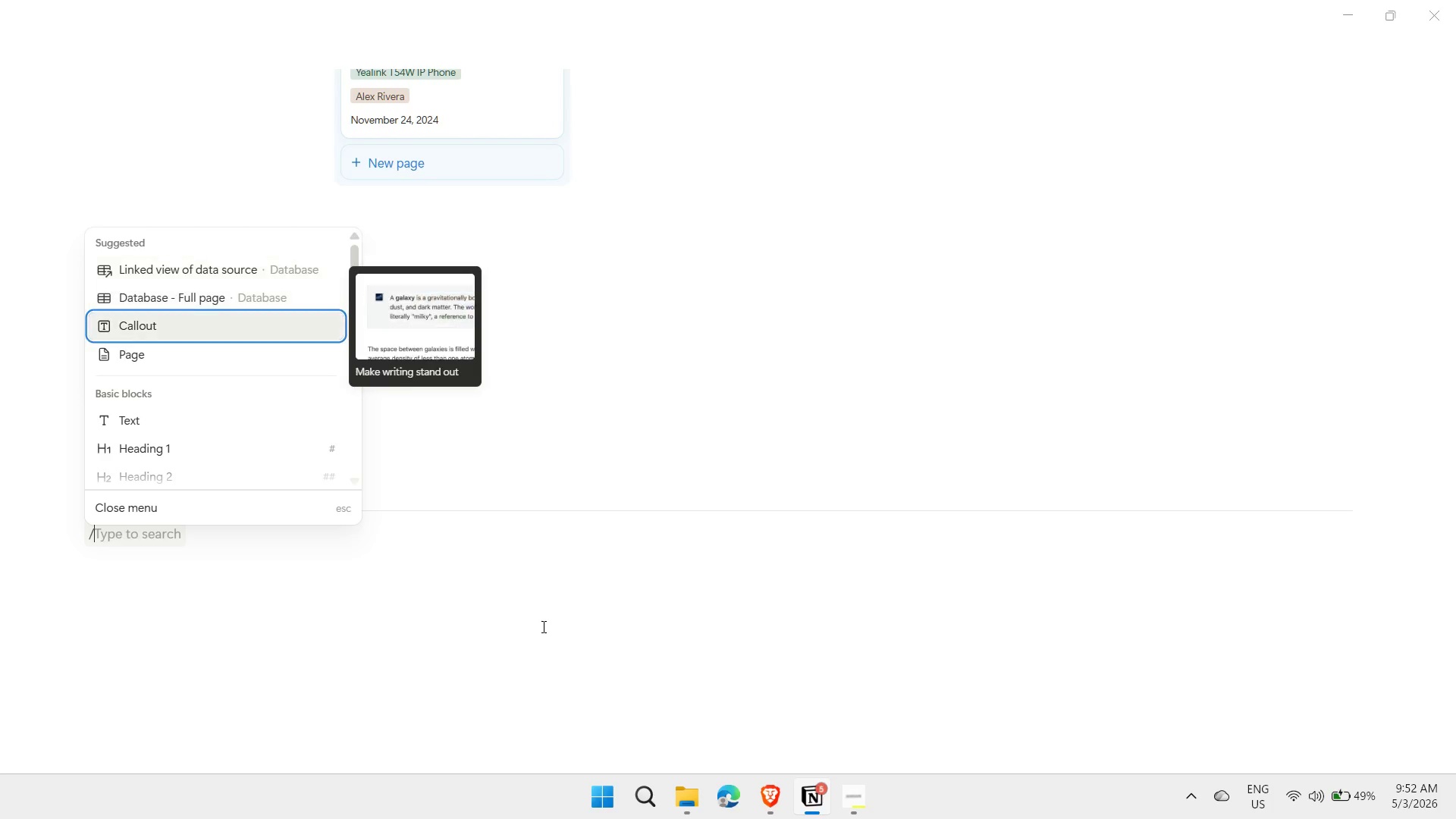 
key(ArrowDown)
 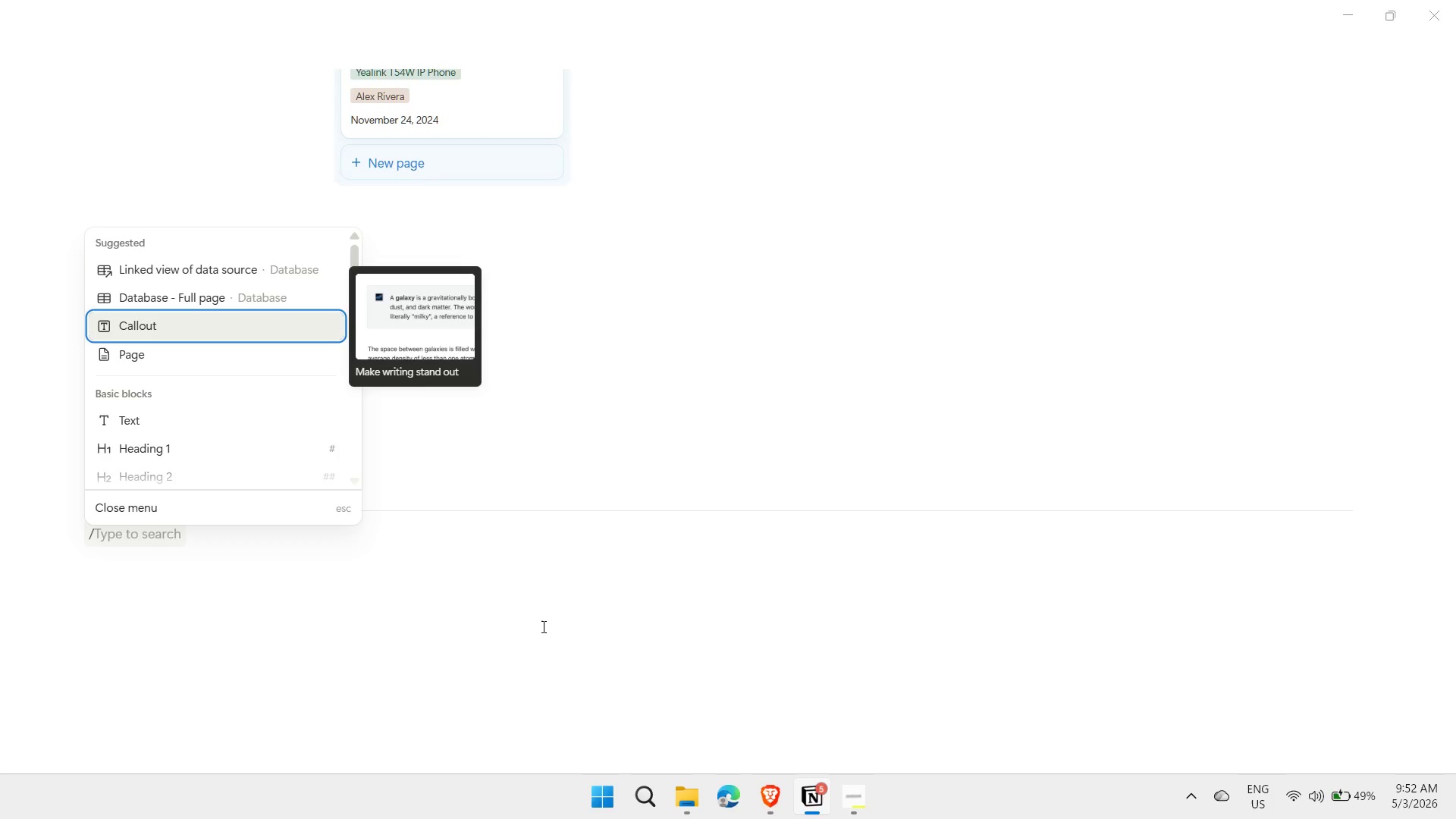 
key(Enter)
 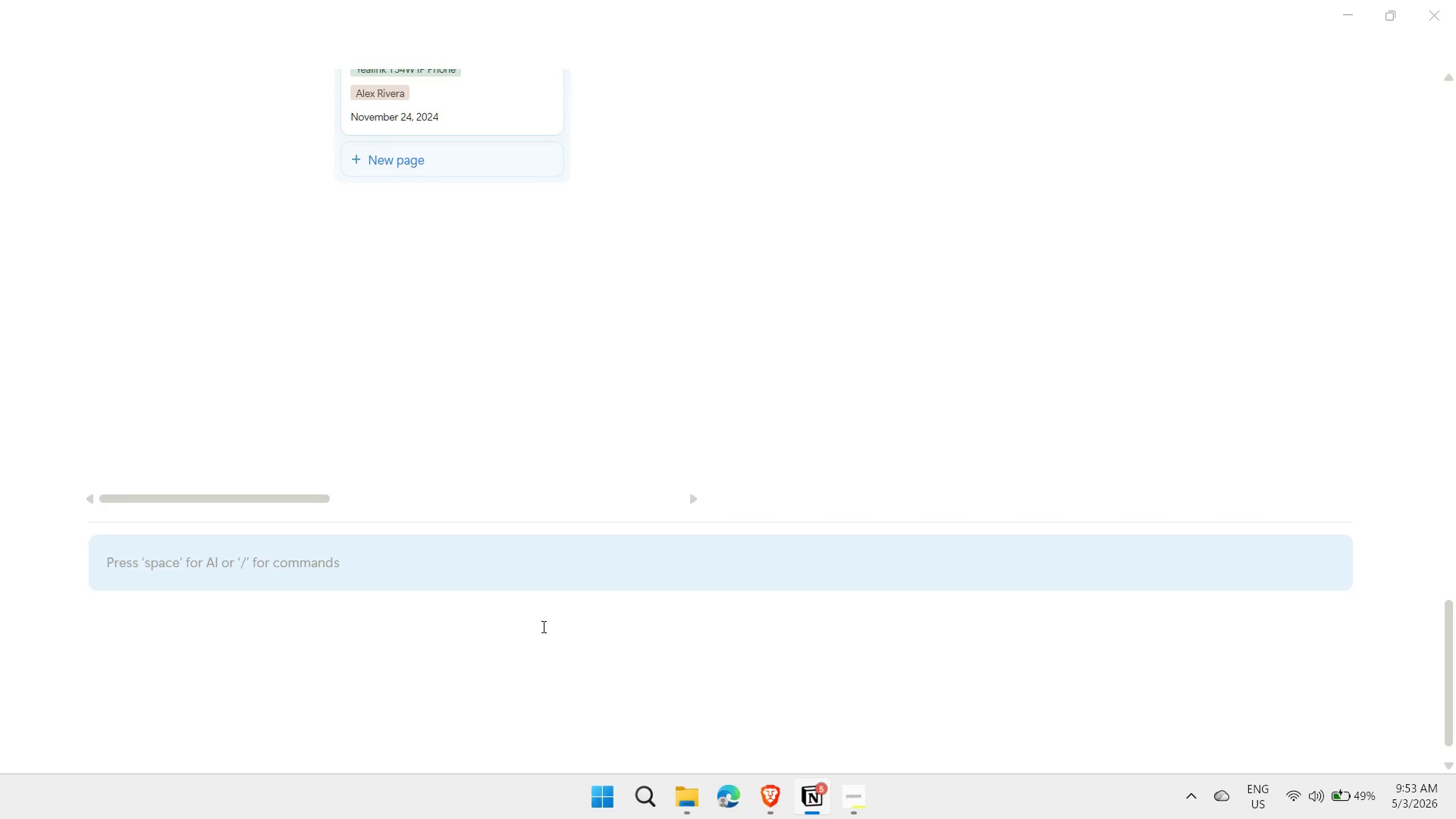 
key(Meta+MetaLeft)
 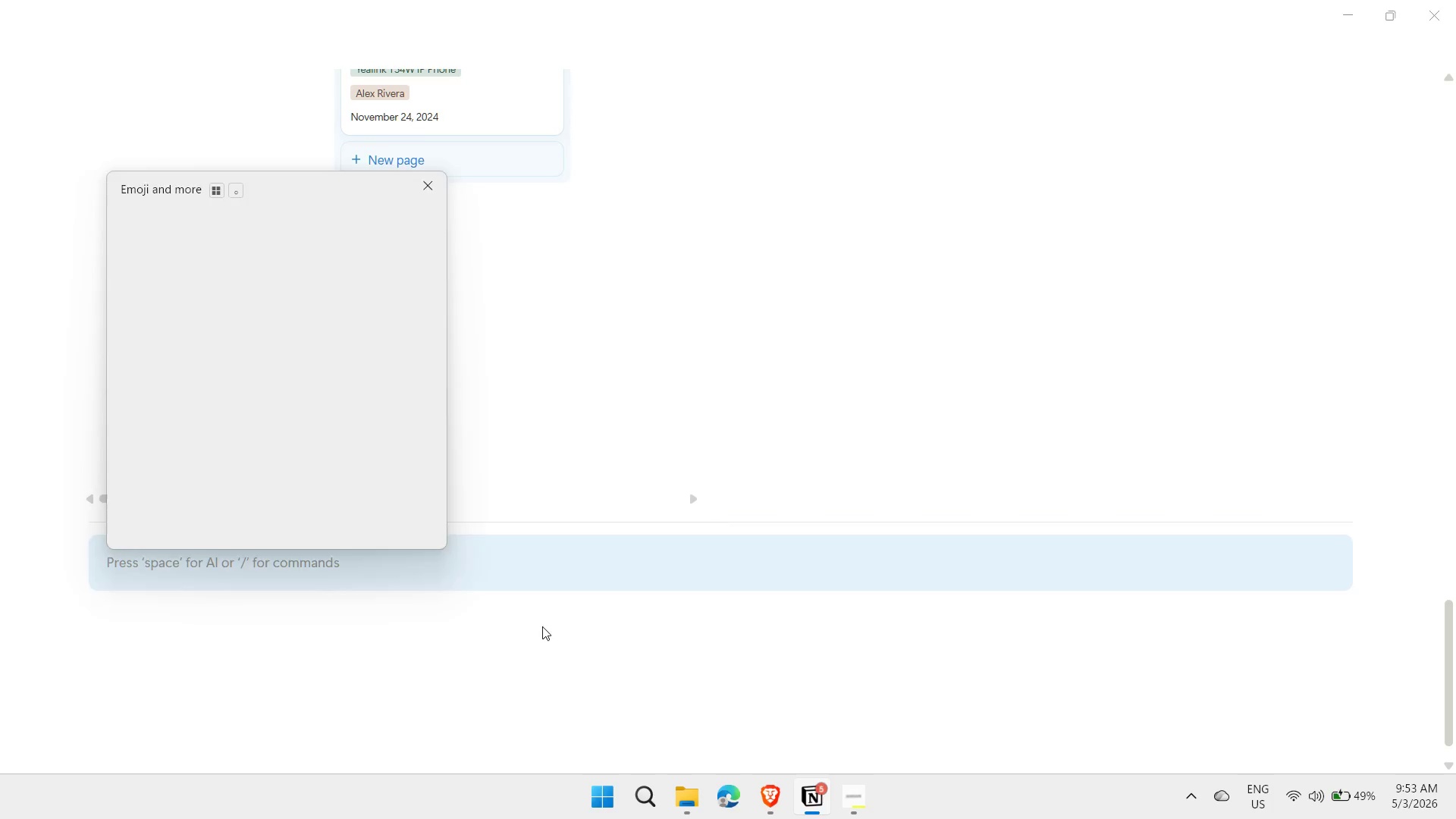 
key(Meta+Period)
 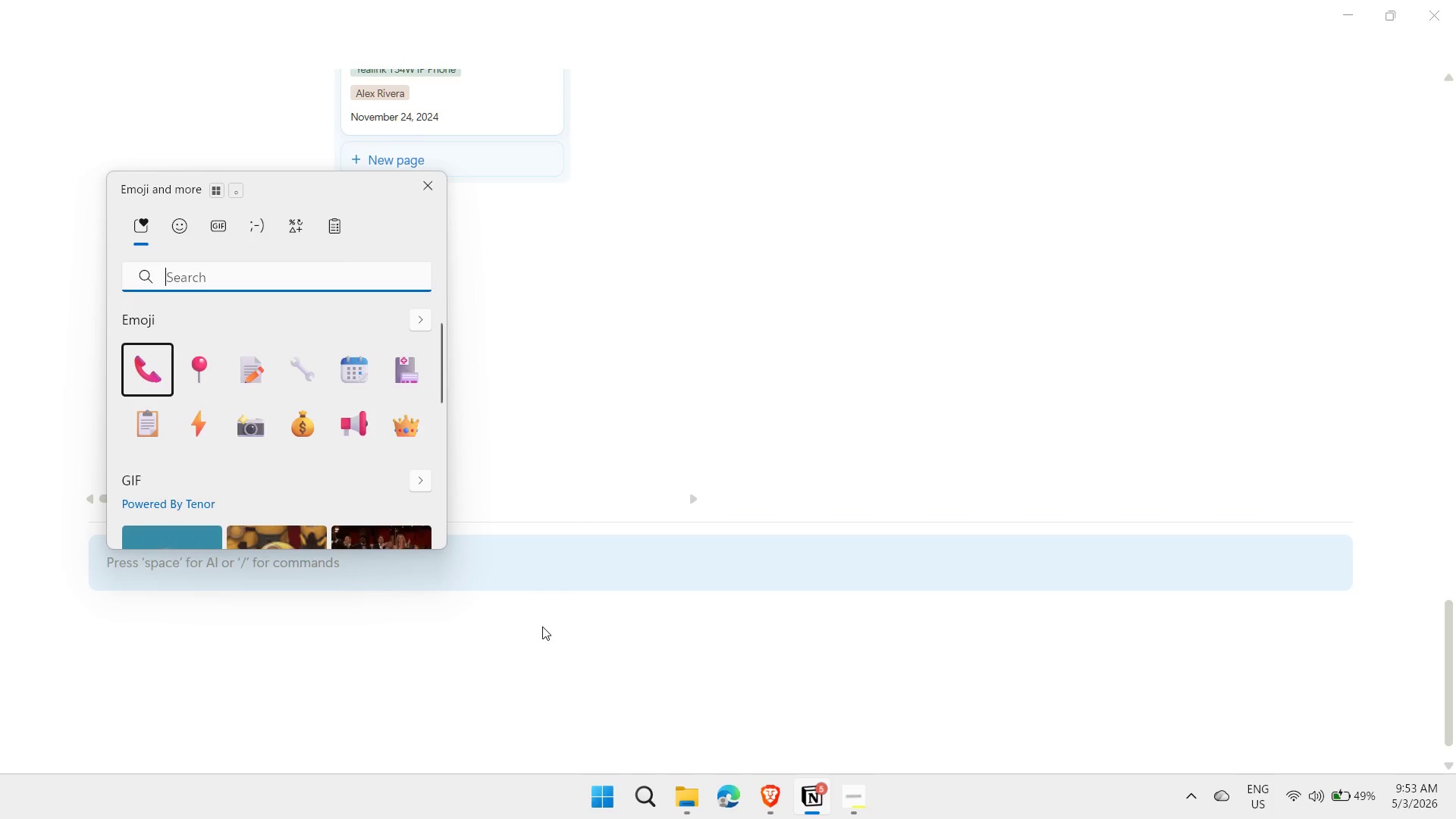 
key(ArrowDown)
 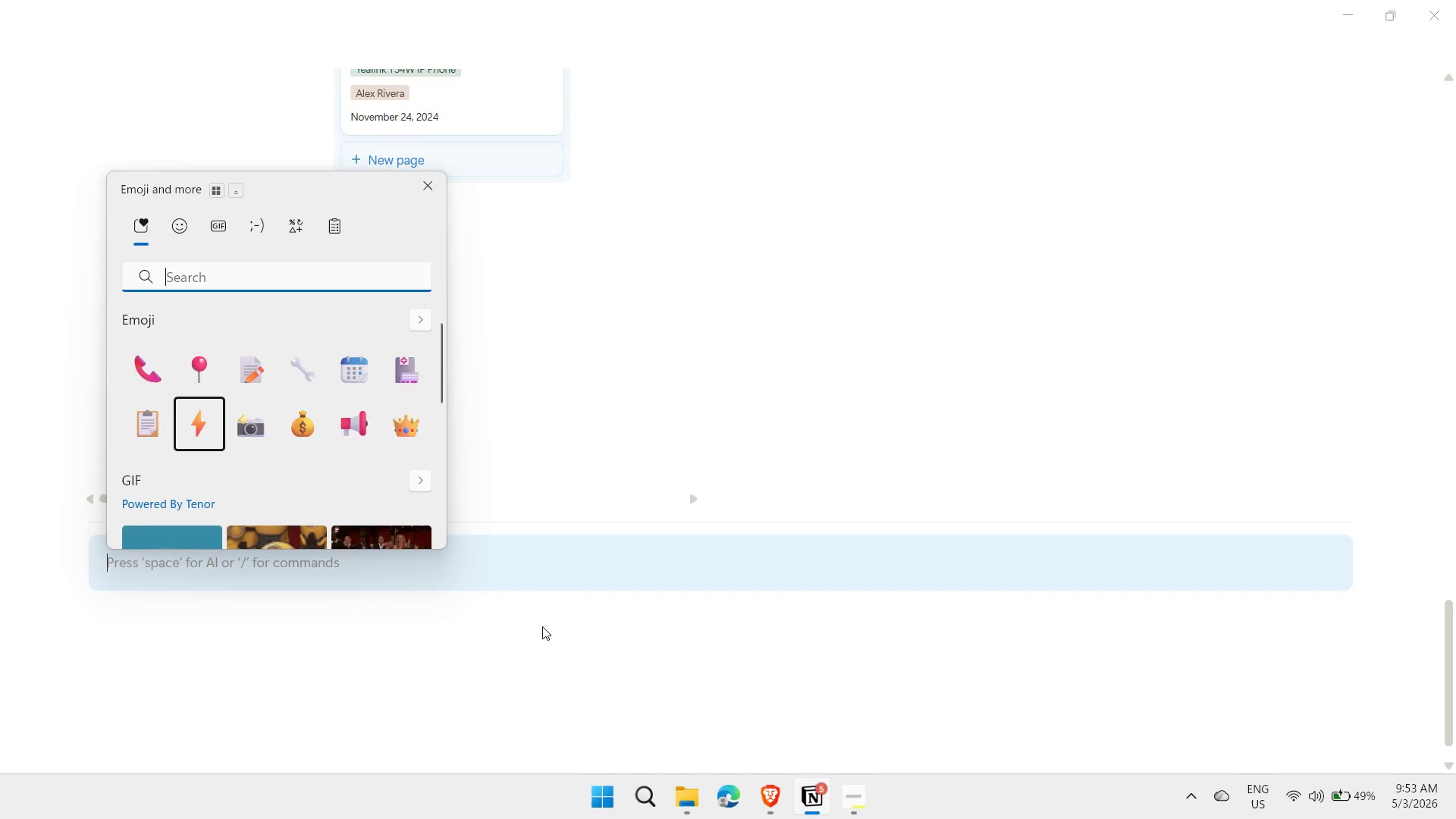 
key(ArrowRight)
 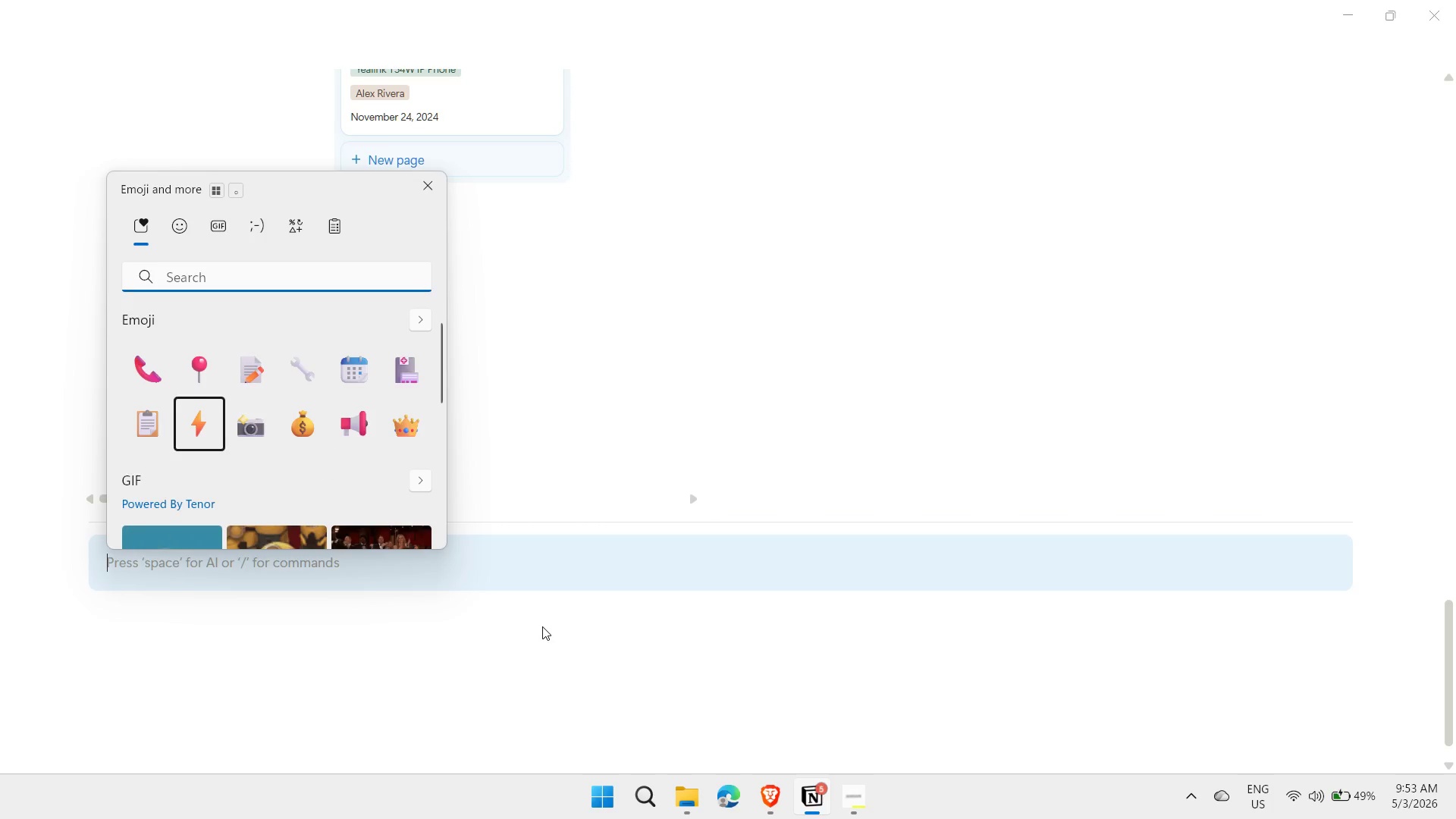 
key(ArrowUp)
 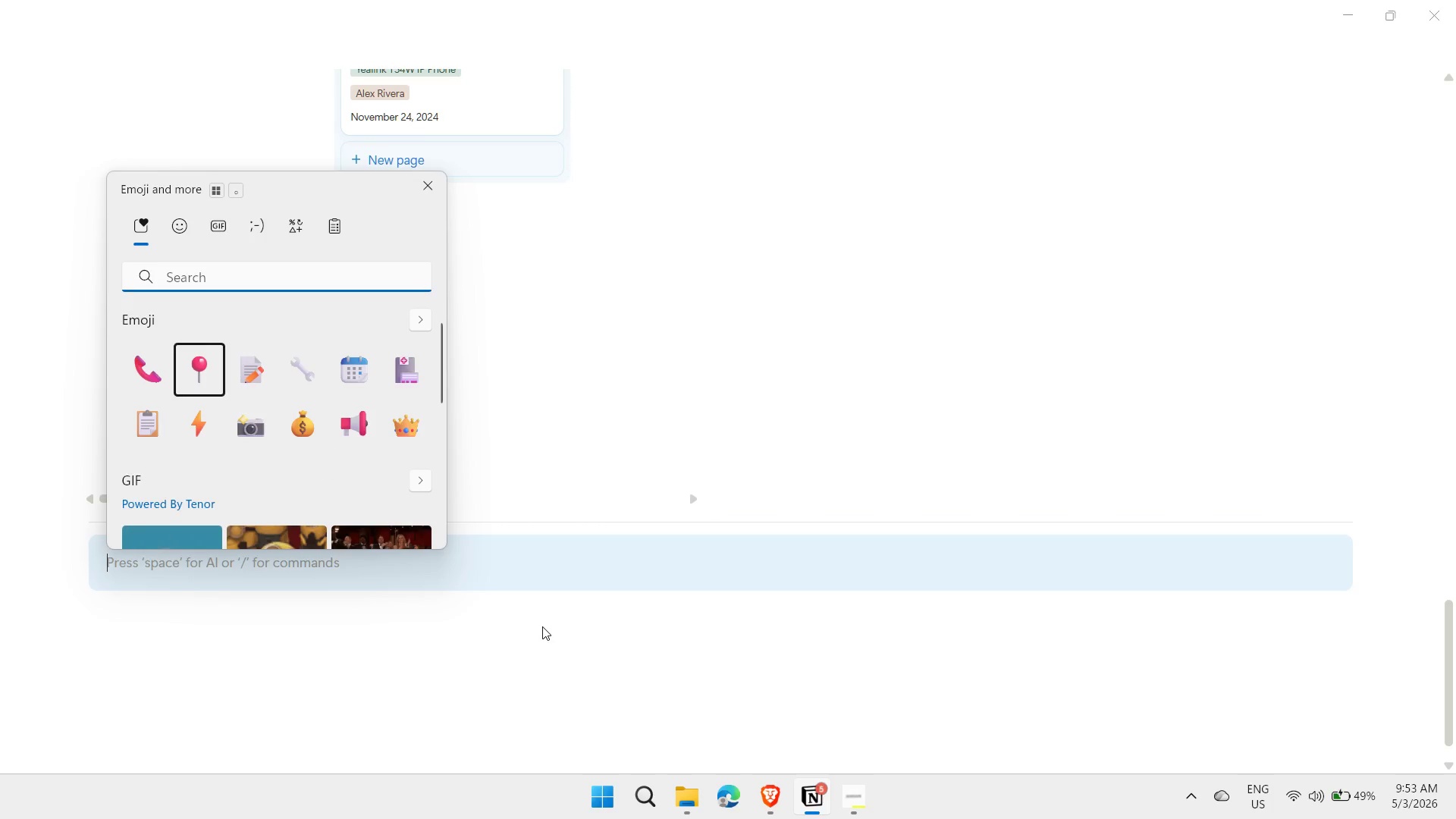 
key(ArrowRight)
 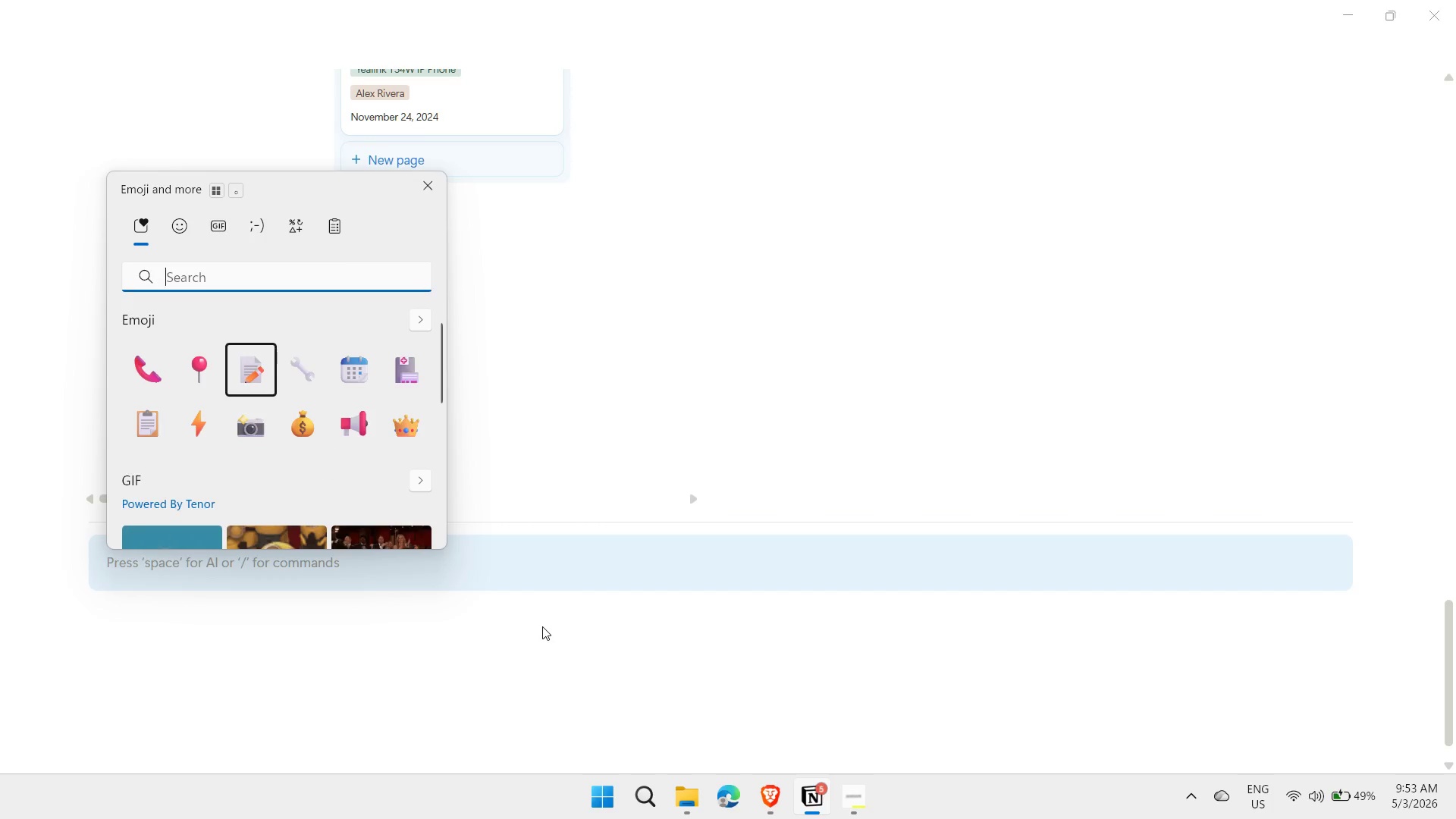 
key(ArrowRight)
 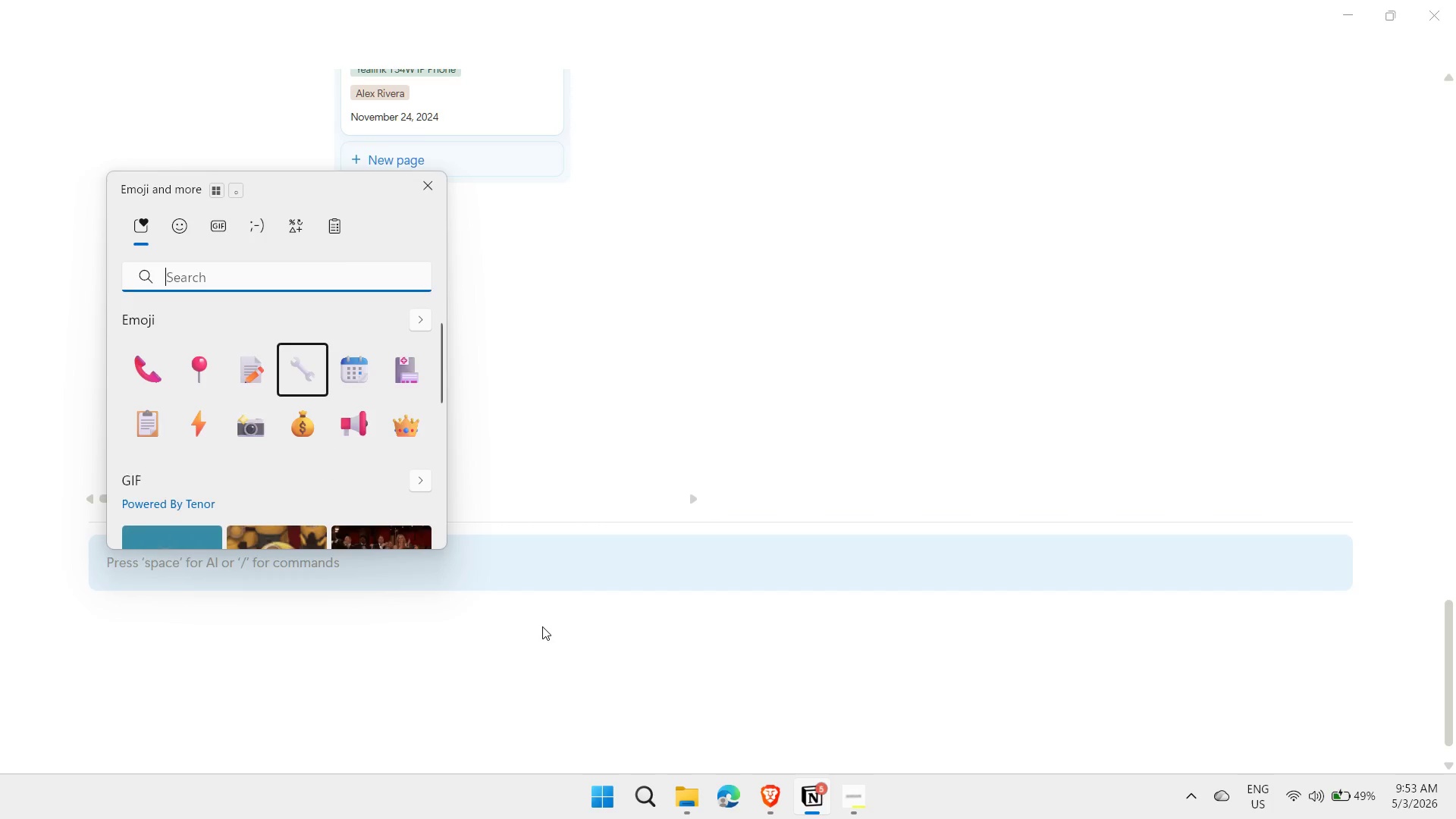 
key(ArrowRight)
 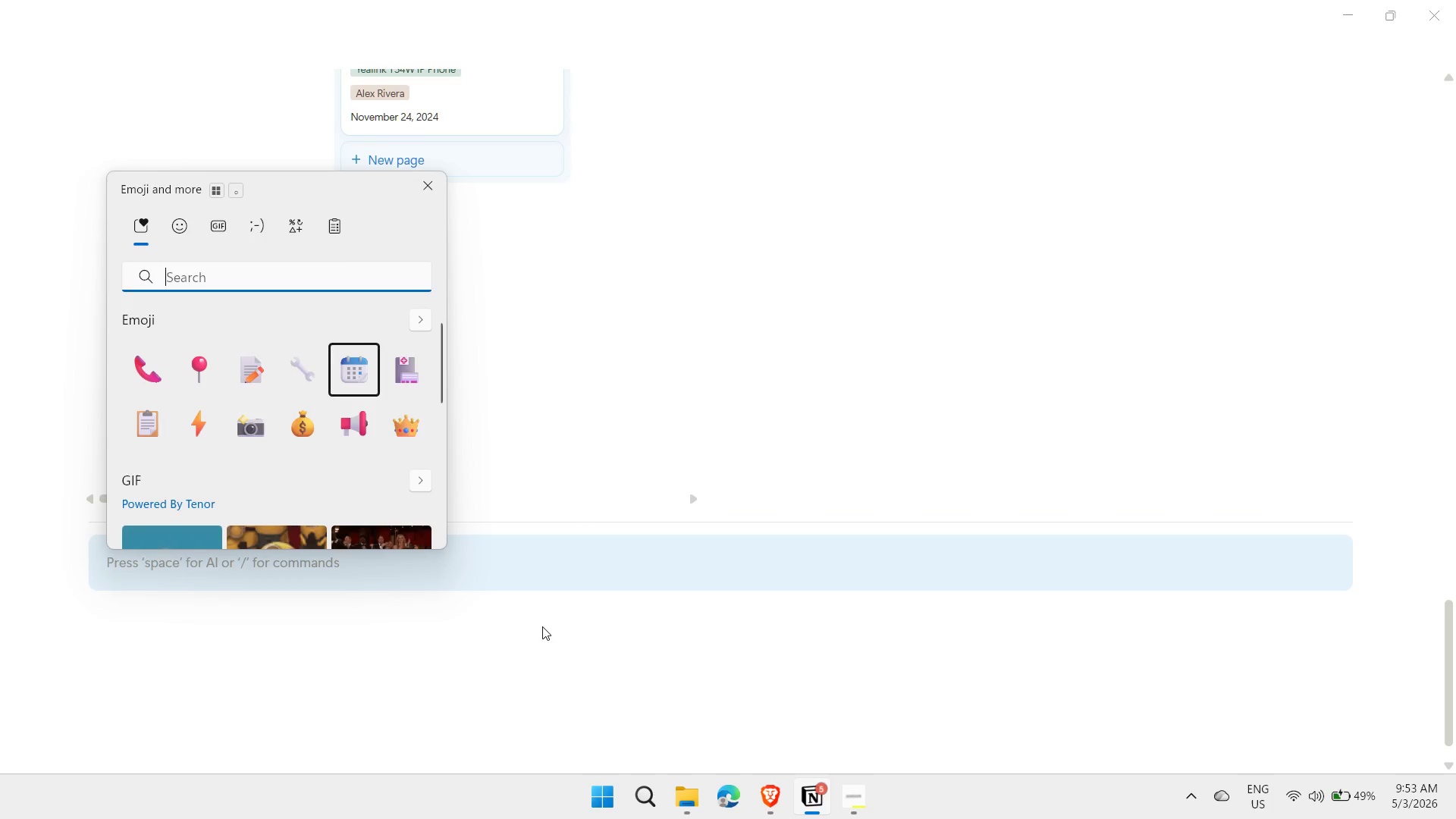 
key(ArrowRight)
 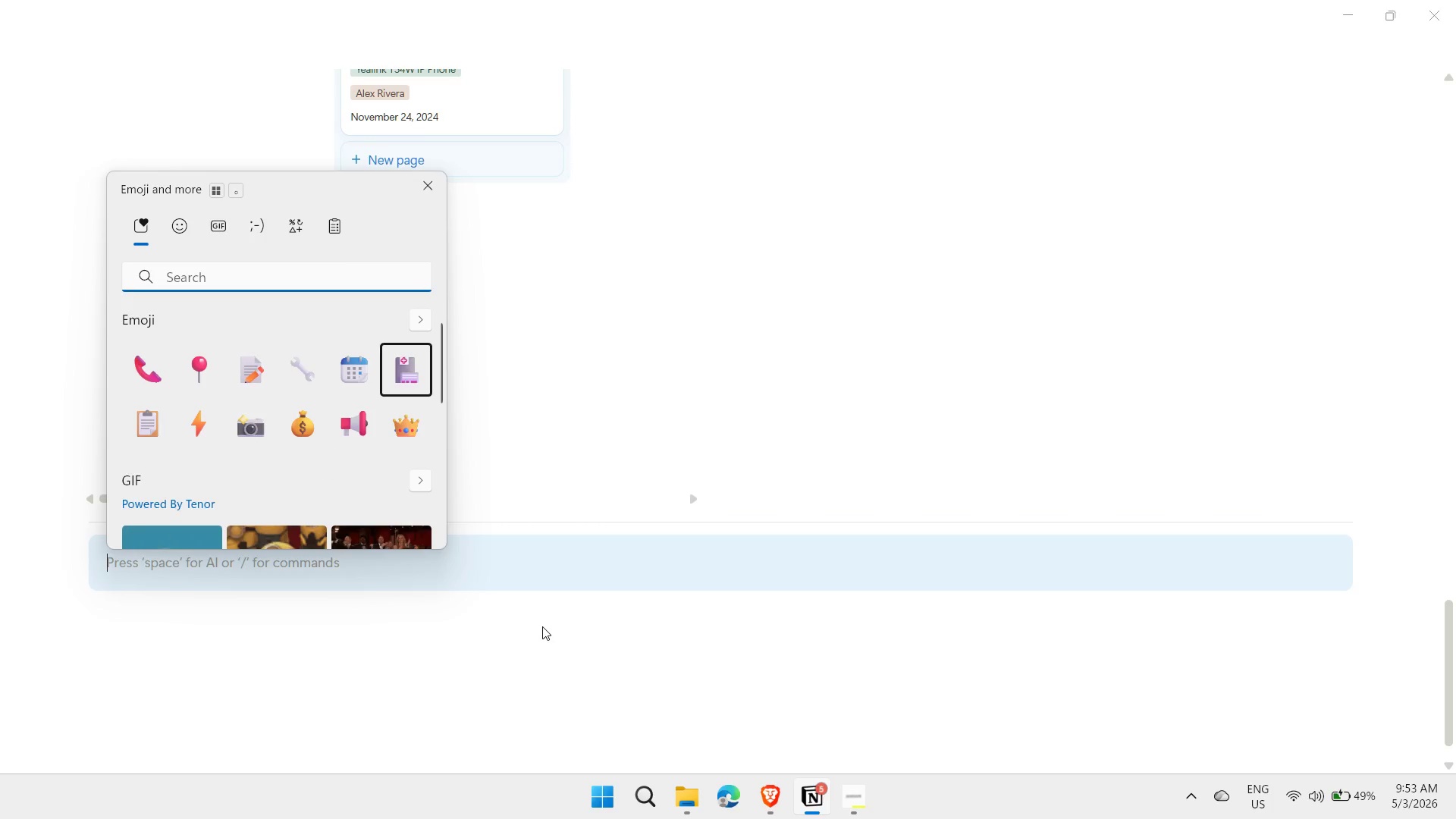 
key(Enter)
 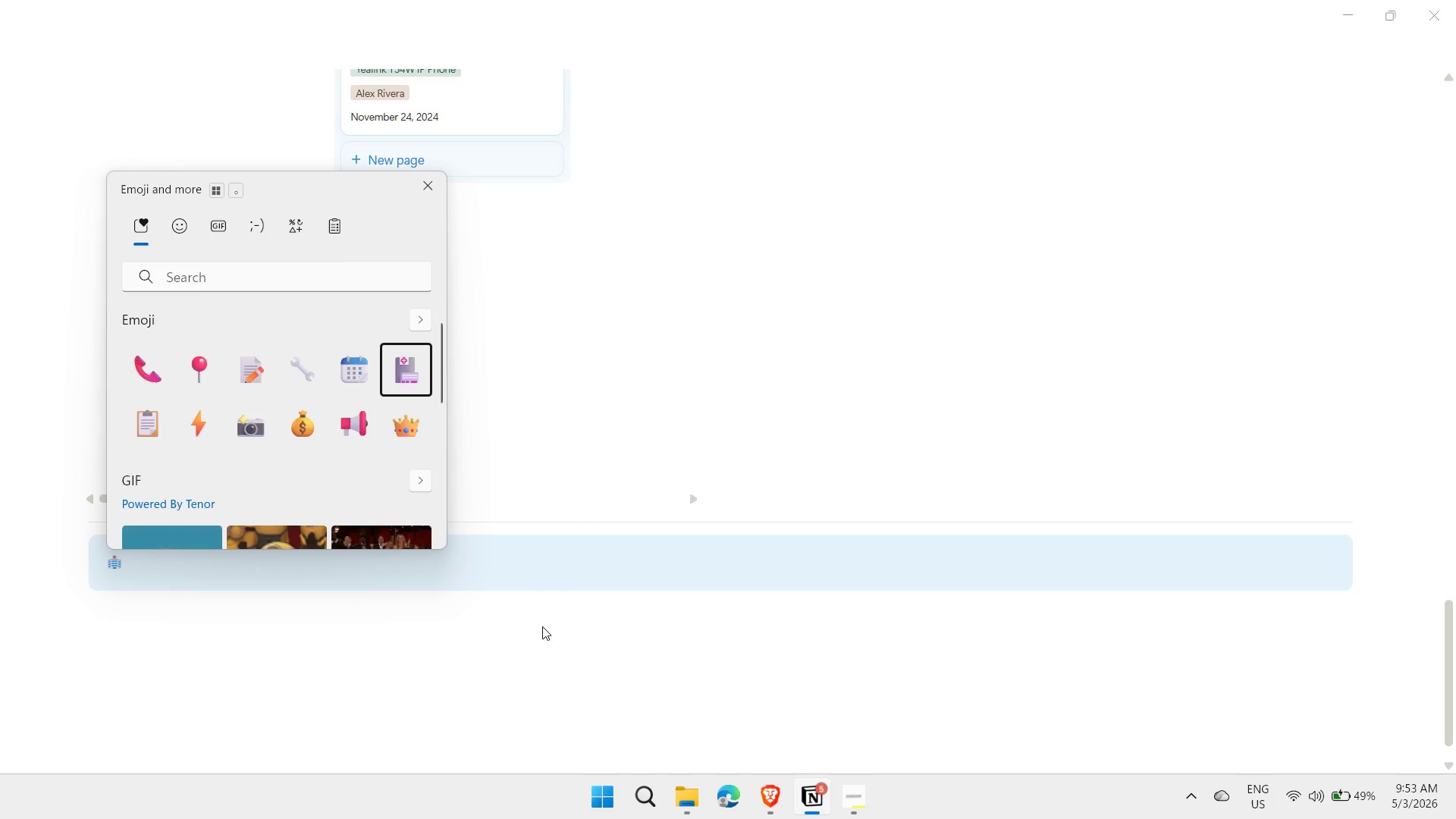 
type( Cli)
key(Backspace)
key(Backspace)
key(Backspace)
 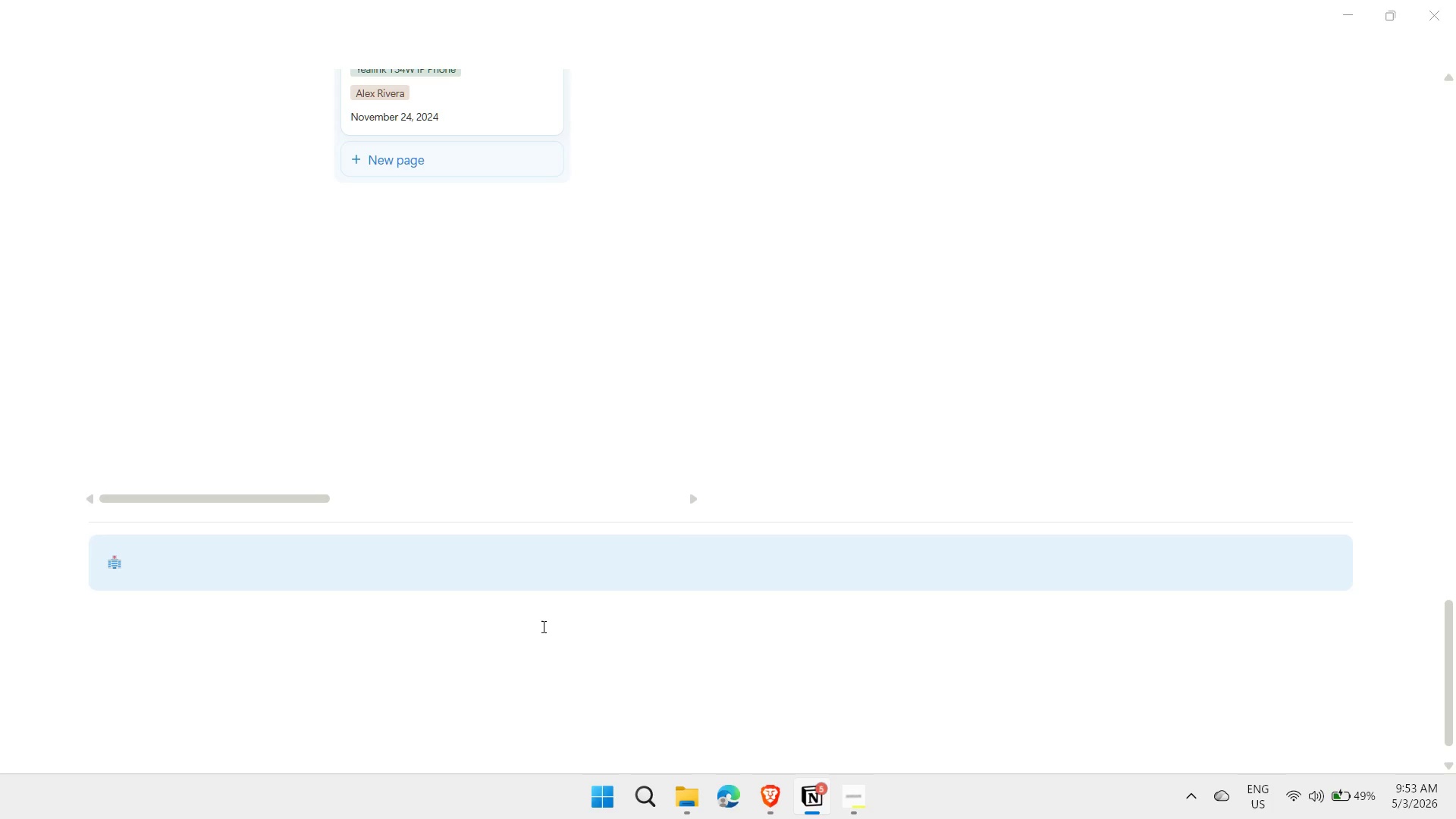 
key(Control+ControlLeft)
 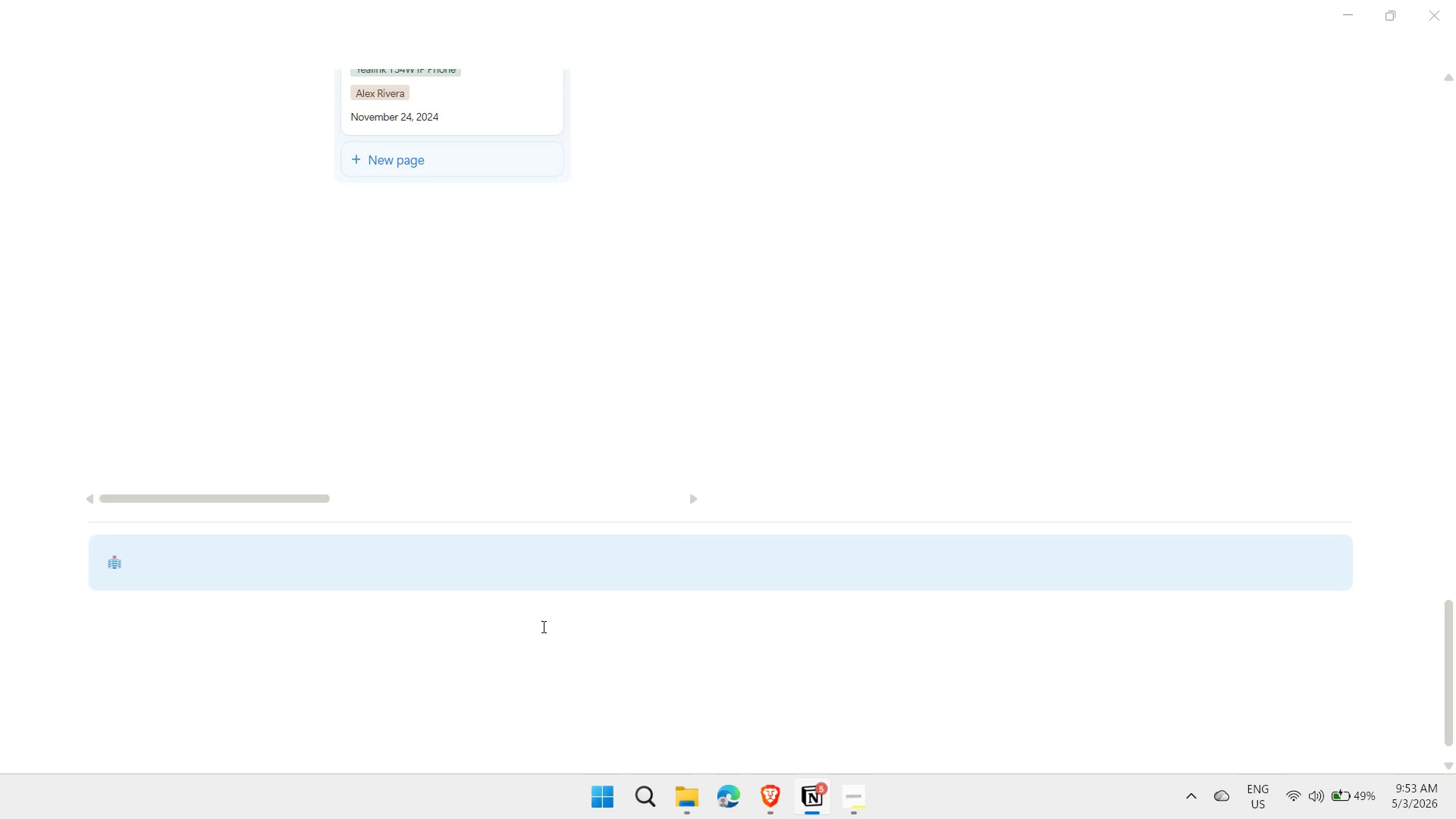 
key(Control+I)
 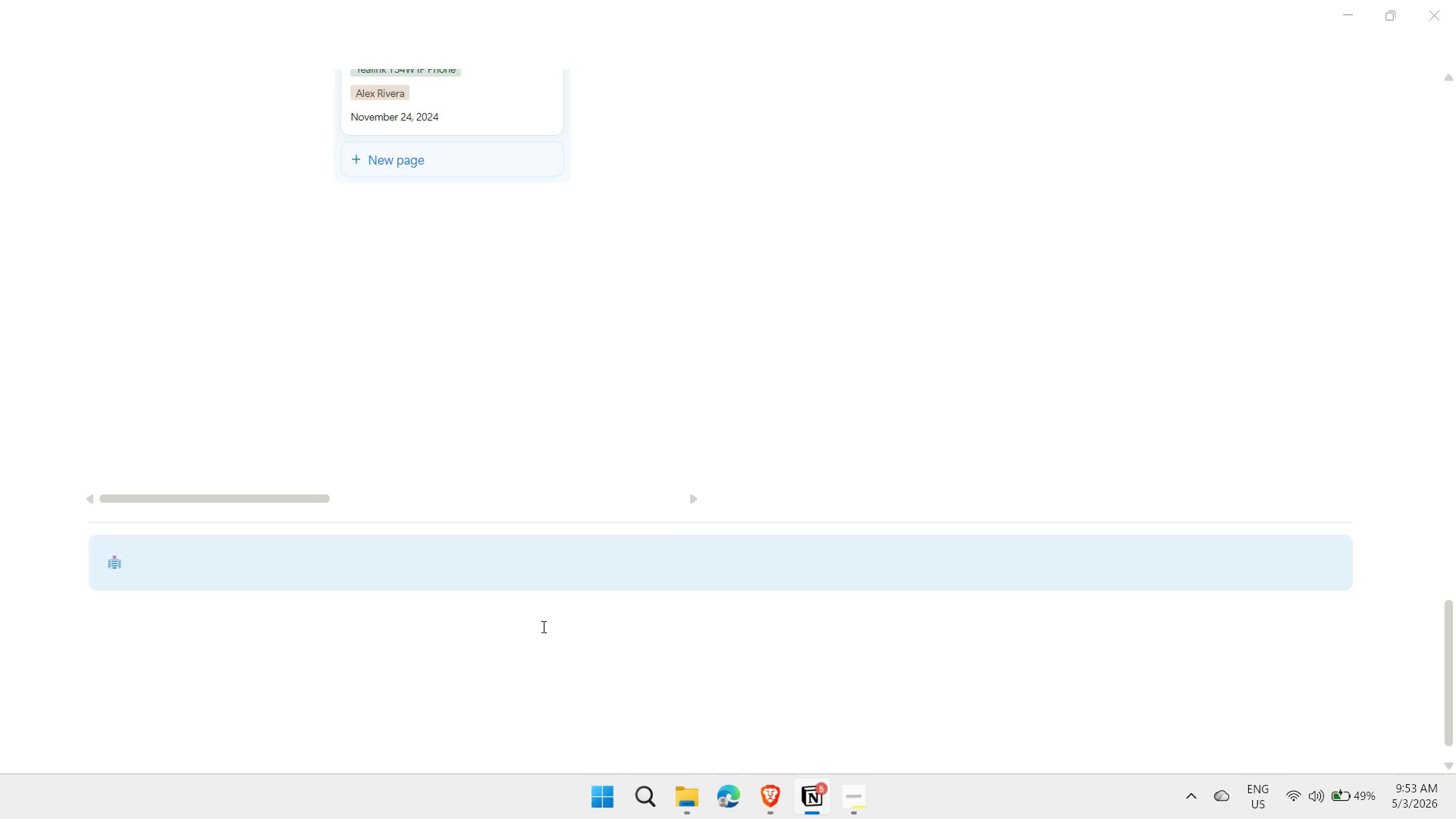 
type(Clinic-specific Inventory)
 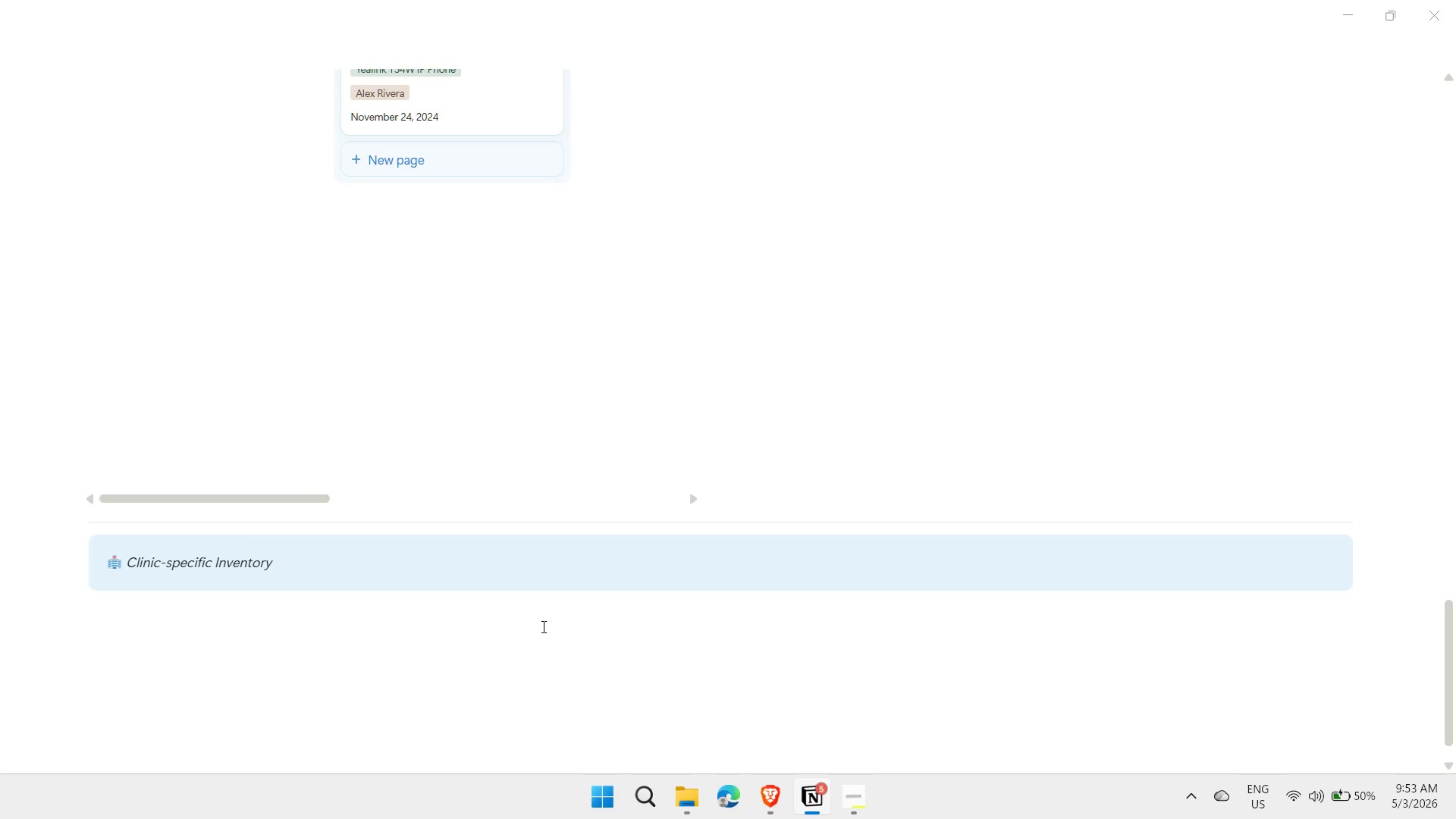 
left_click([542, 626])
 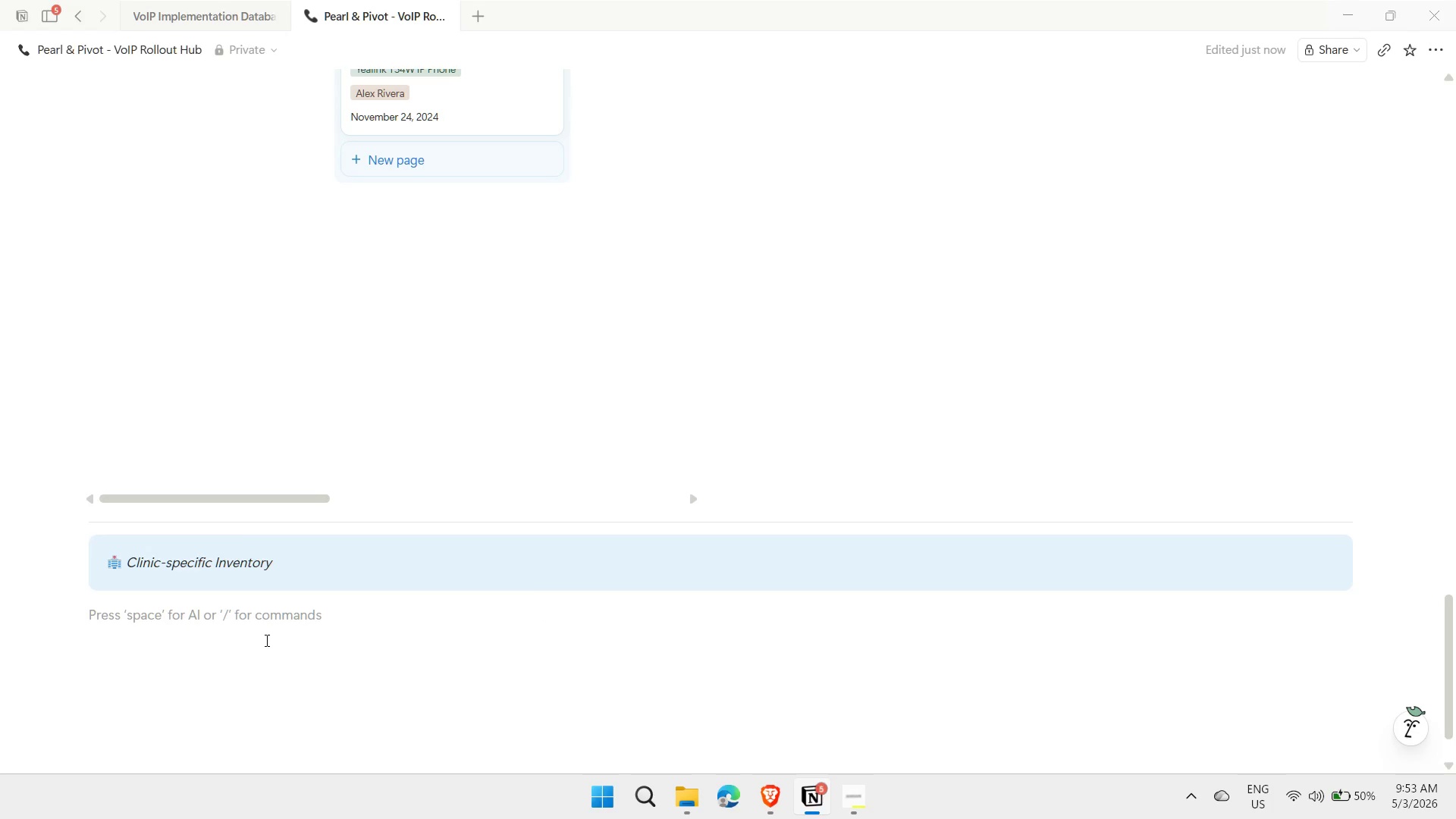 
key(Slash)
 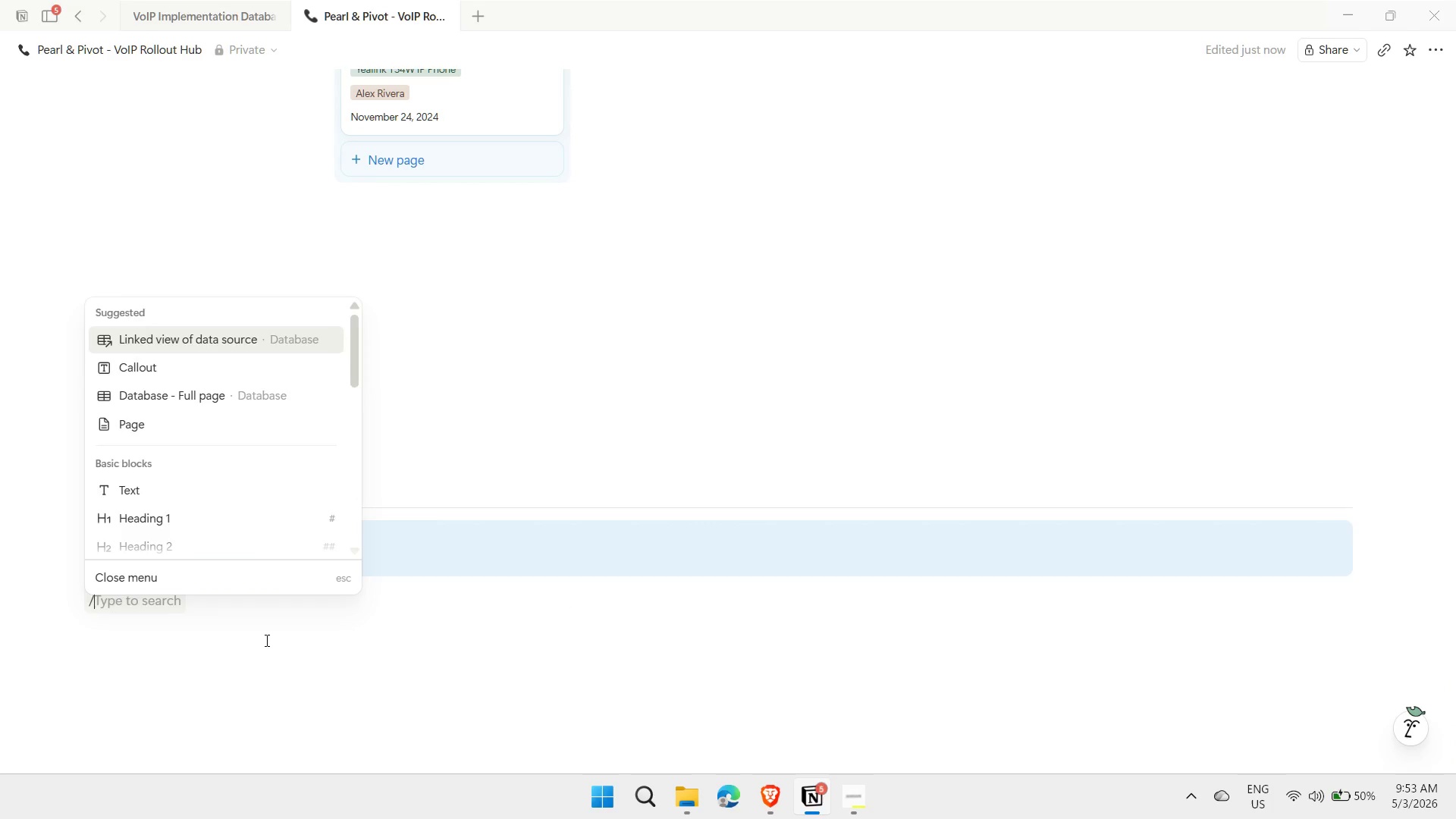 
key(3)
 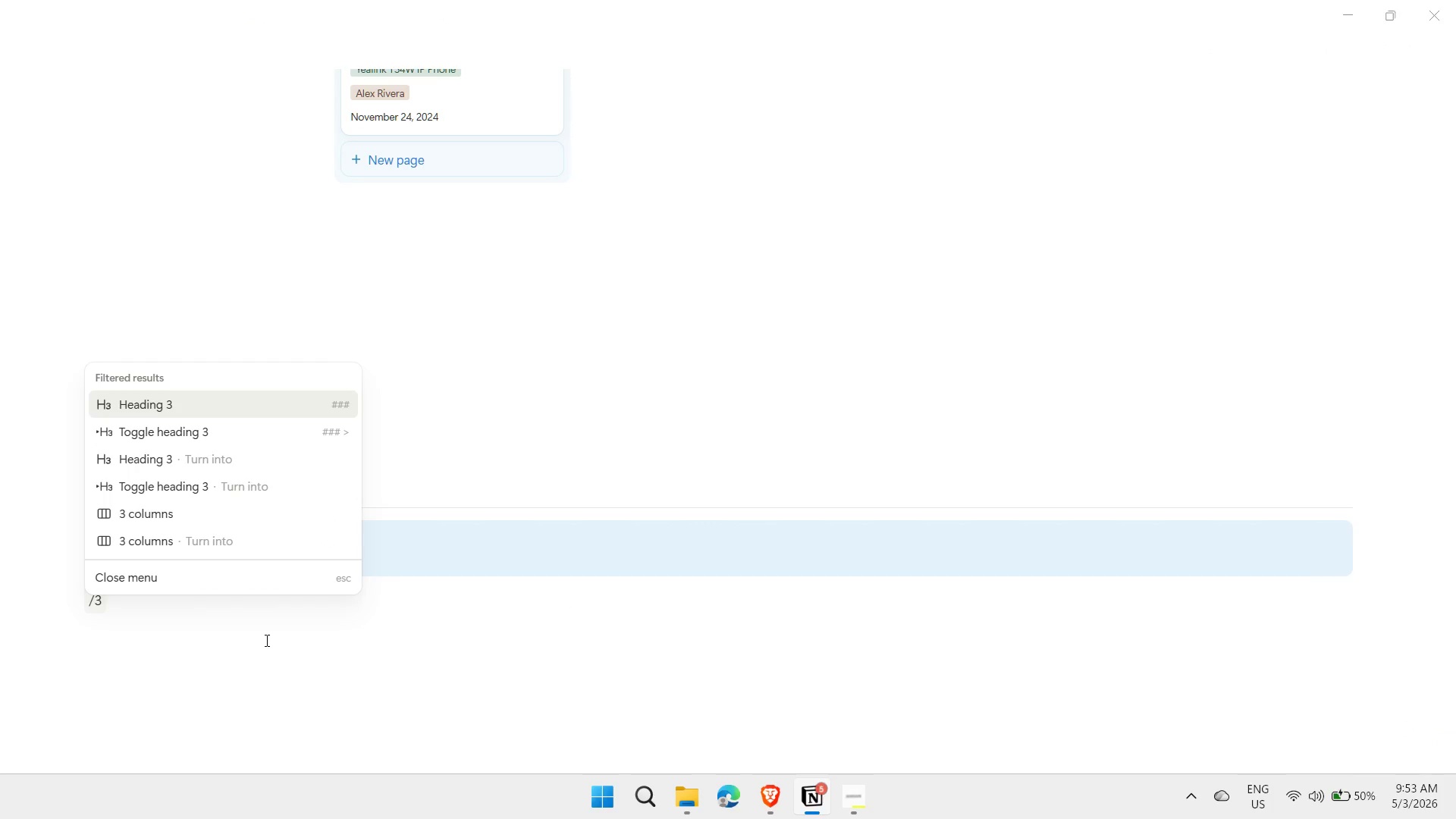 
key(ArrowDown)
 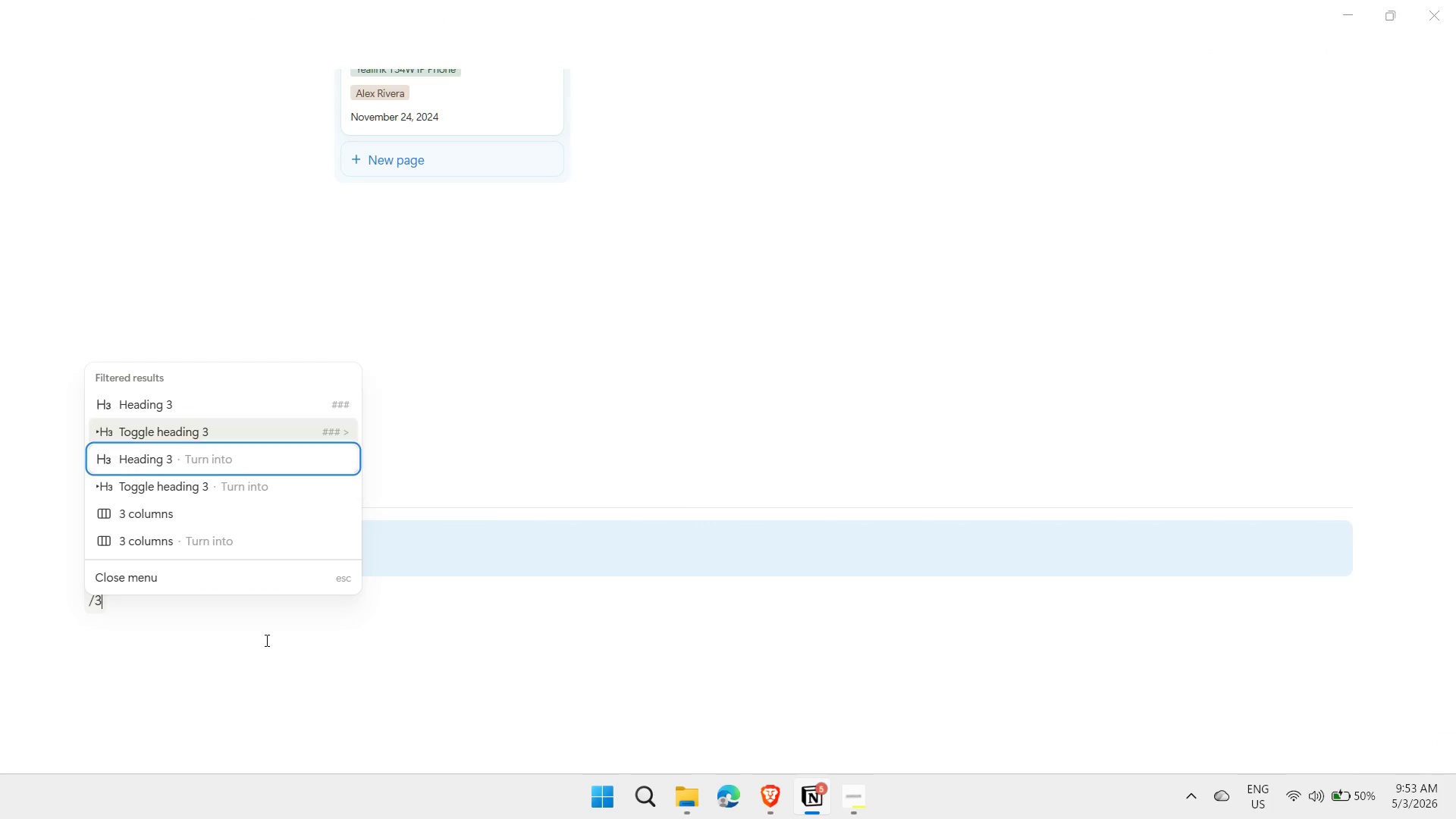 
key(ArrowDown)
 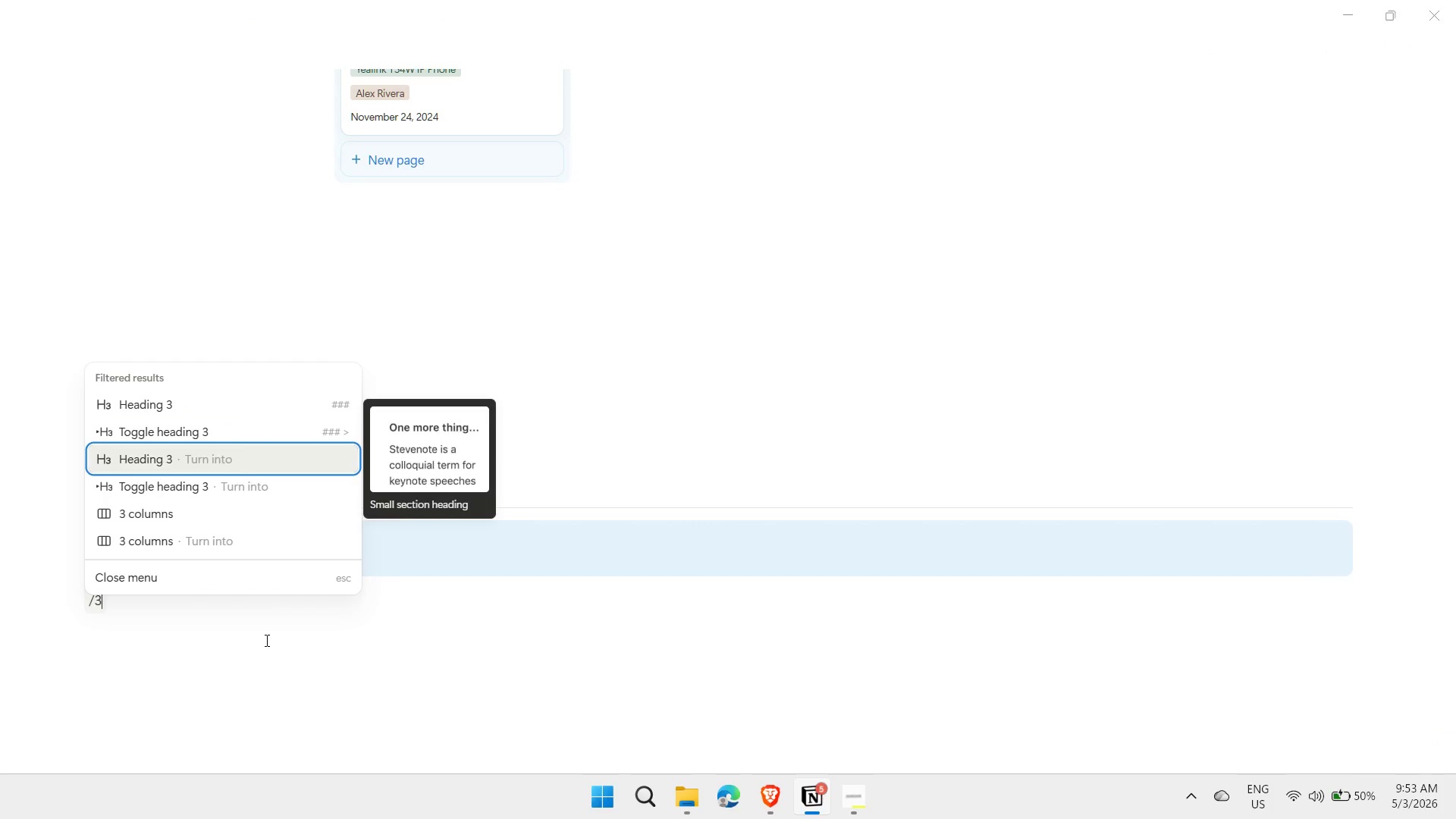 
key(ArrowDown)
 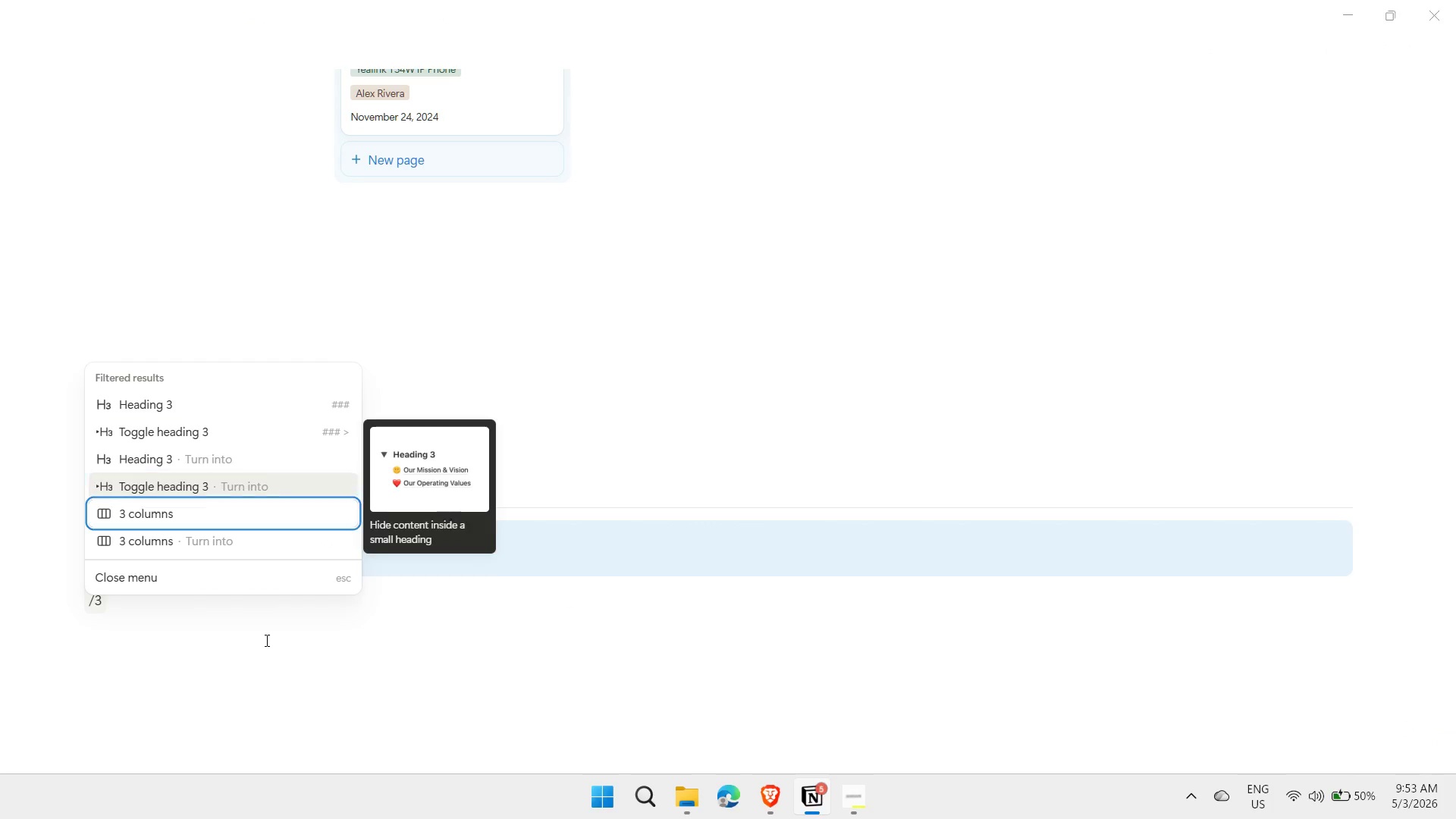 
key(ArrowDown)
 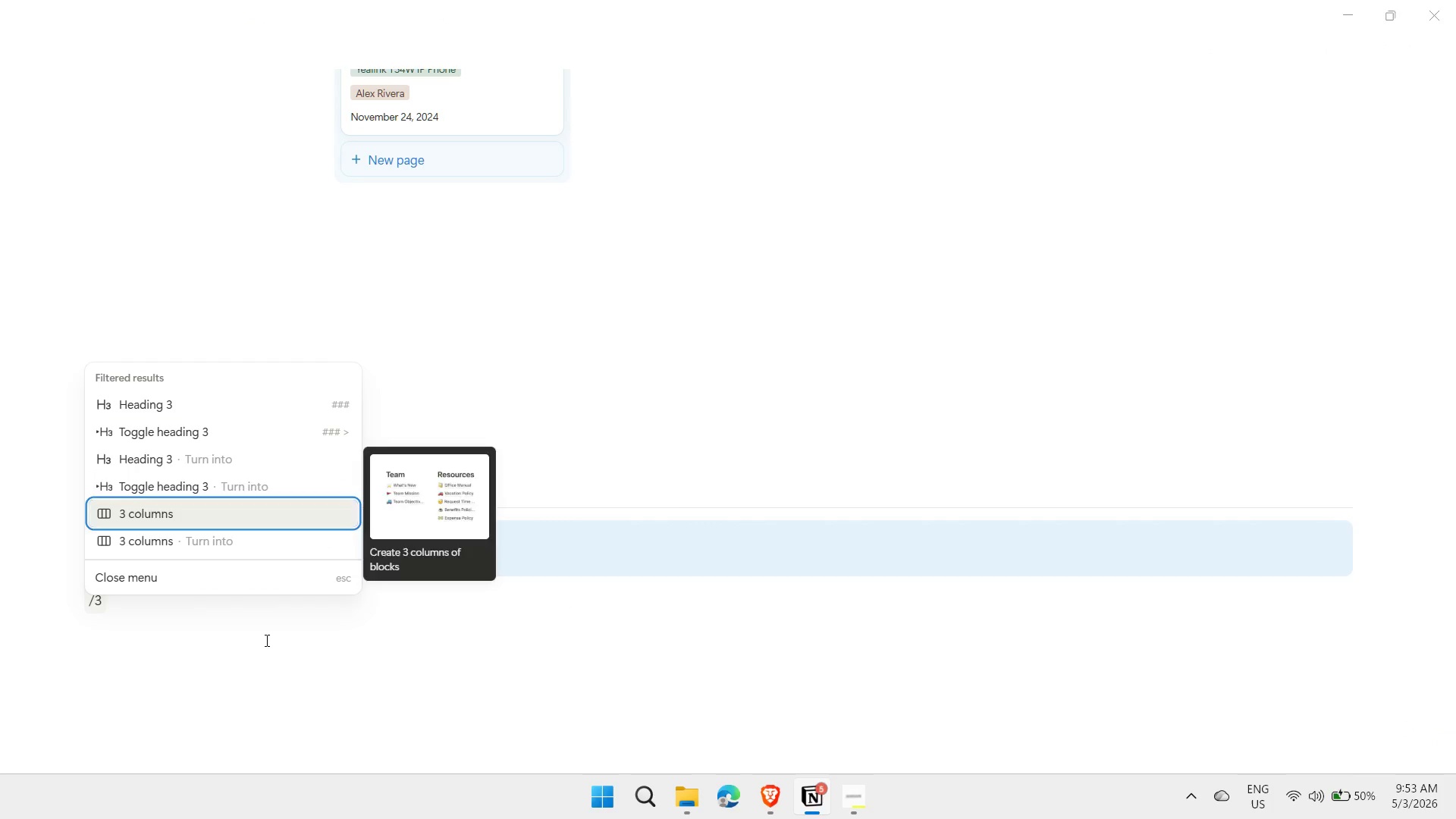 
key(ArrowDown)
 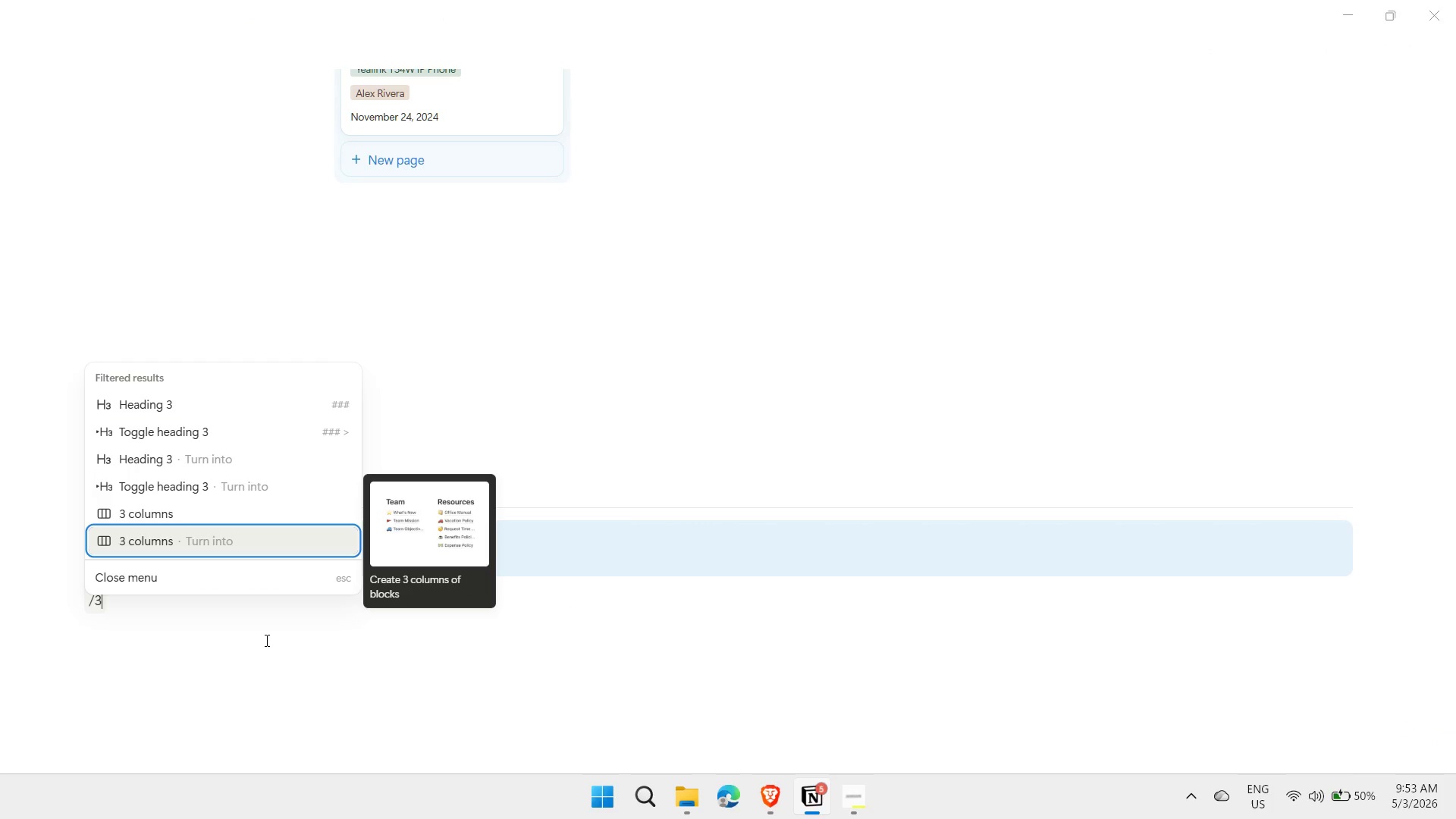 
key(Enter)
 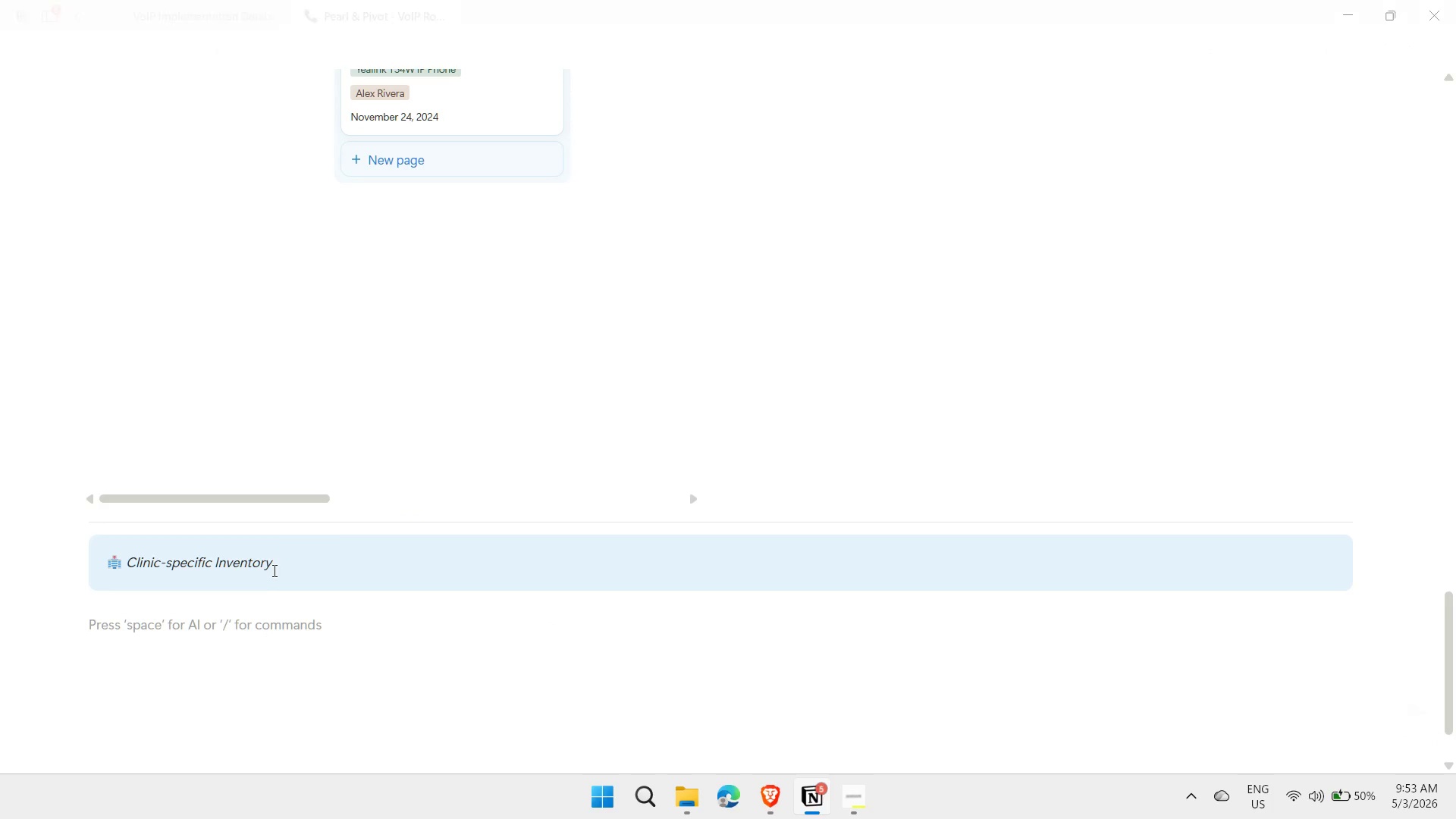 
scroll: coordinate [273, 570], scroll_direction: down, amount: 3.0
 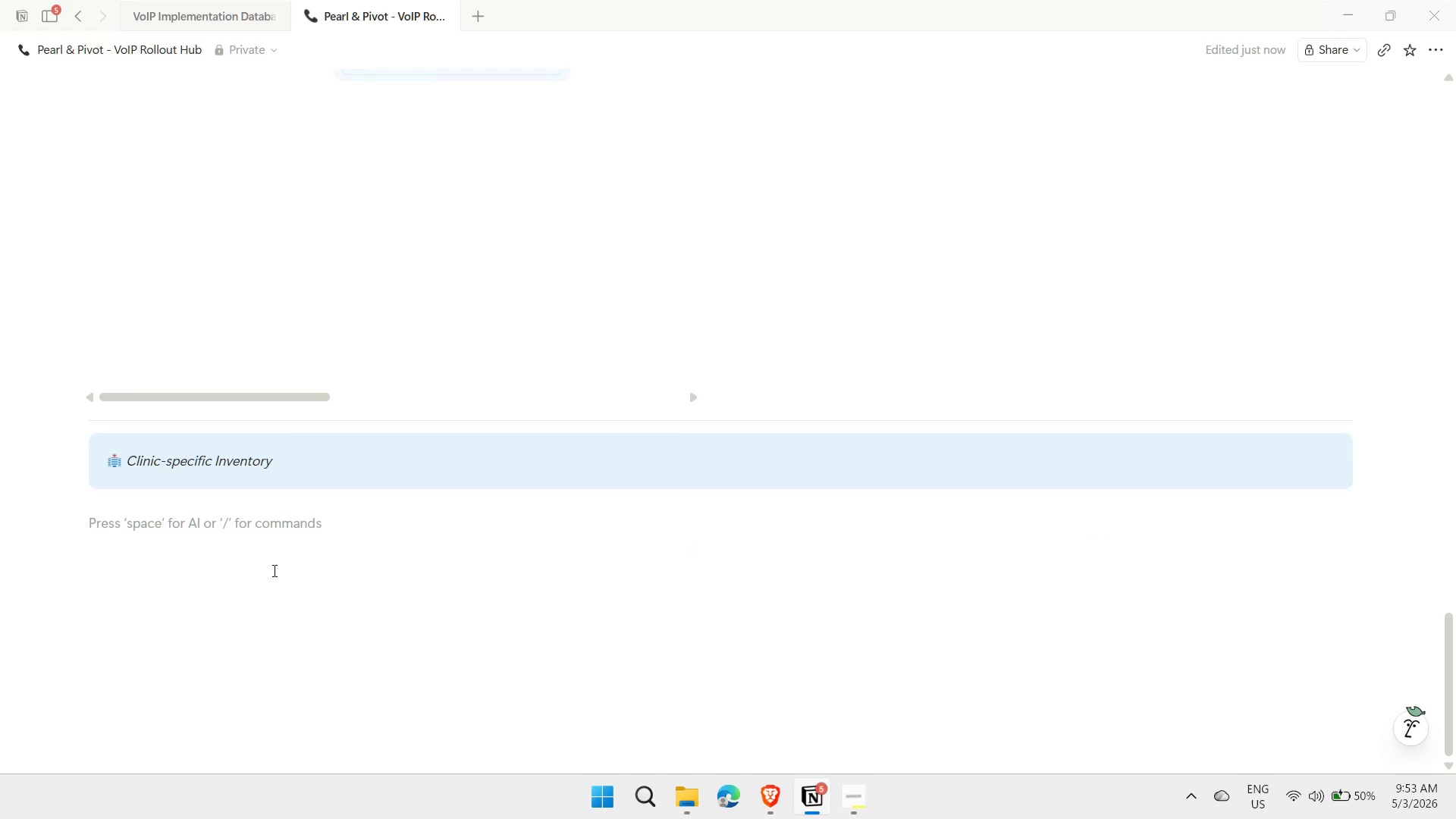 
key(Slash)
 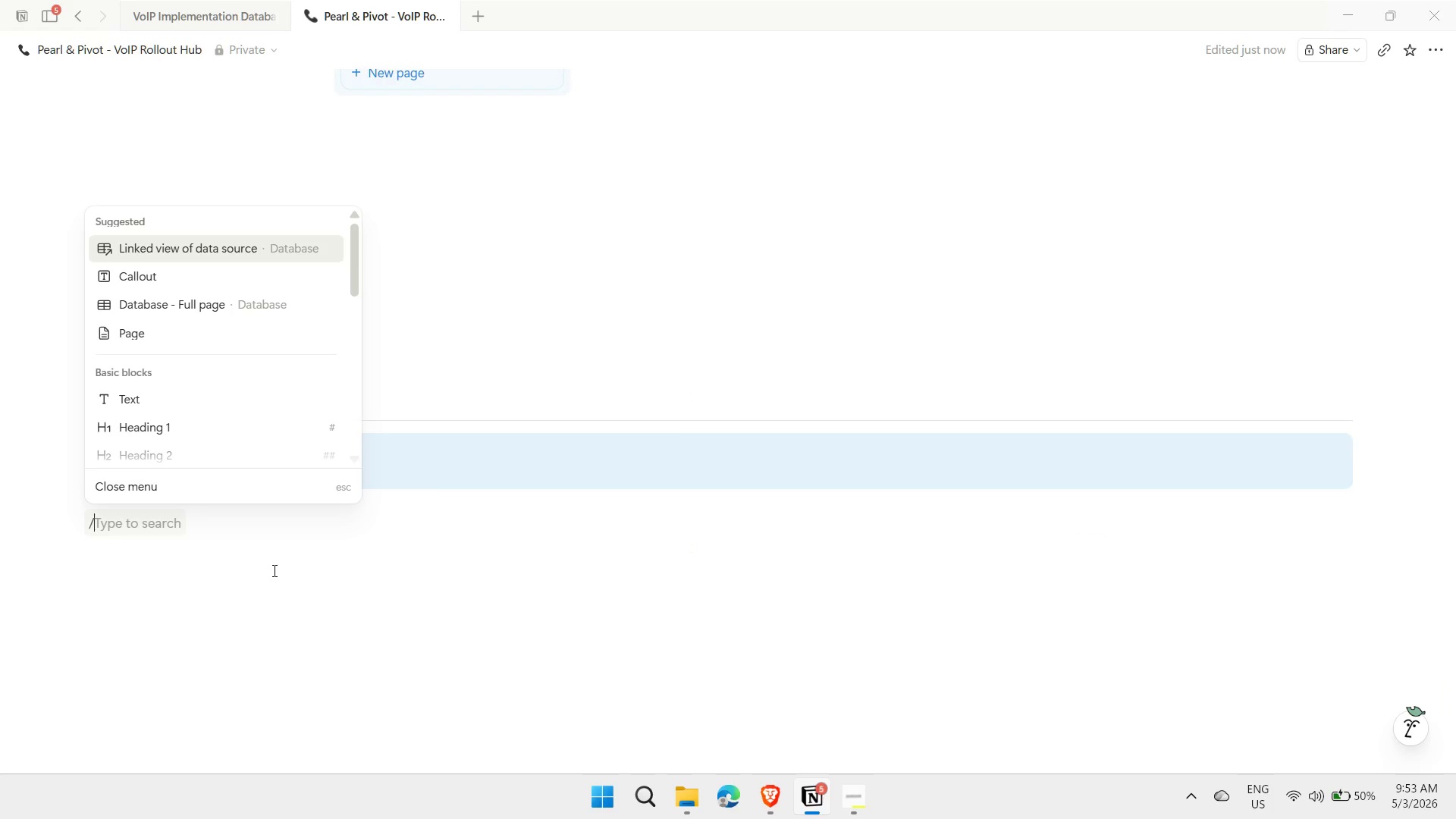 
key(Enter)
 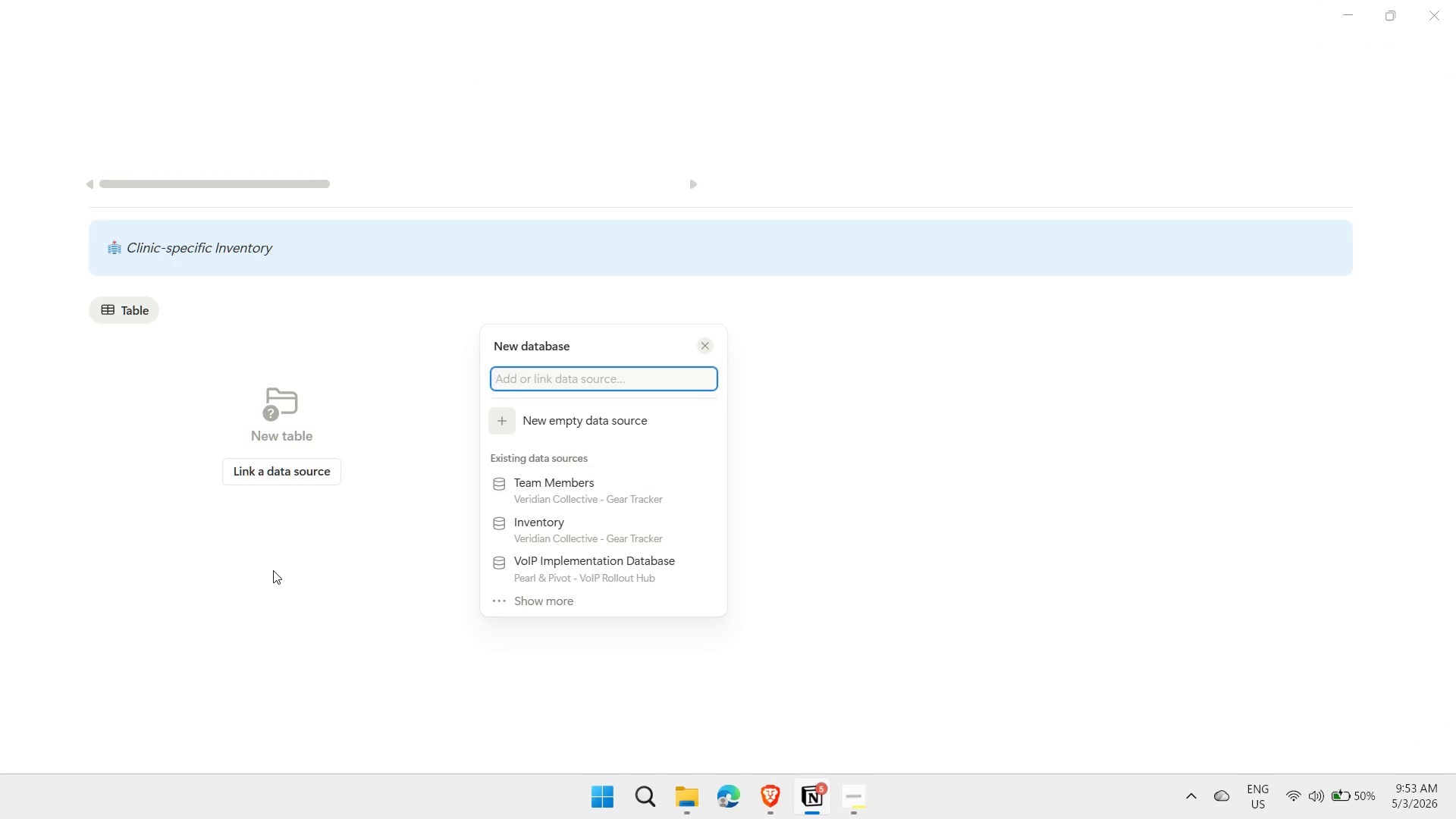 
wait(6.86)
 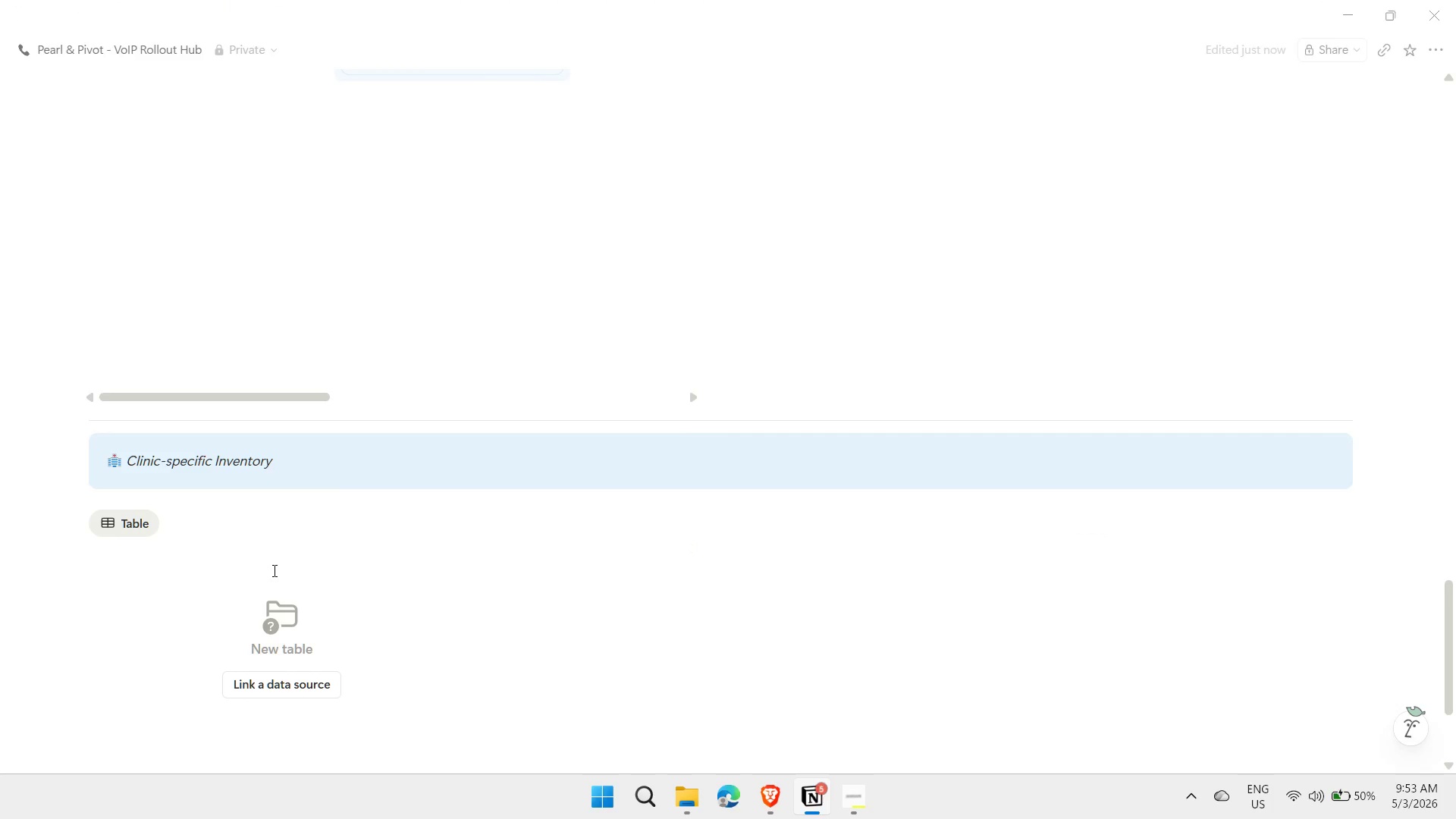 
left_click([618, 573])
 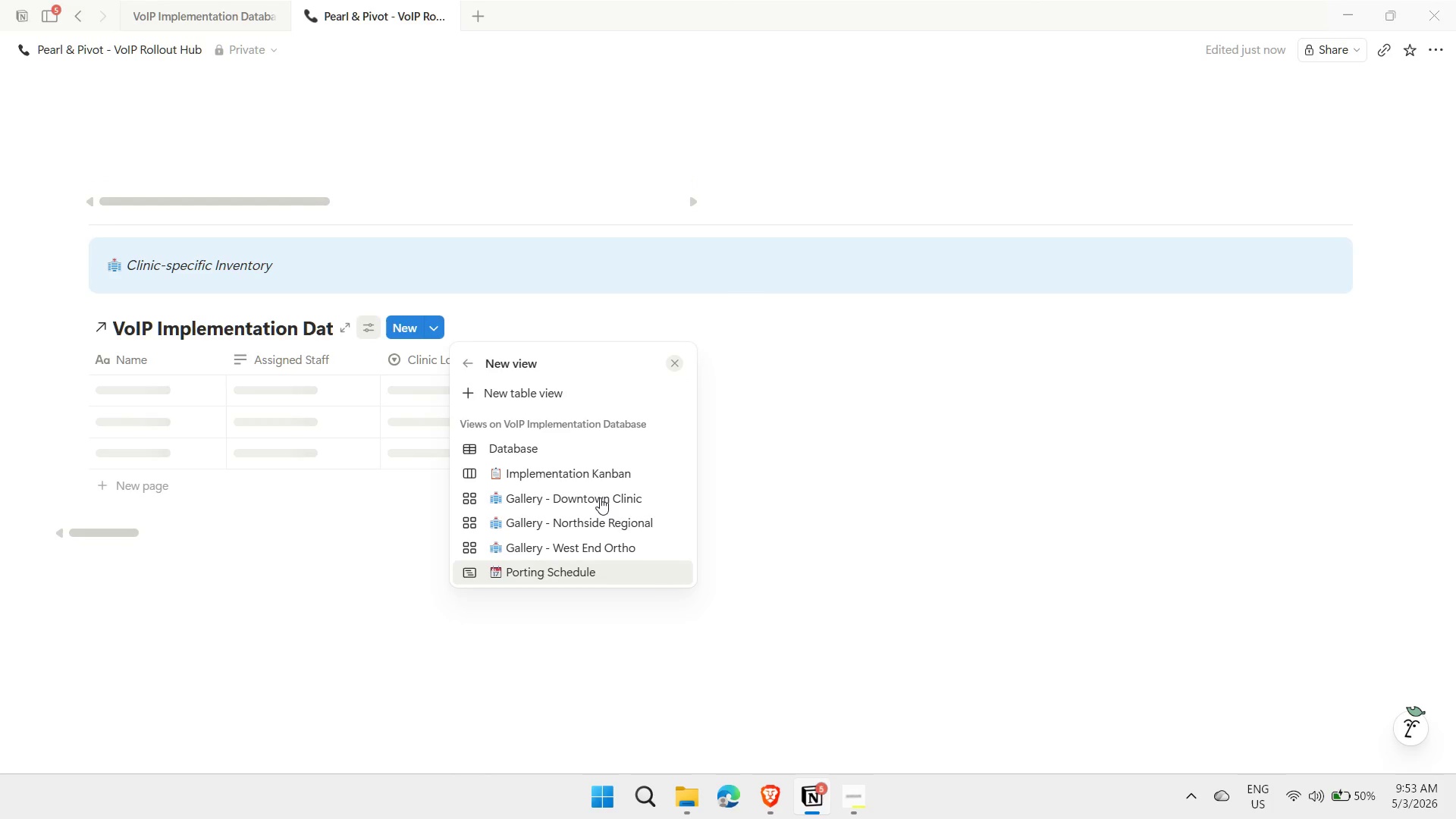 
left_click([600, 497])
 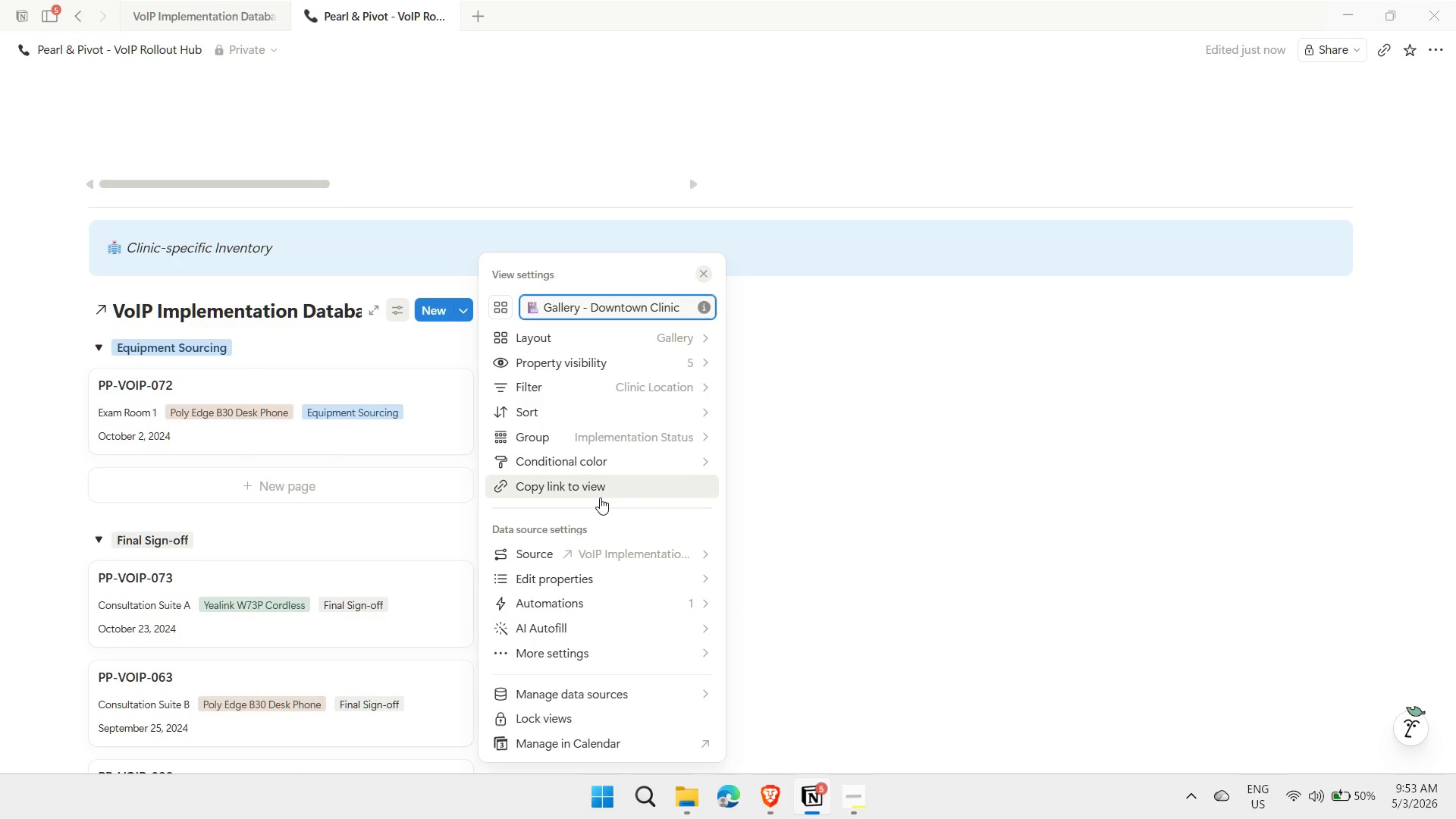 
wait(16.33)
 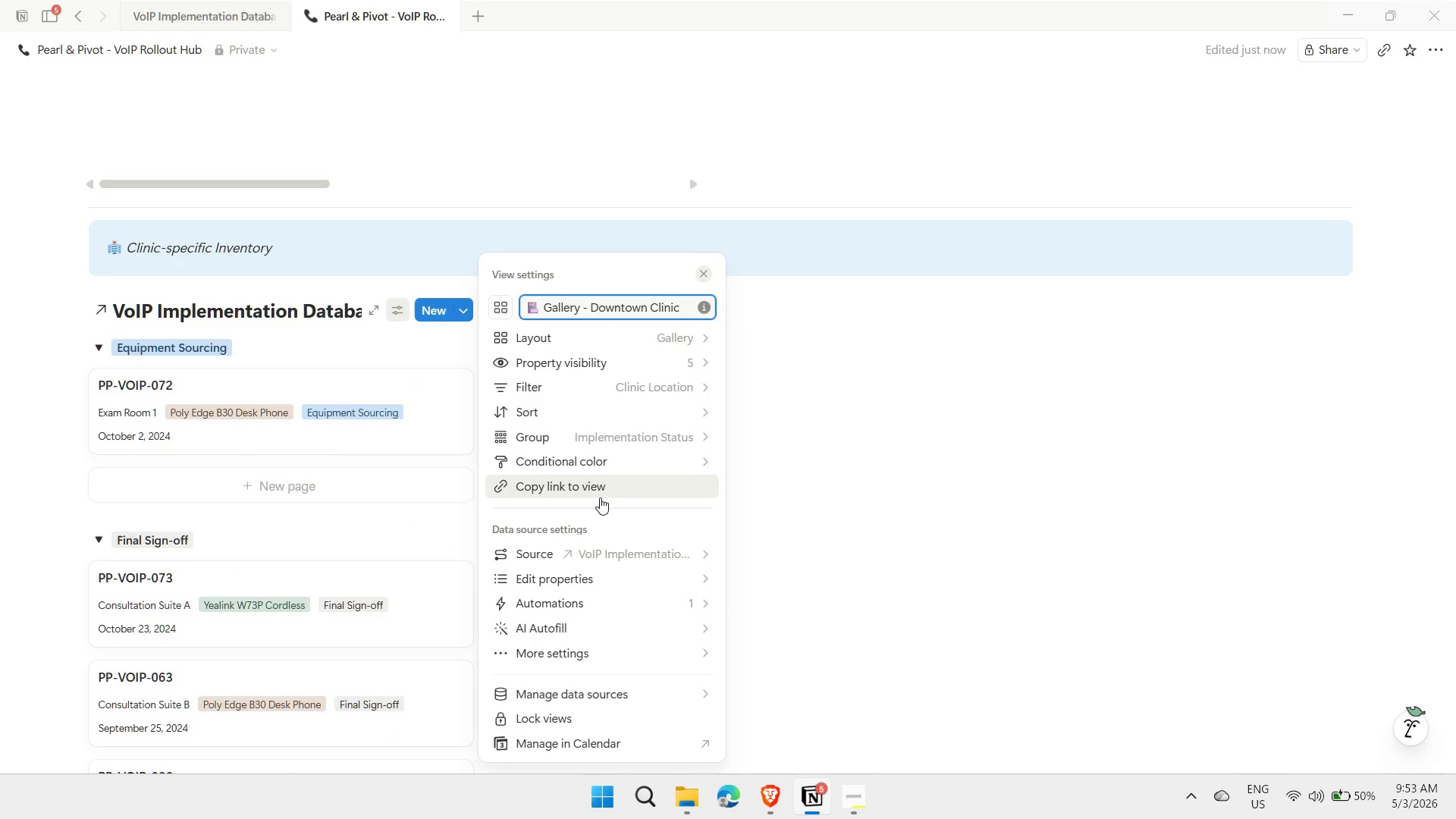 
left_click([902, 461])
 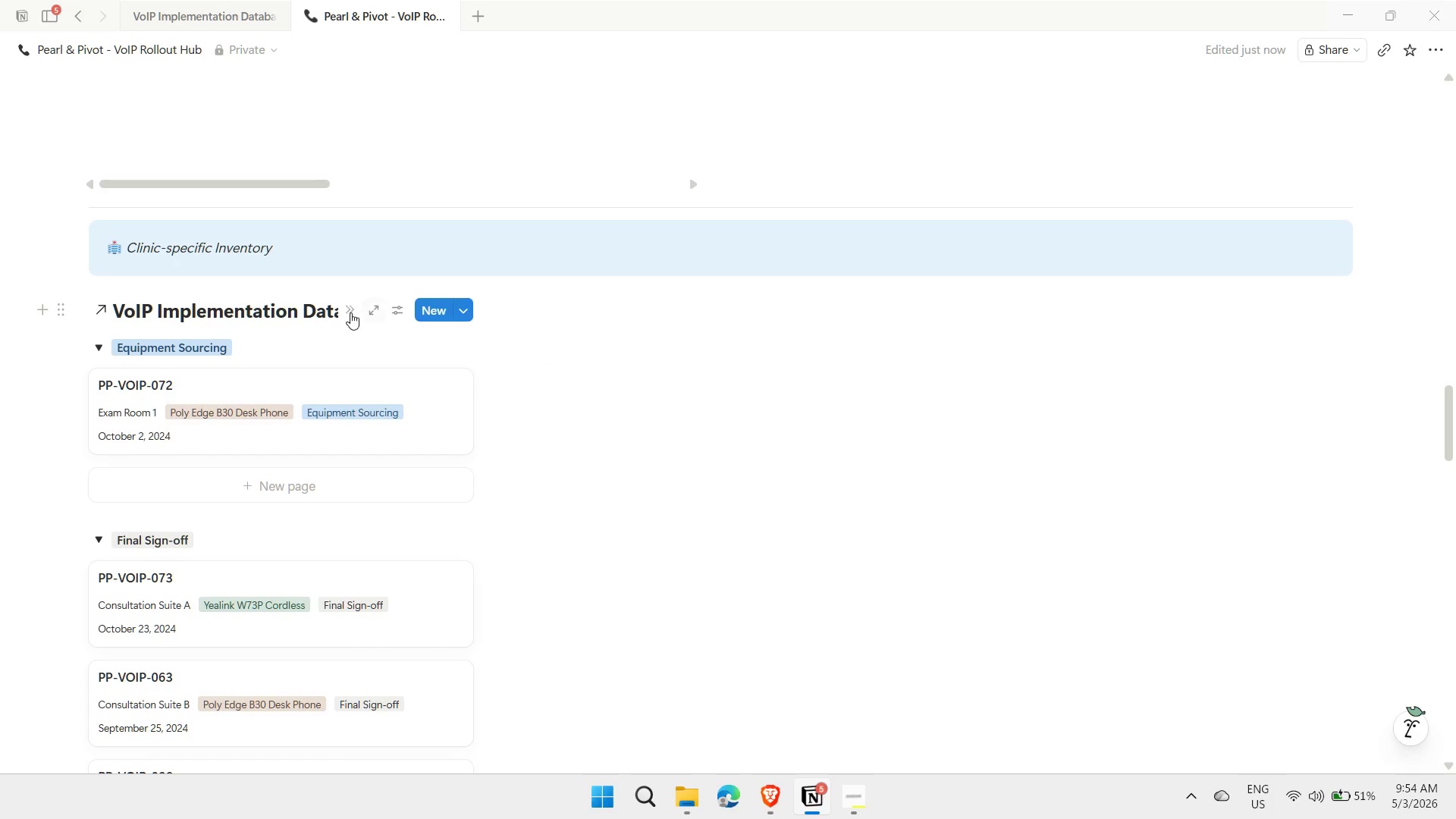 
left_click([353, 314])
 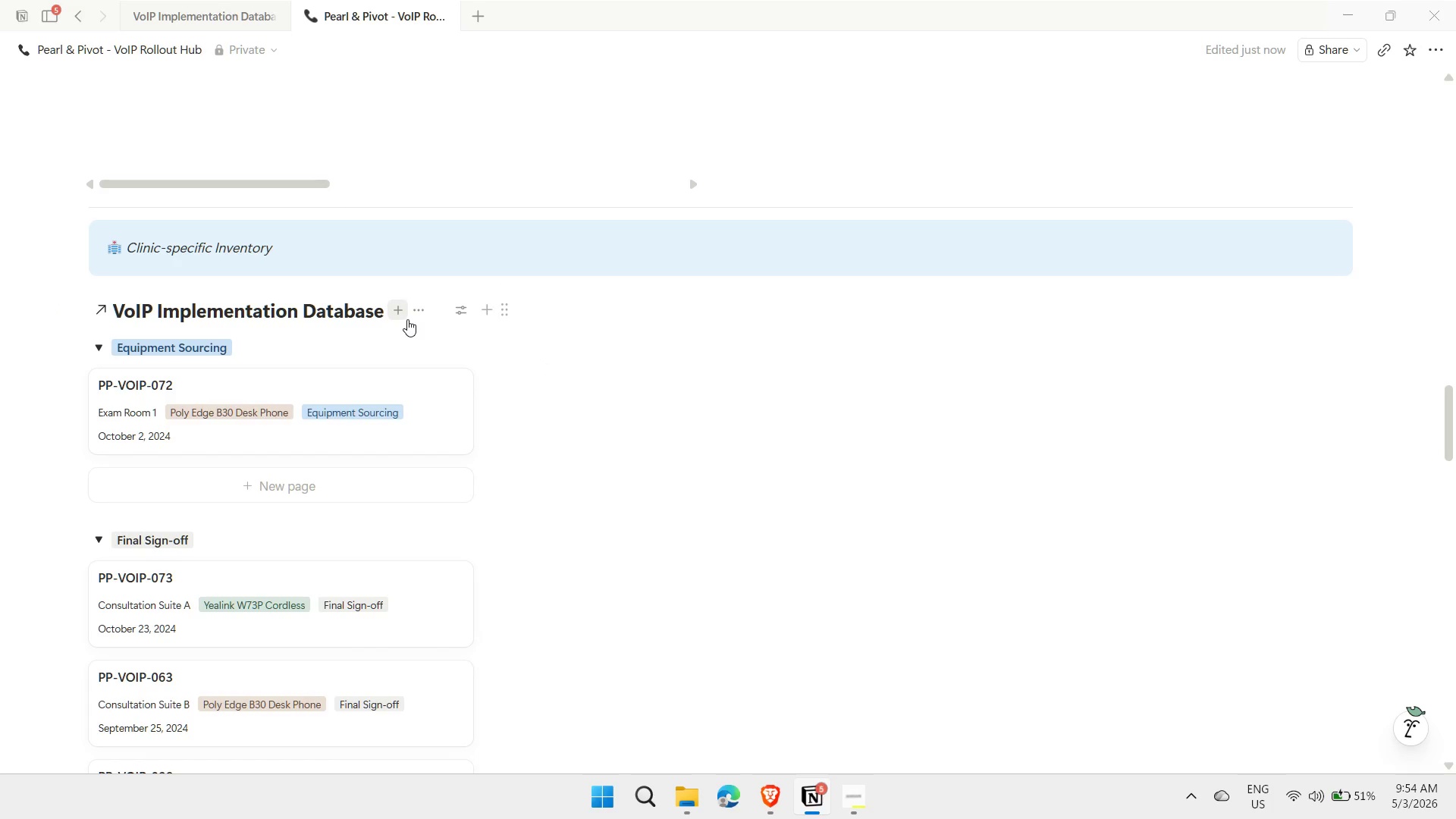 
left_click([418, 312])
 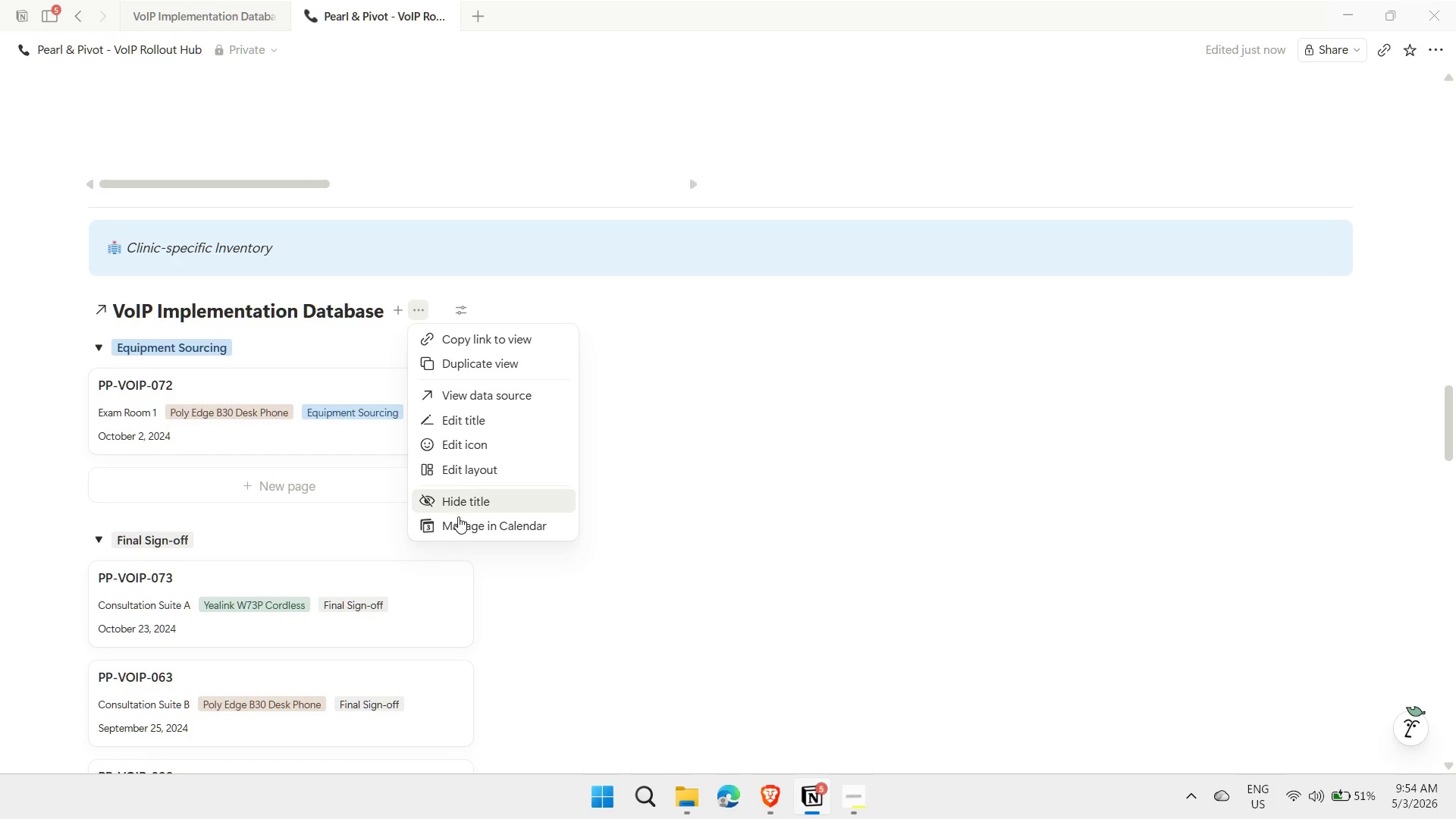 
left_click([460, 504])
 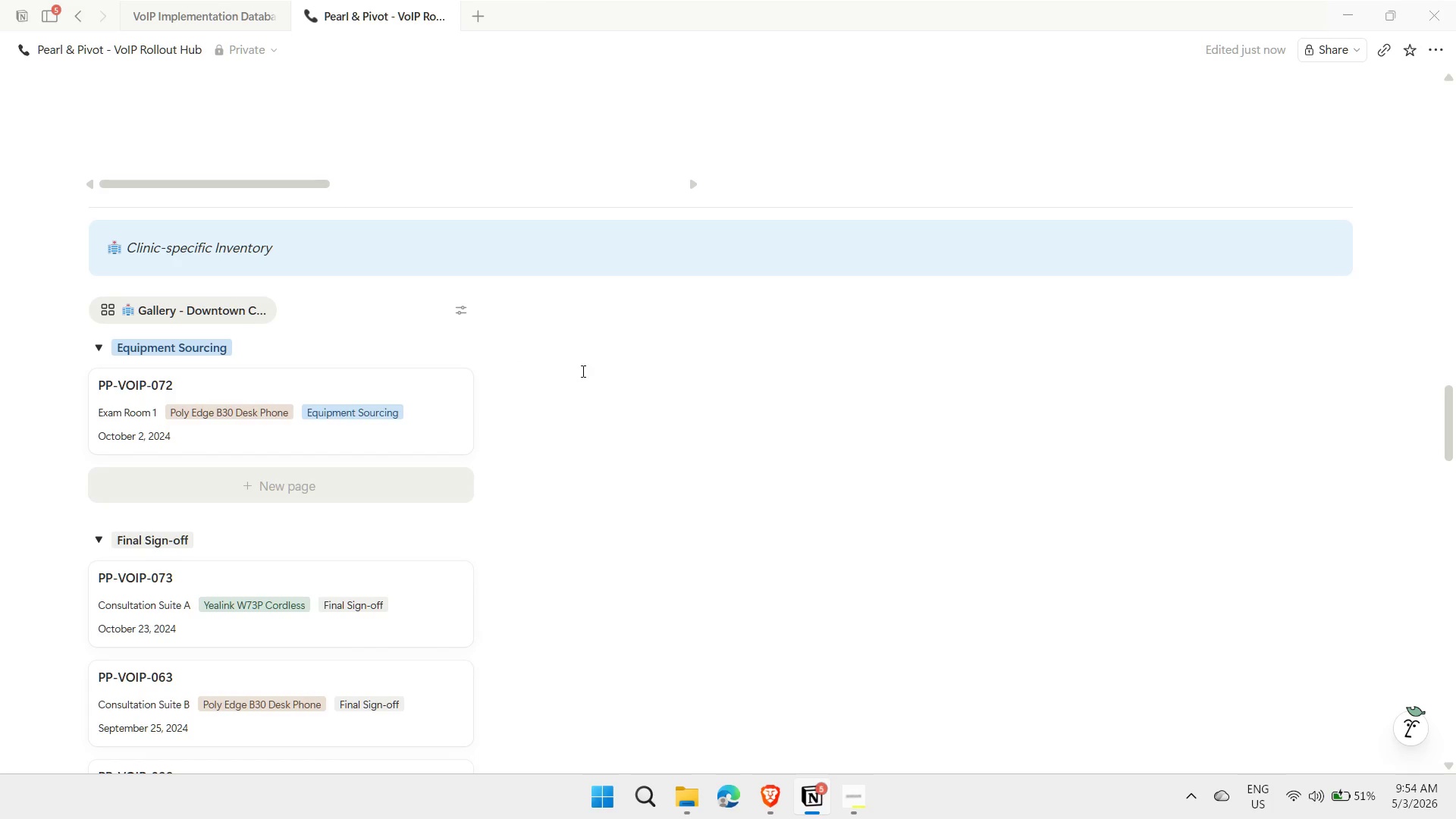 
left_click([590, 366])
 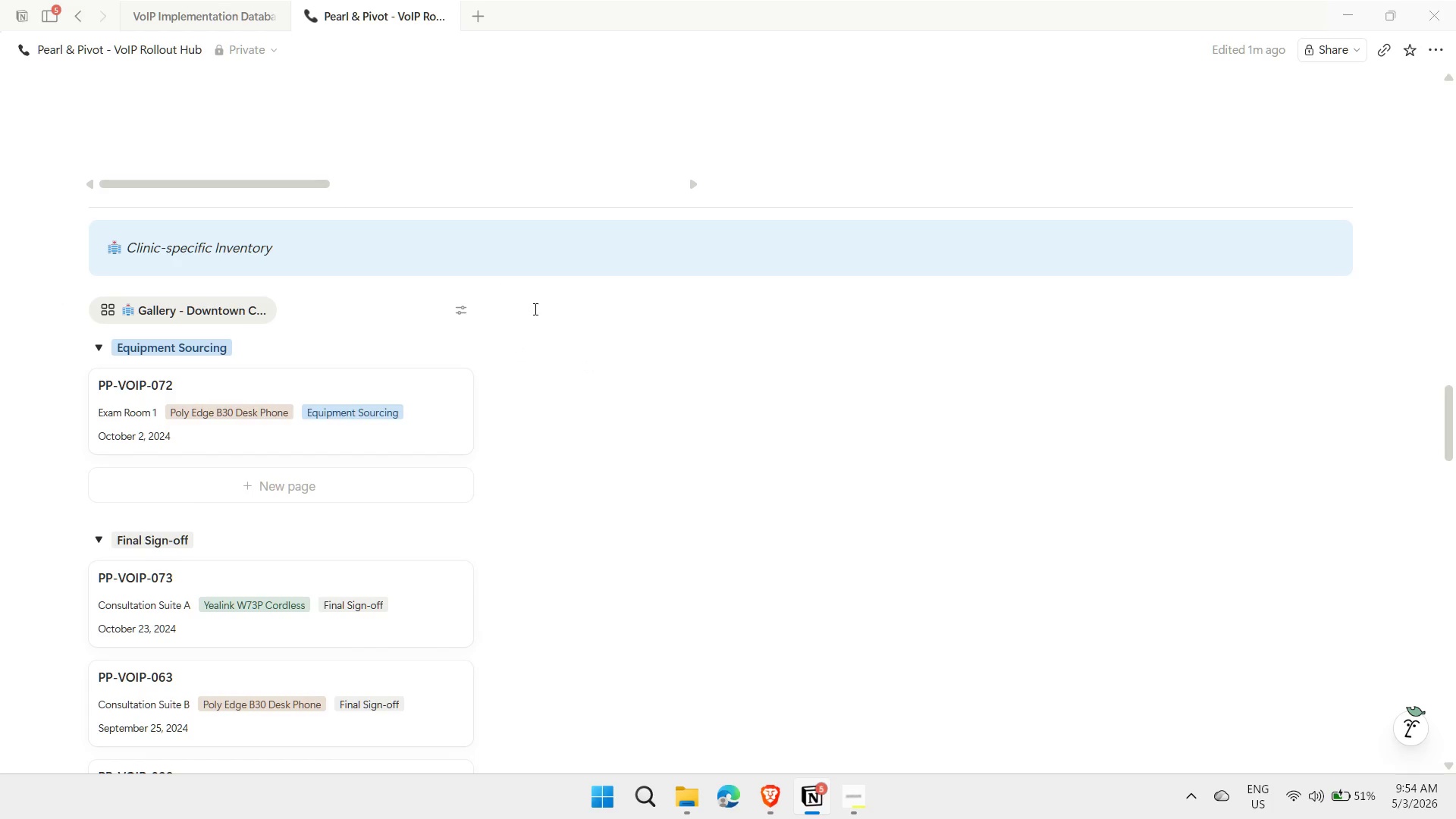 
left_click([534, 307])
 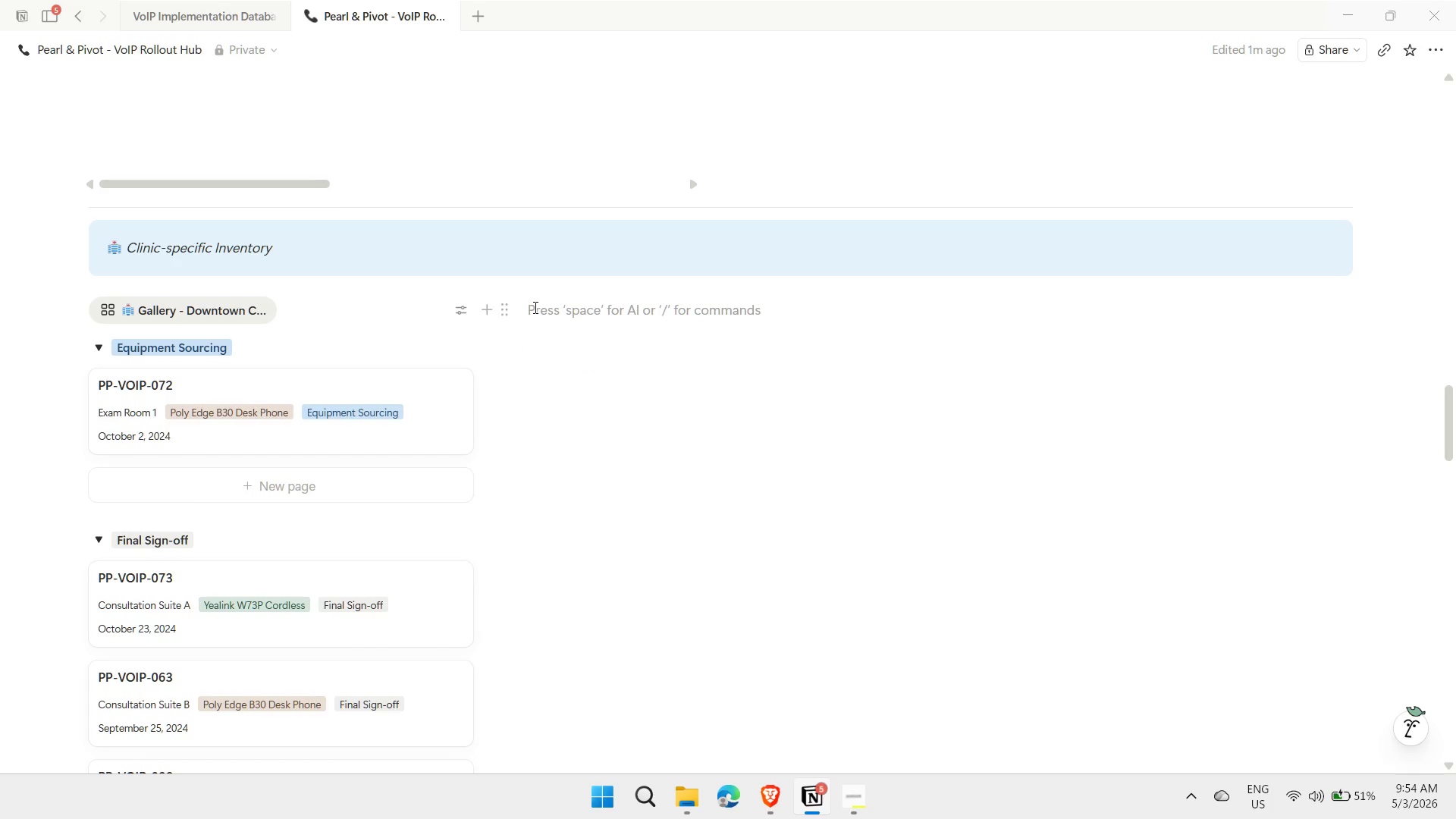 
type(/linke)
 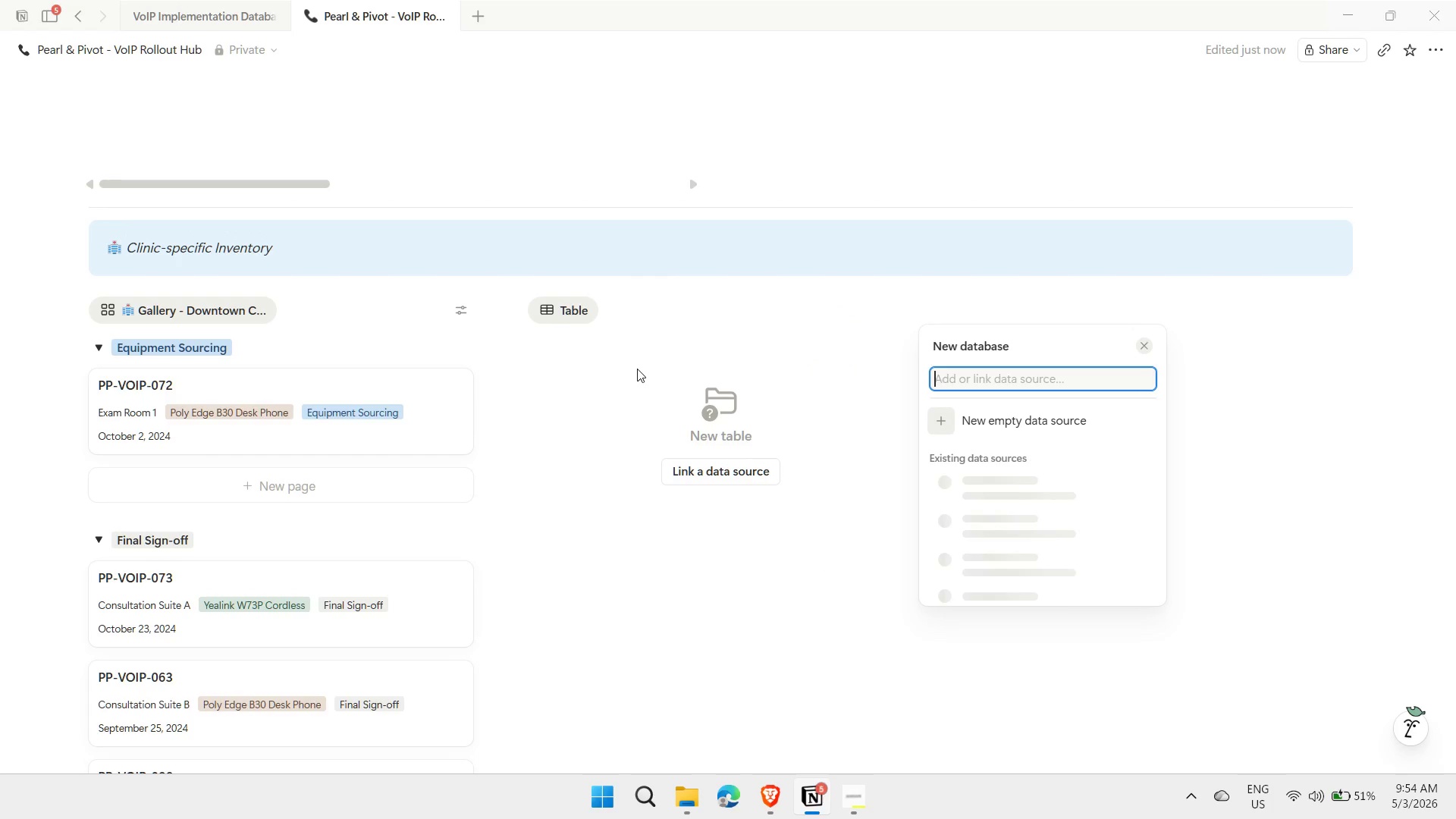 
wait(7.55)
 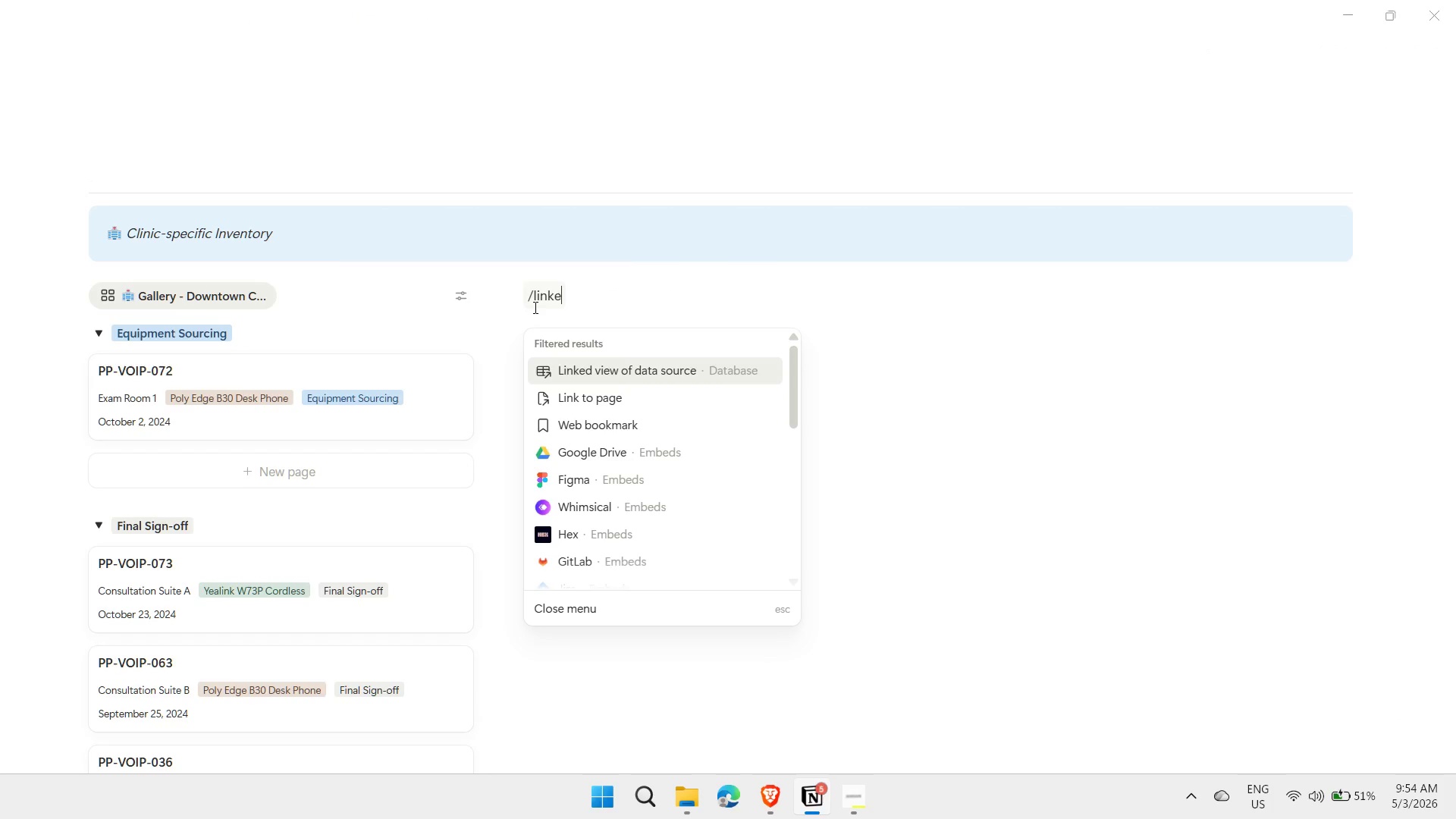 
scroll: coordinate [1092, 502], scroll_direction: down, amount: 2.0
 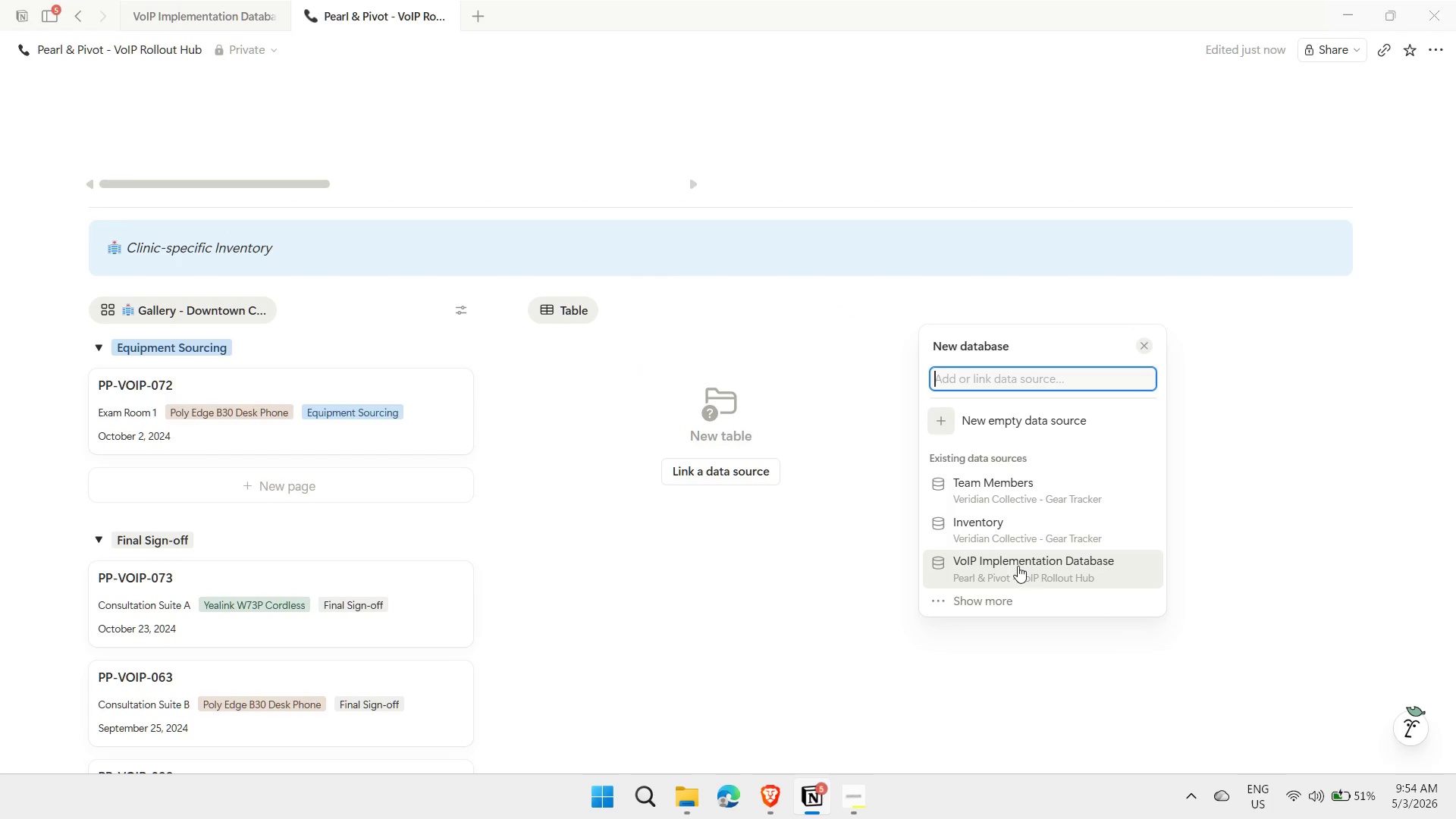 
left_click([1021, 563])
 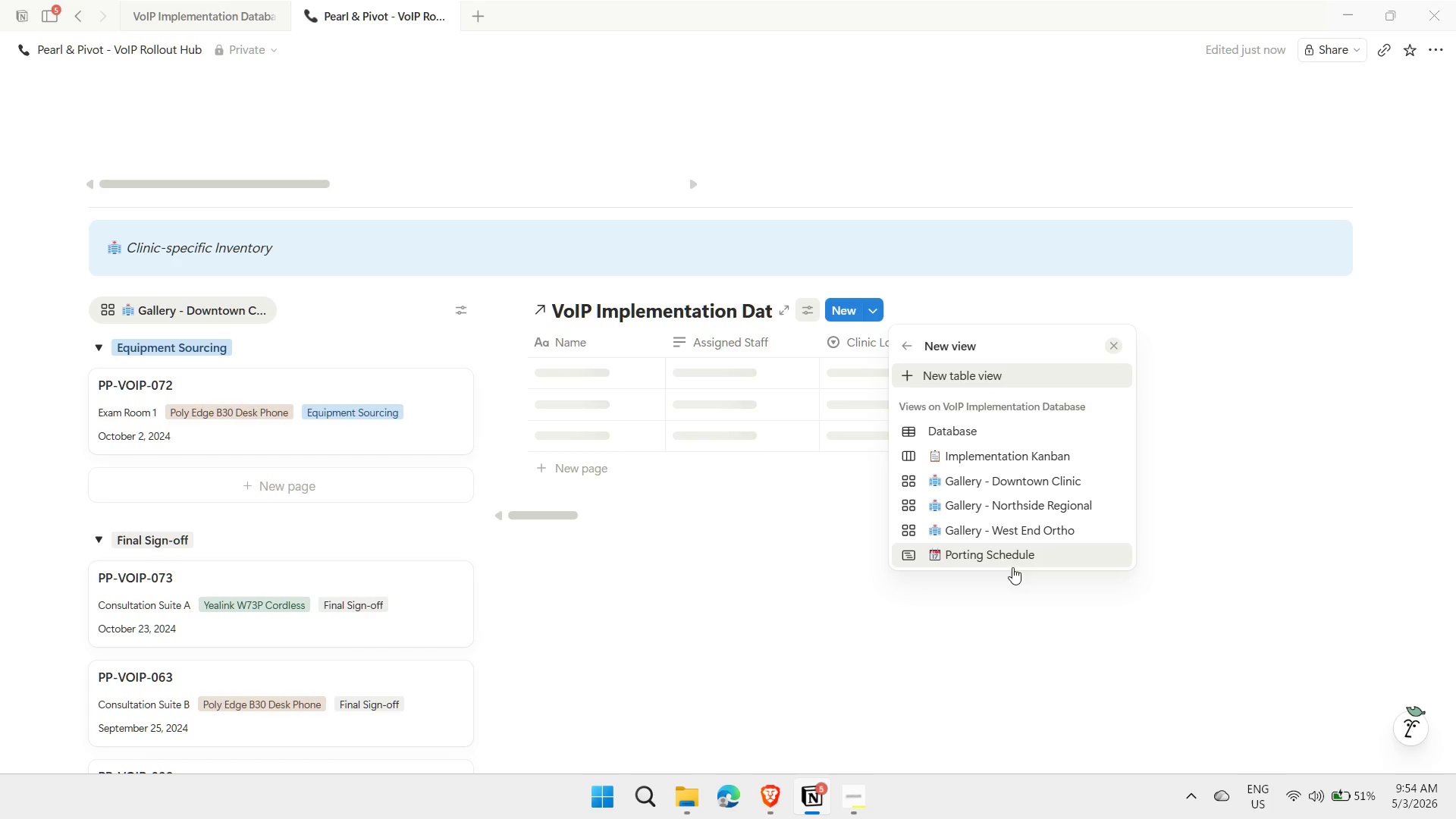 
left_click([1019, 504])
 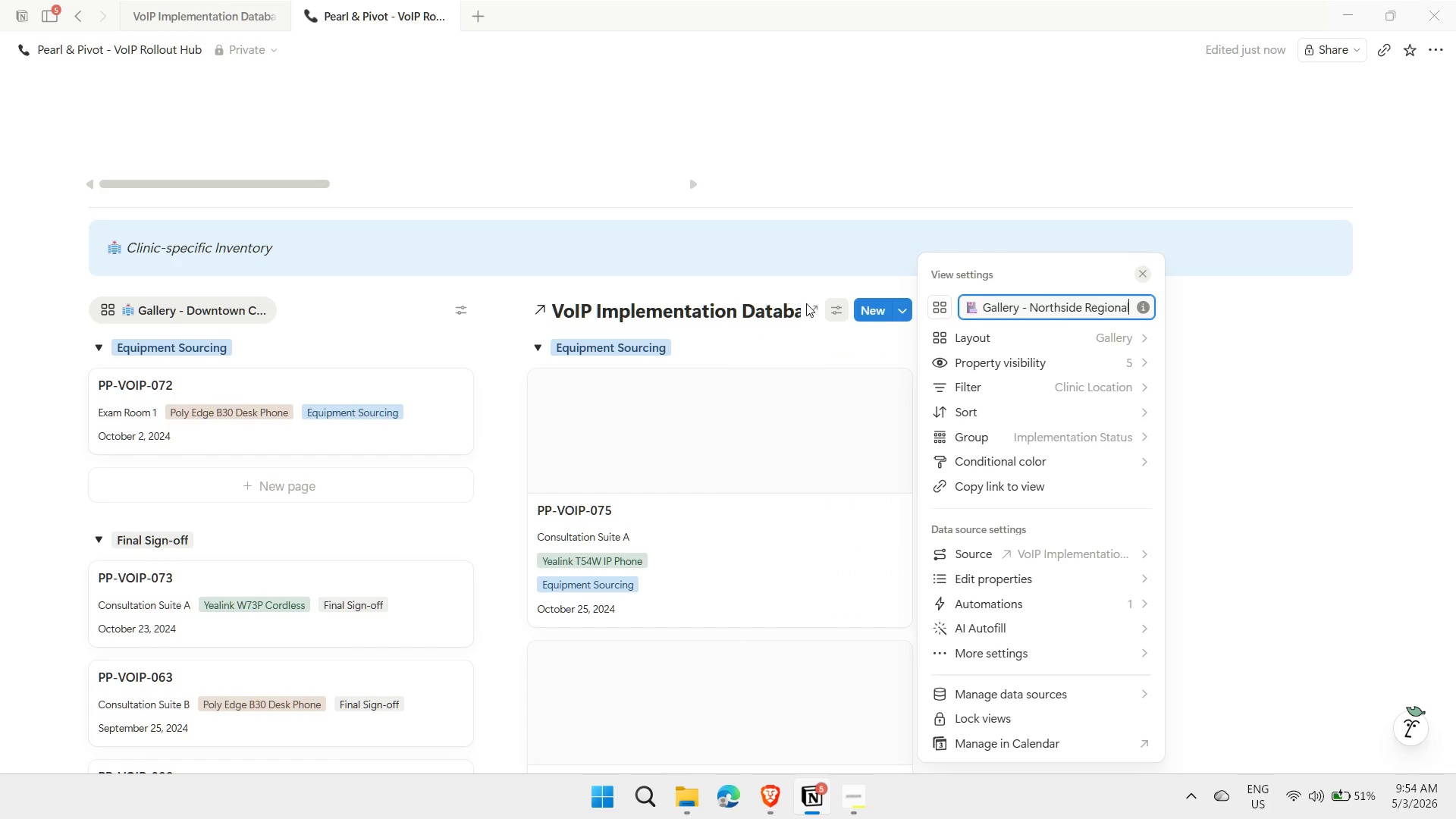 
wait(5.23)
 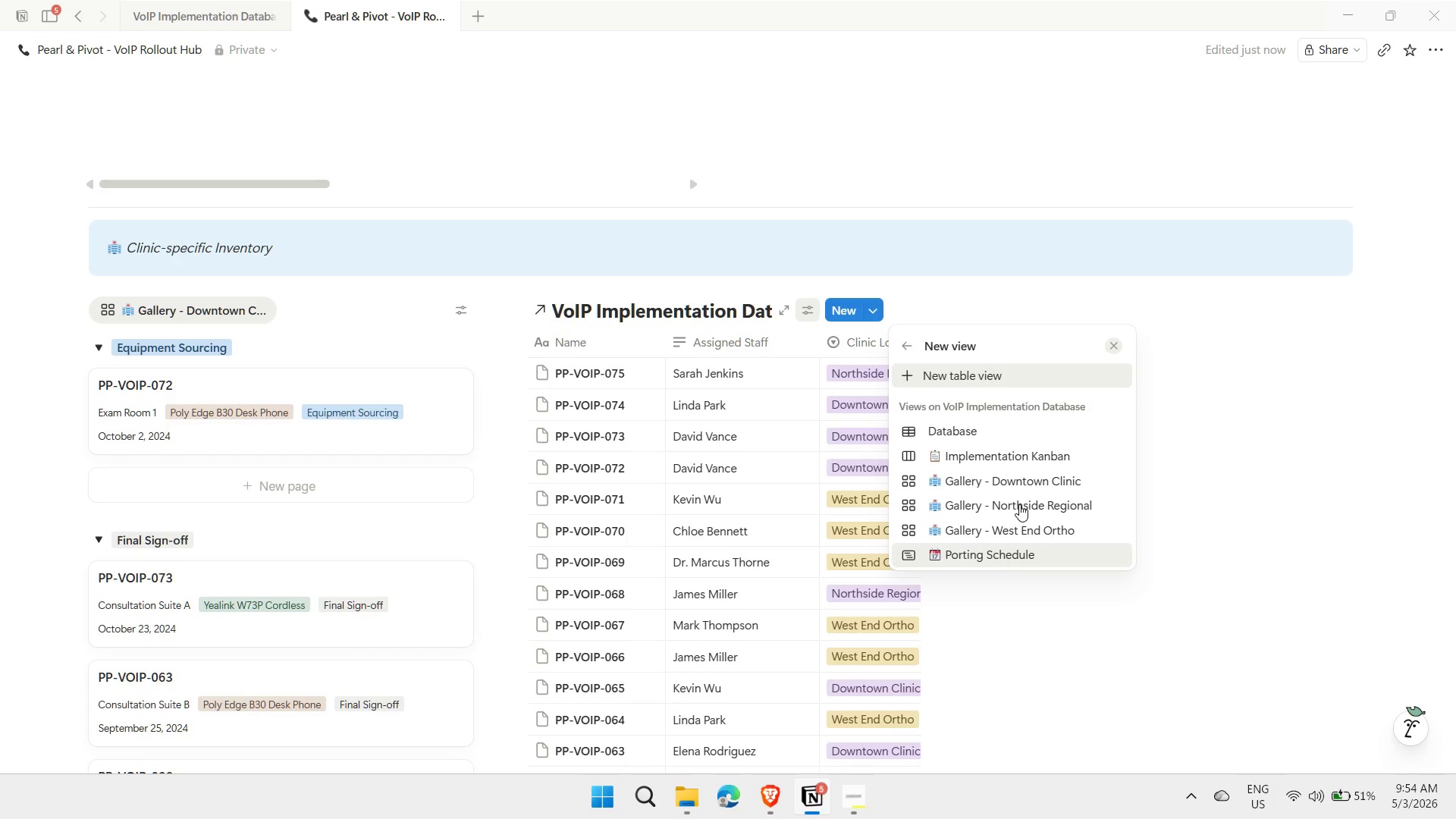 
left_click([1283, 426])
 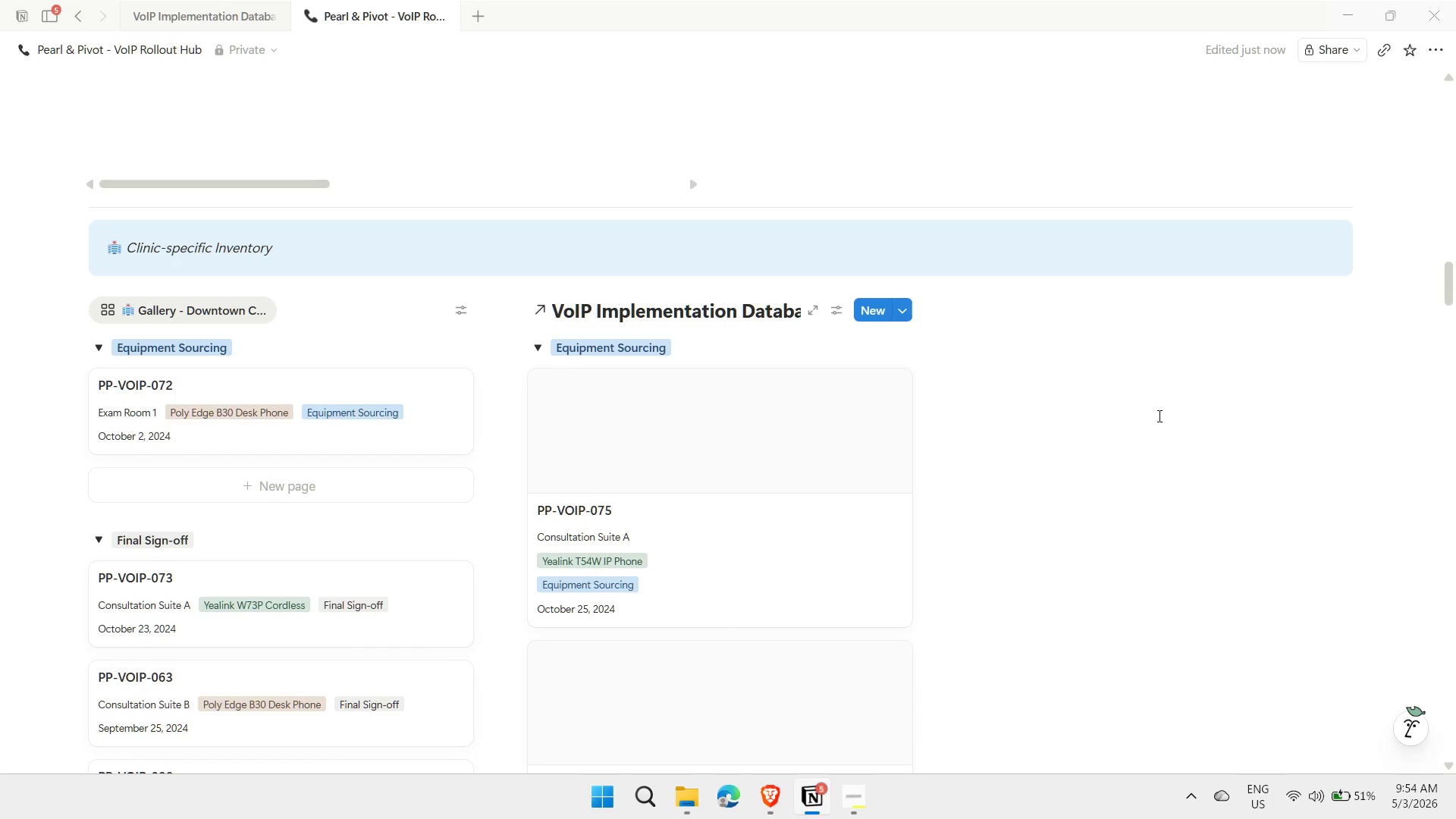 
wait(5.98)
 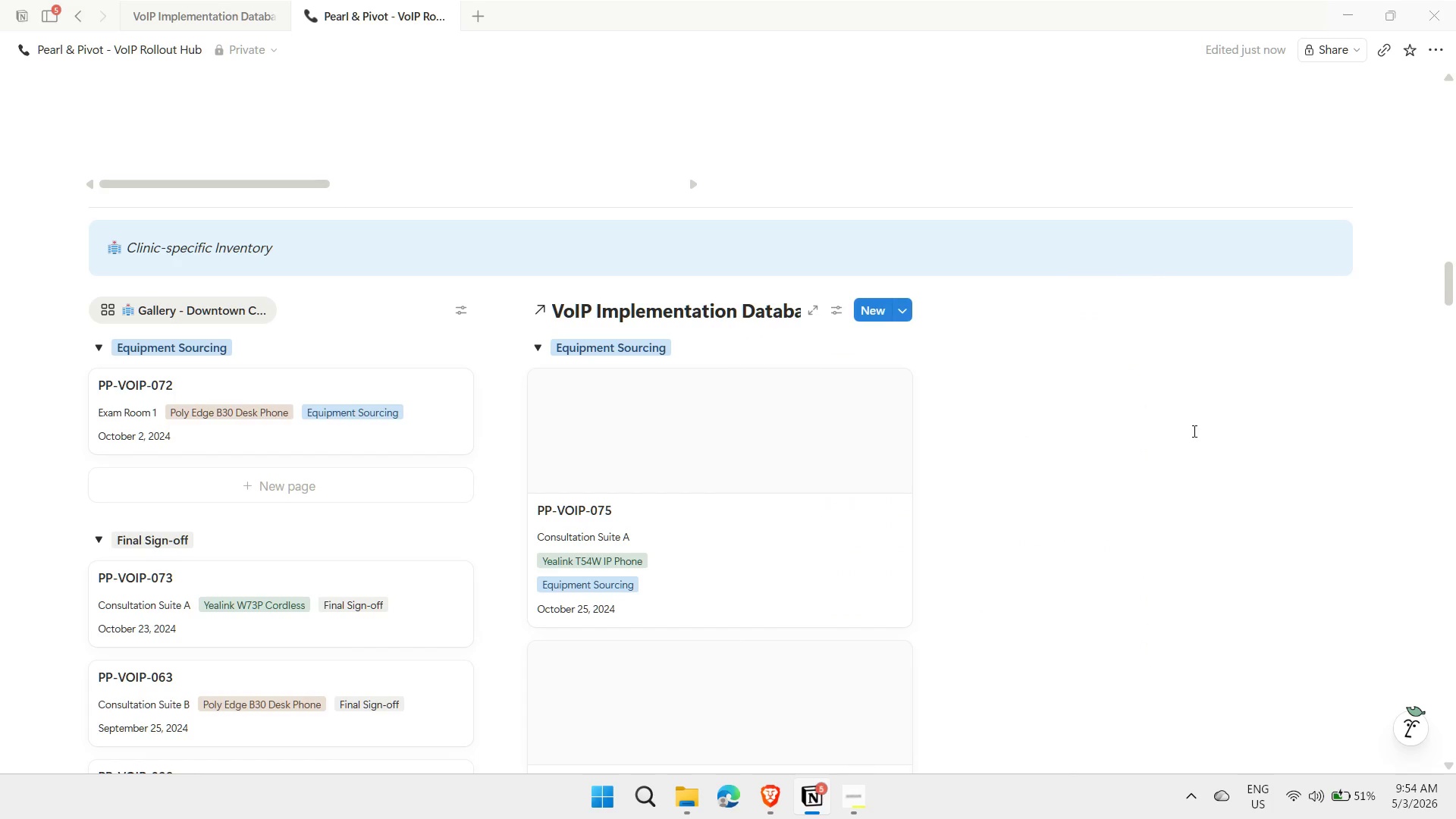 
left_click([789, 312])
 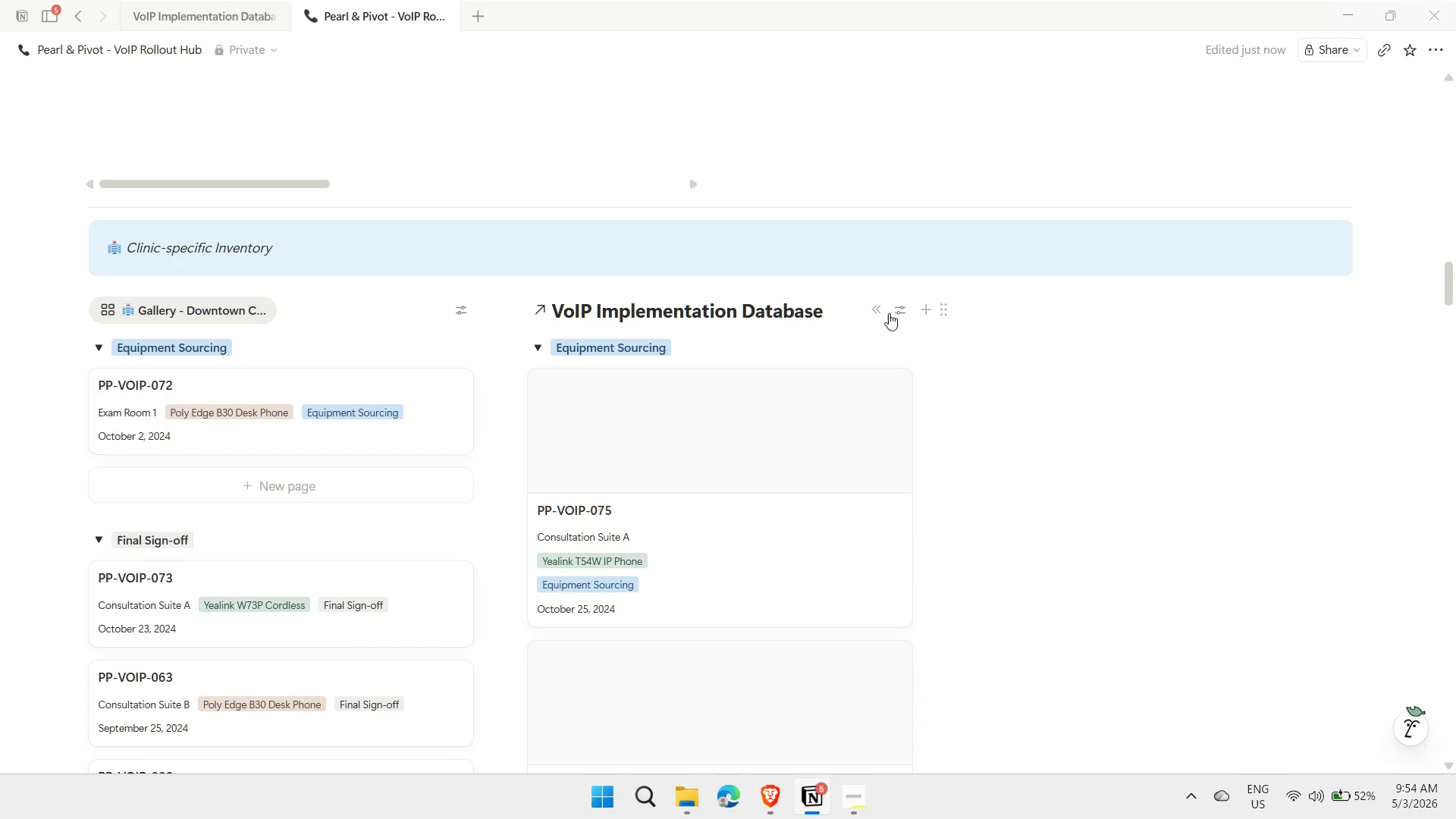 
left_click([836, 312])
 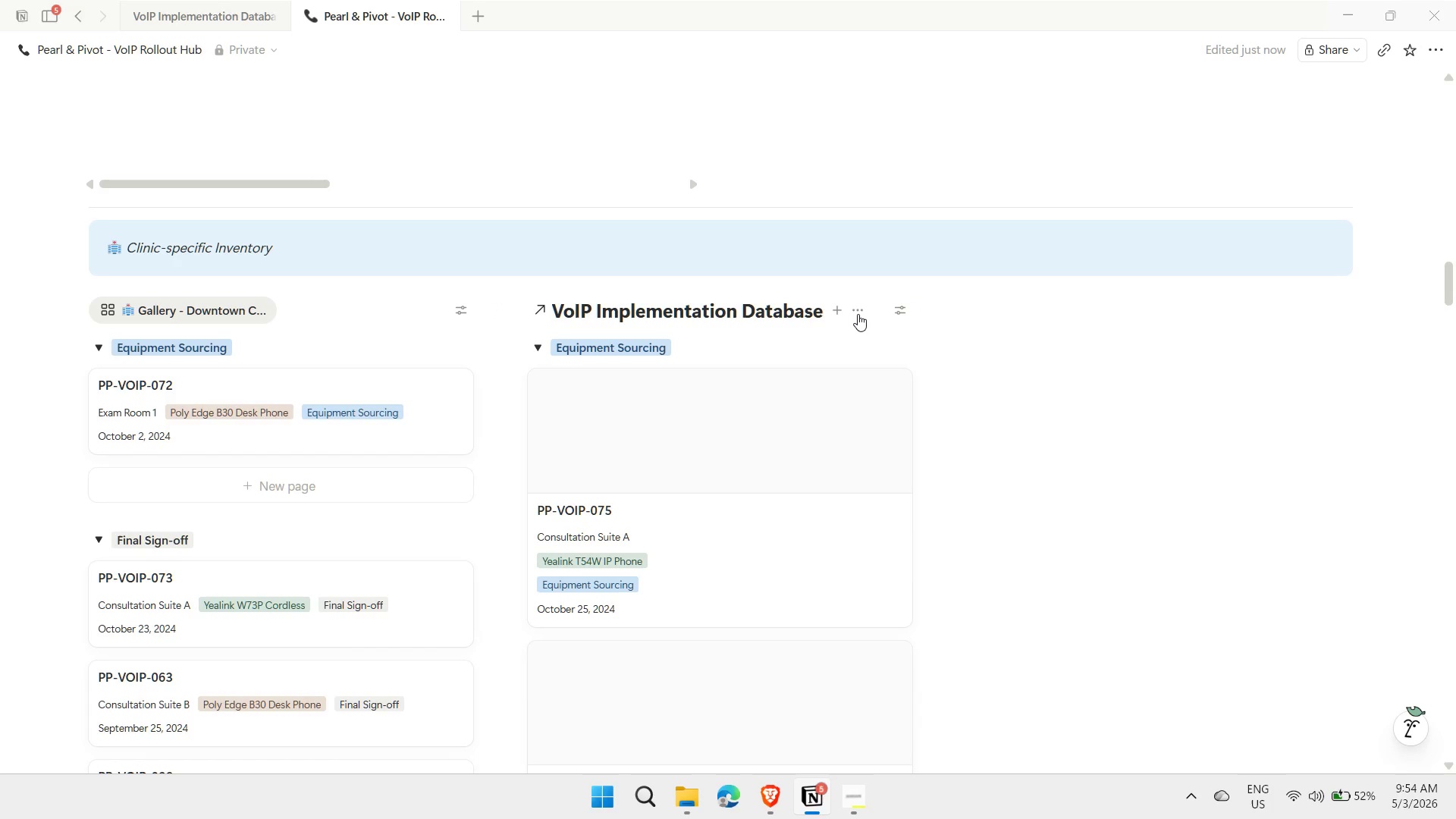 
left_click([858, 314])
 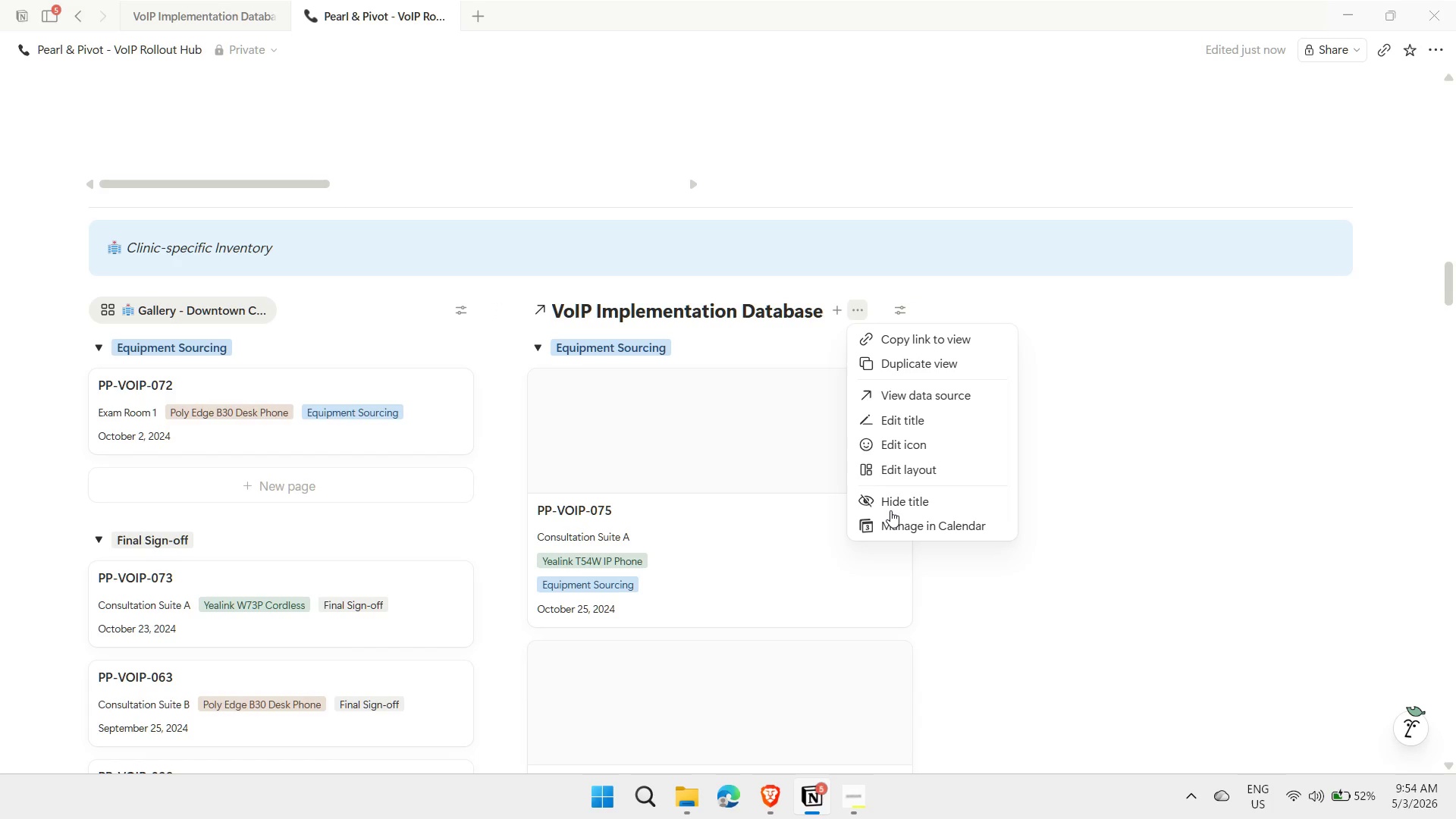 
left_click([890, 501])
 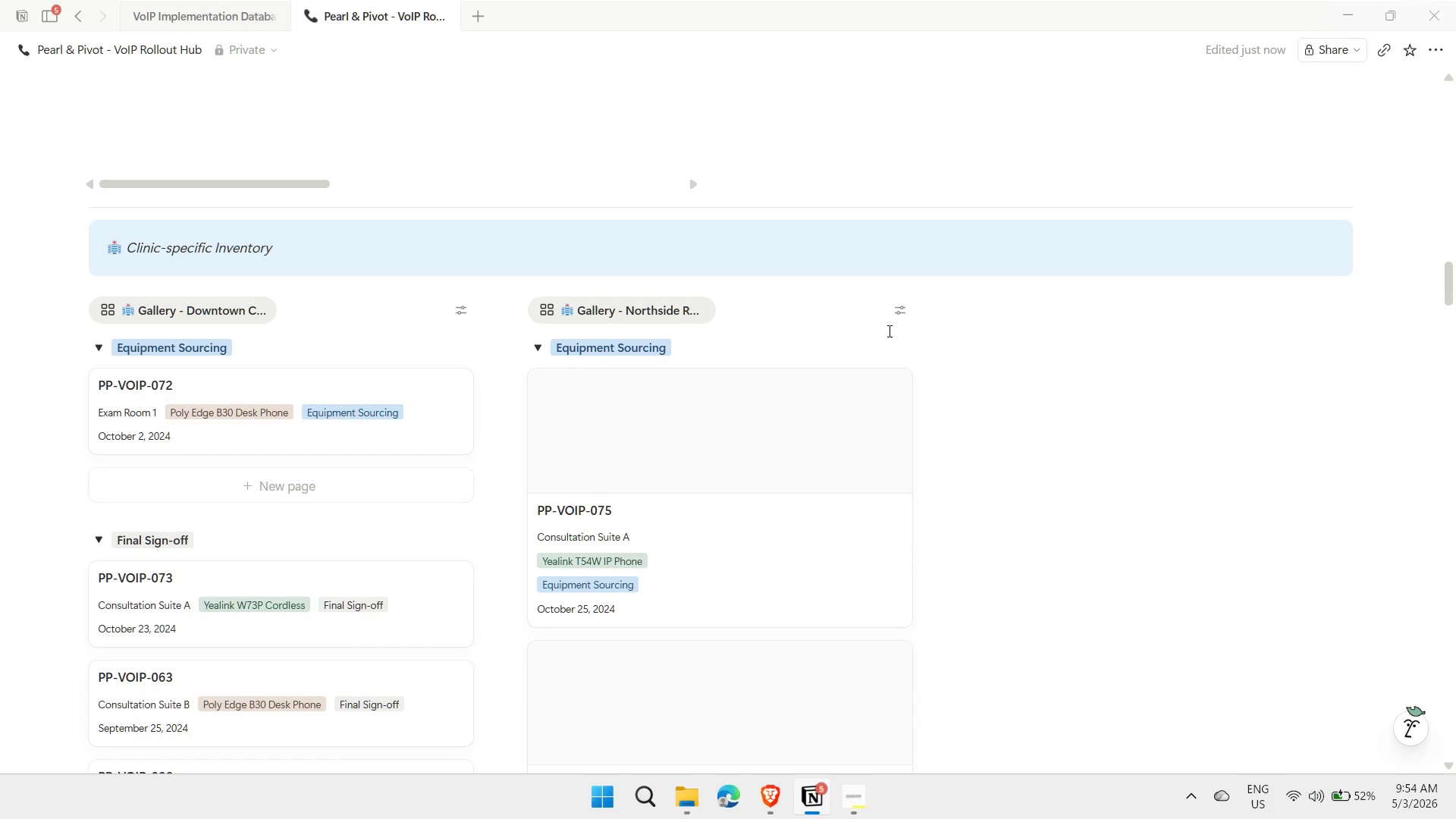 
left_click([1113, 324])
 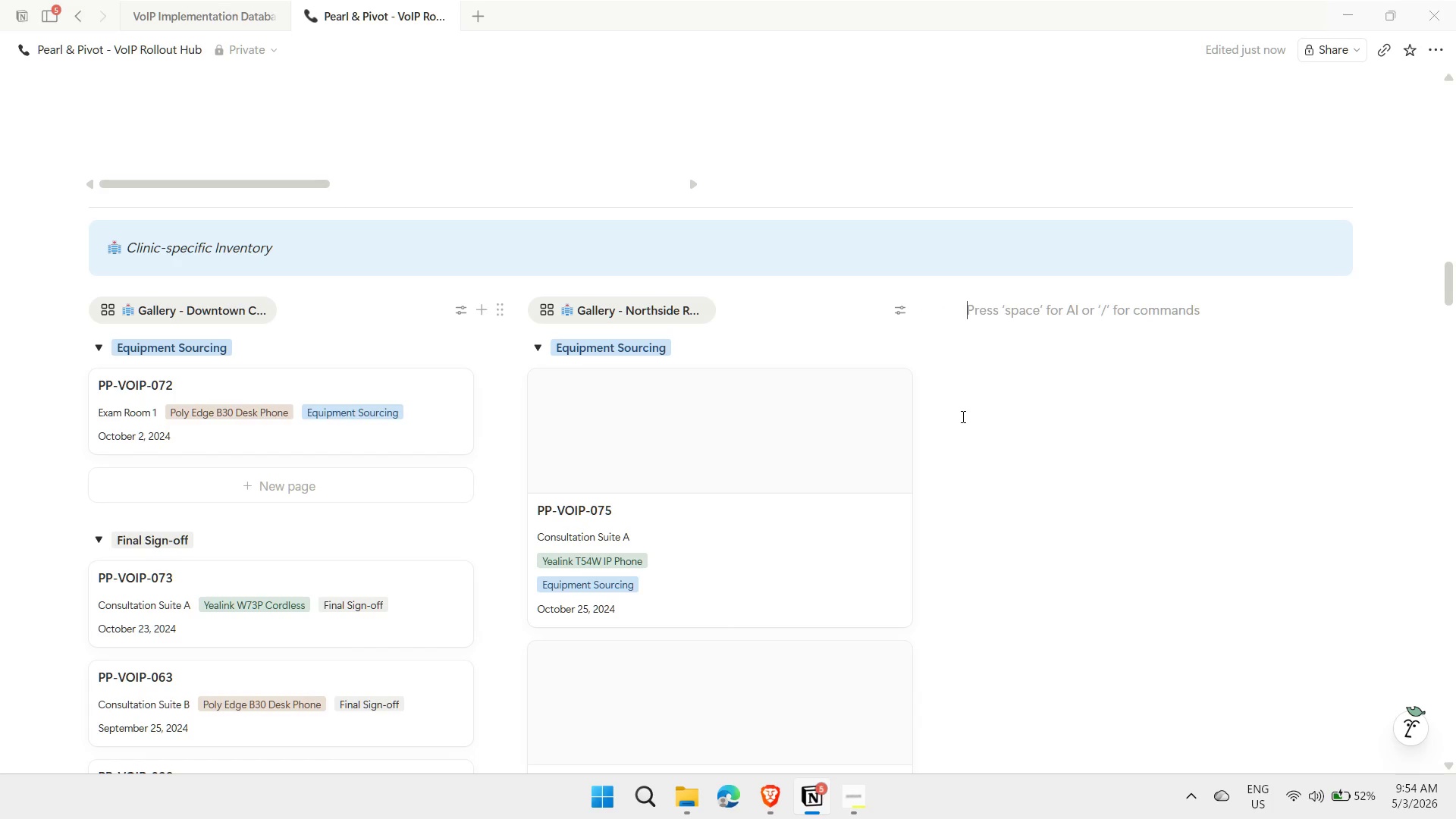 
type(/linked)
 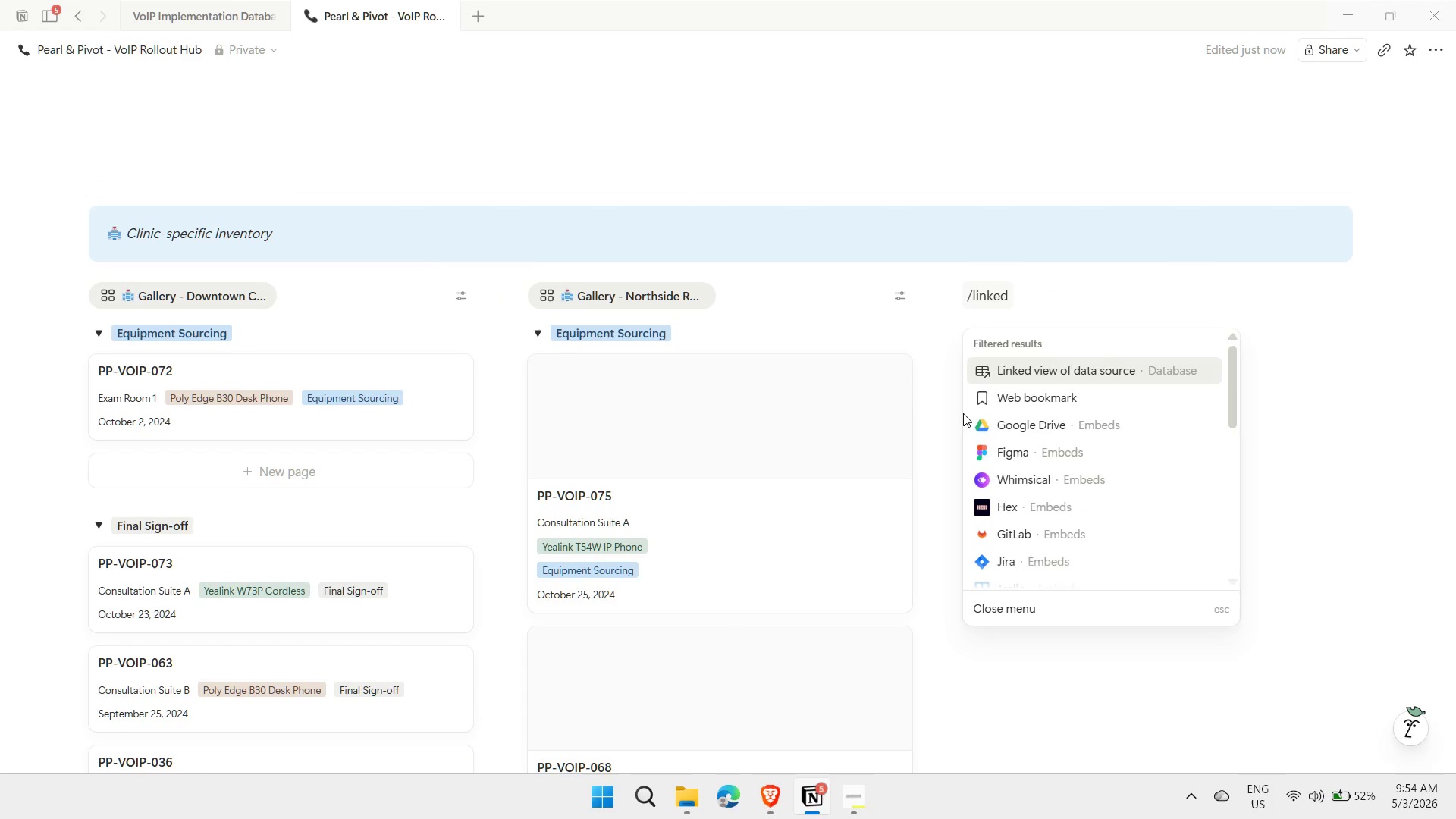 
left_click([1061, 375])
 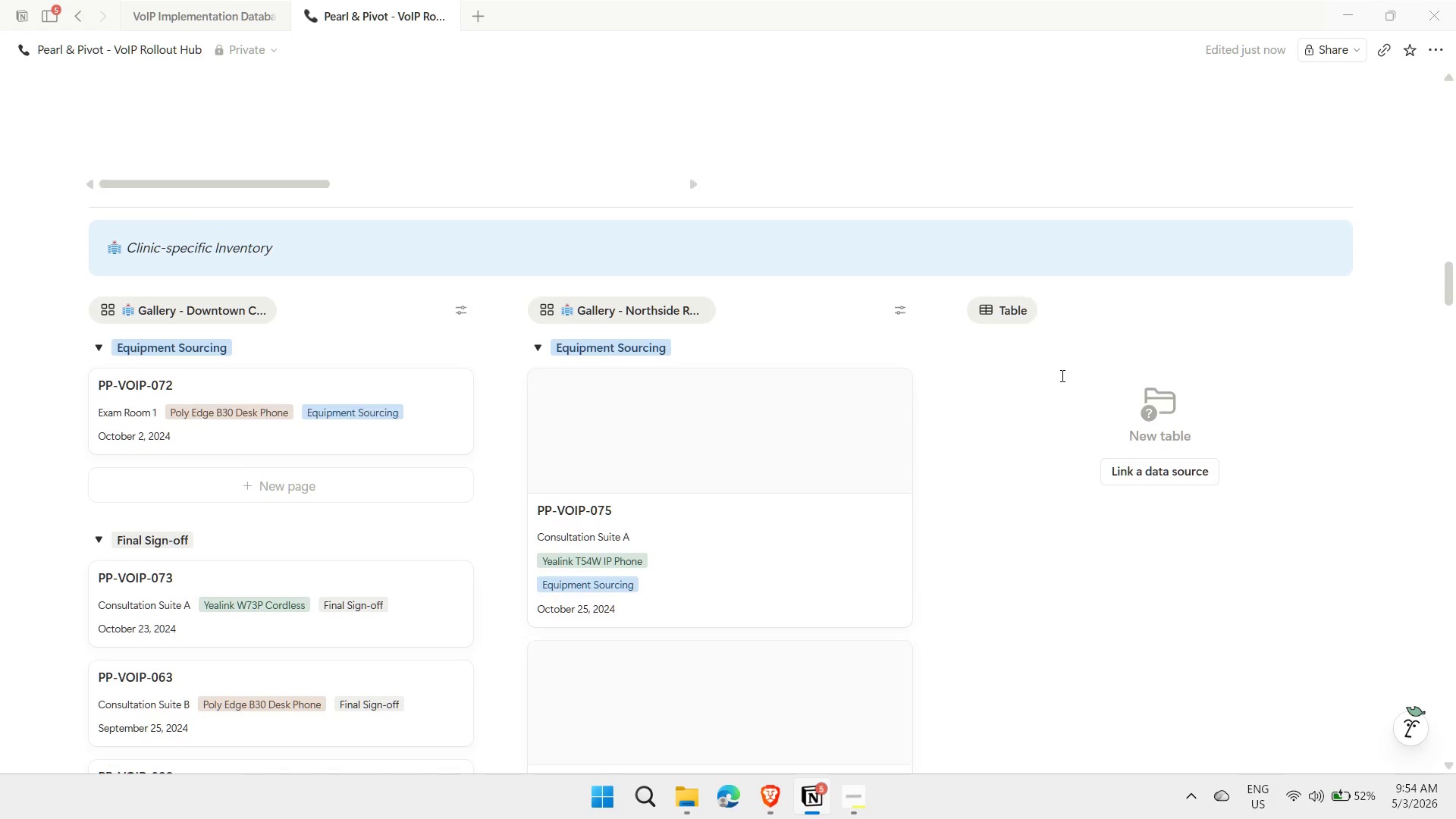 
mouse_move([1088, 406])
 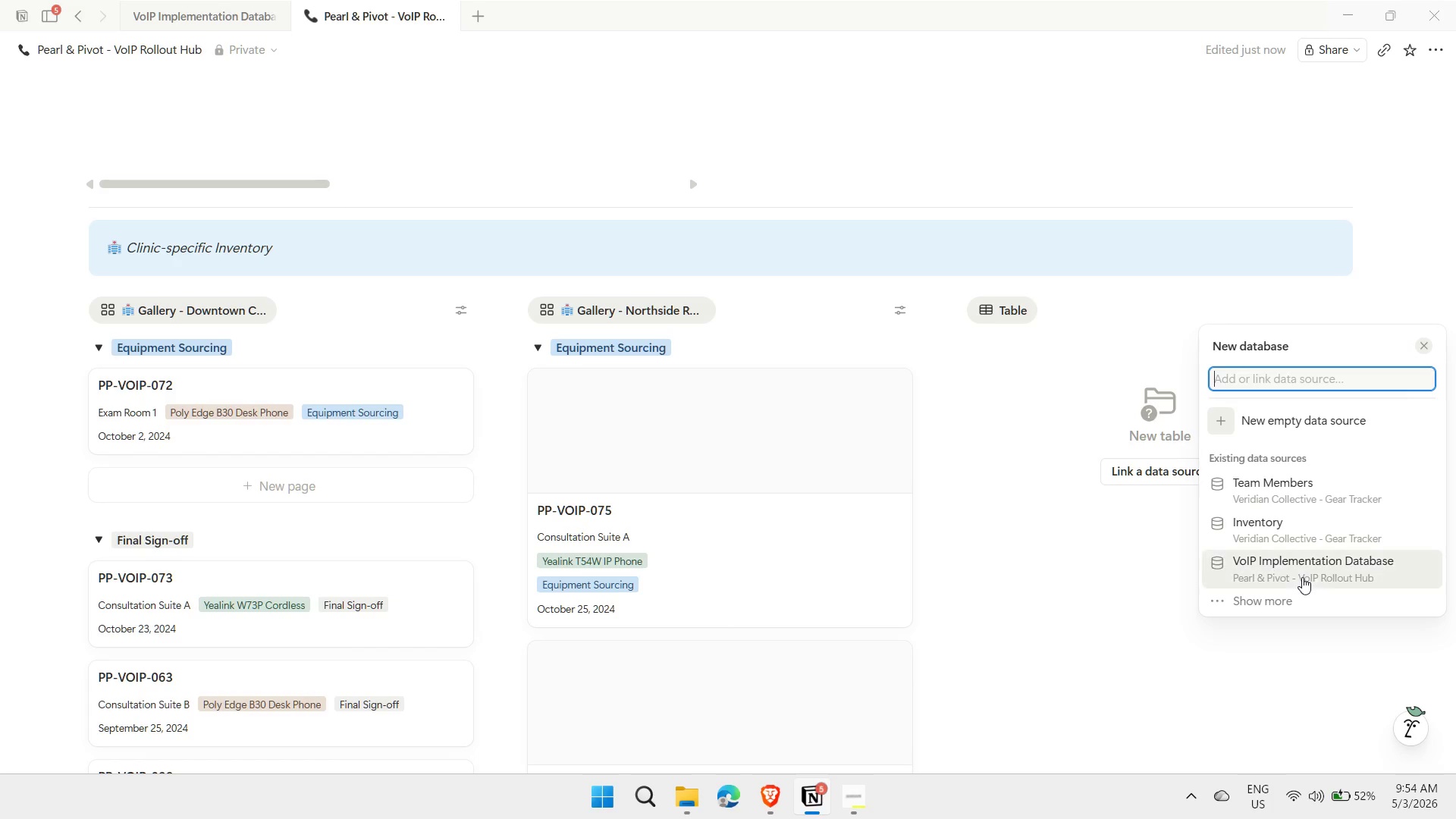 
left_click([1306, 568])
 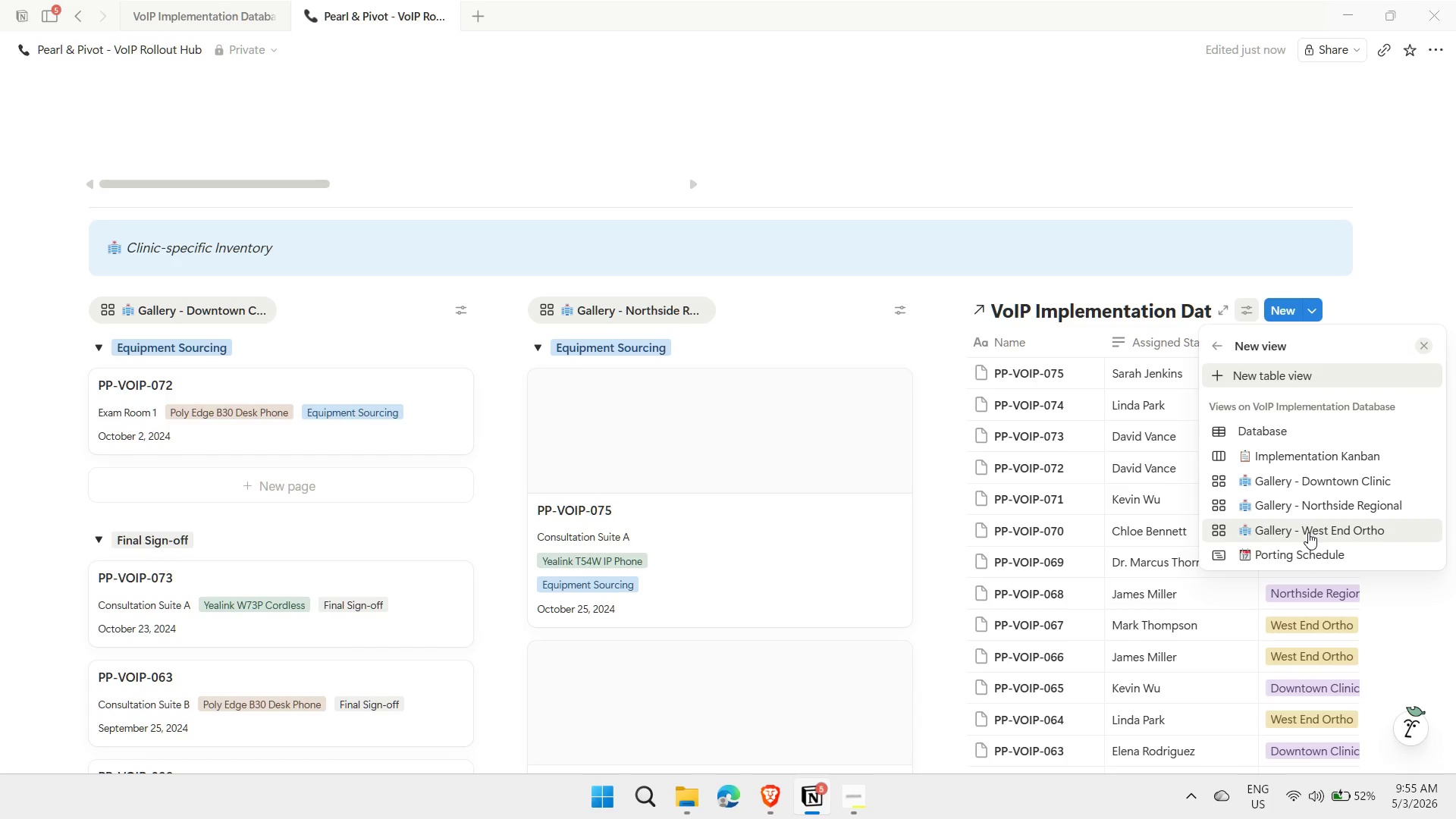 
wait(6.25)
 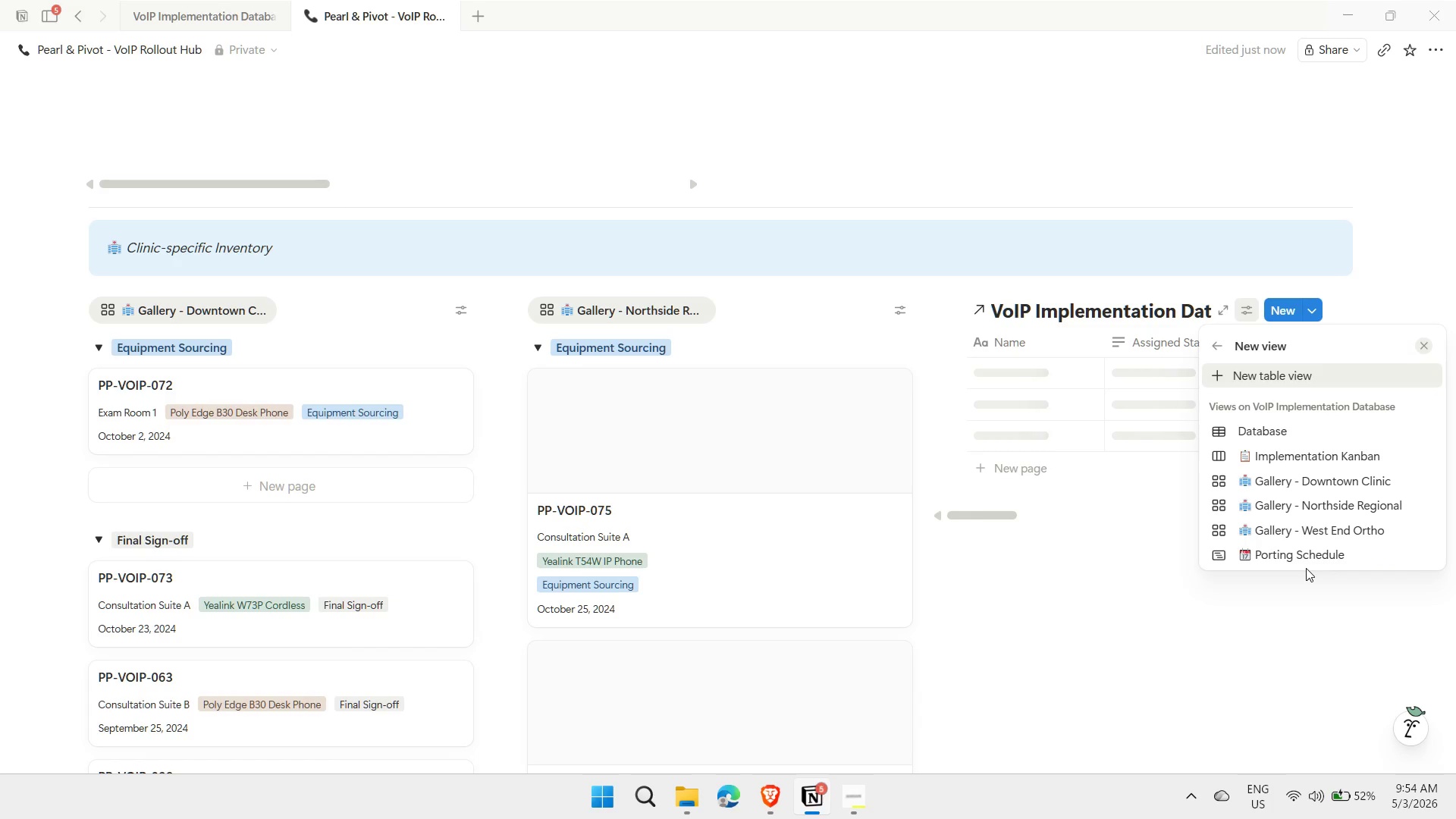 
left_click([1308, 532])
 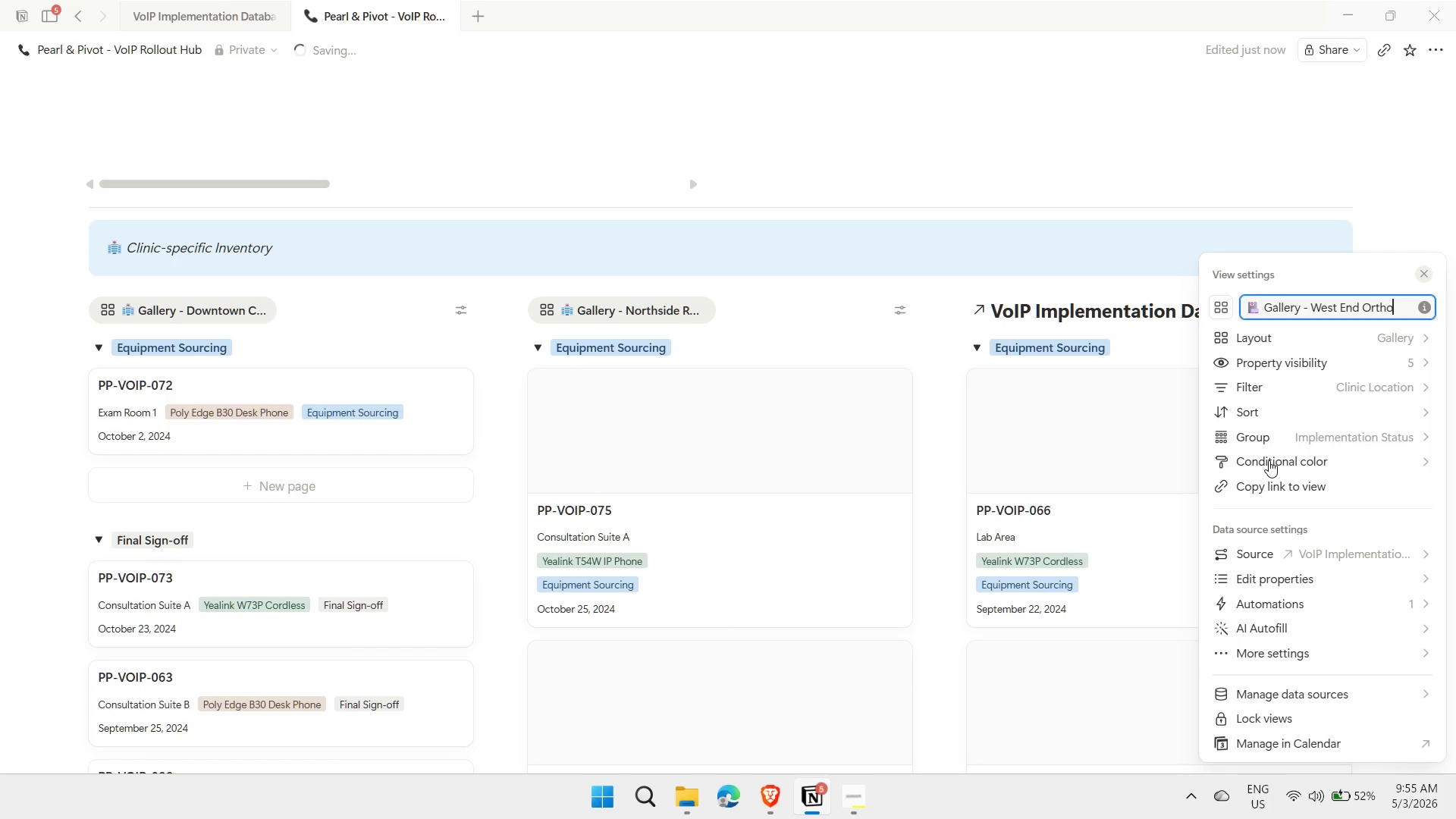 
wait(10.14)
 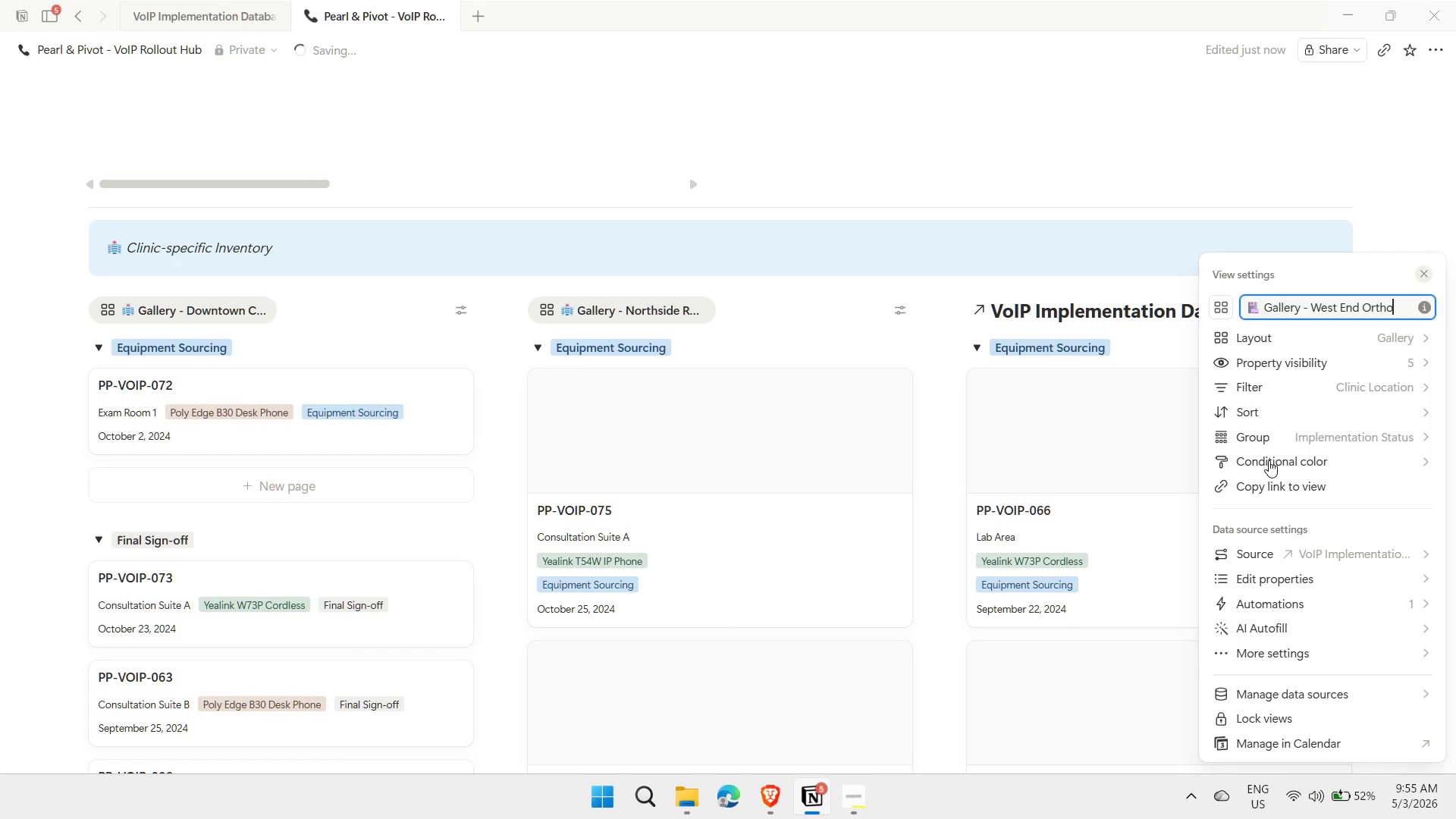 
left_click([1227, 313])
 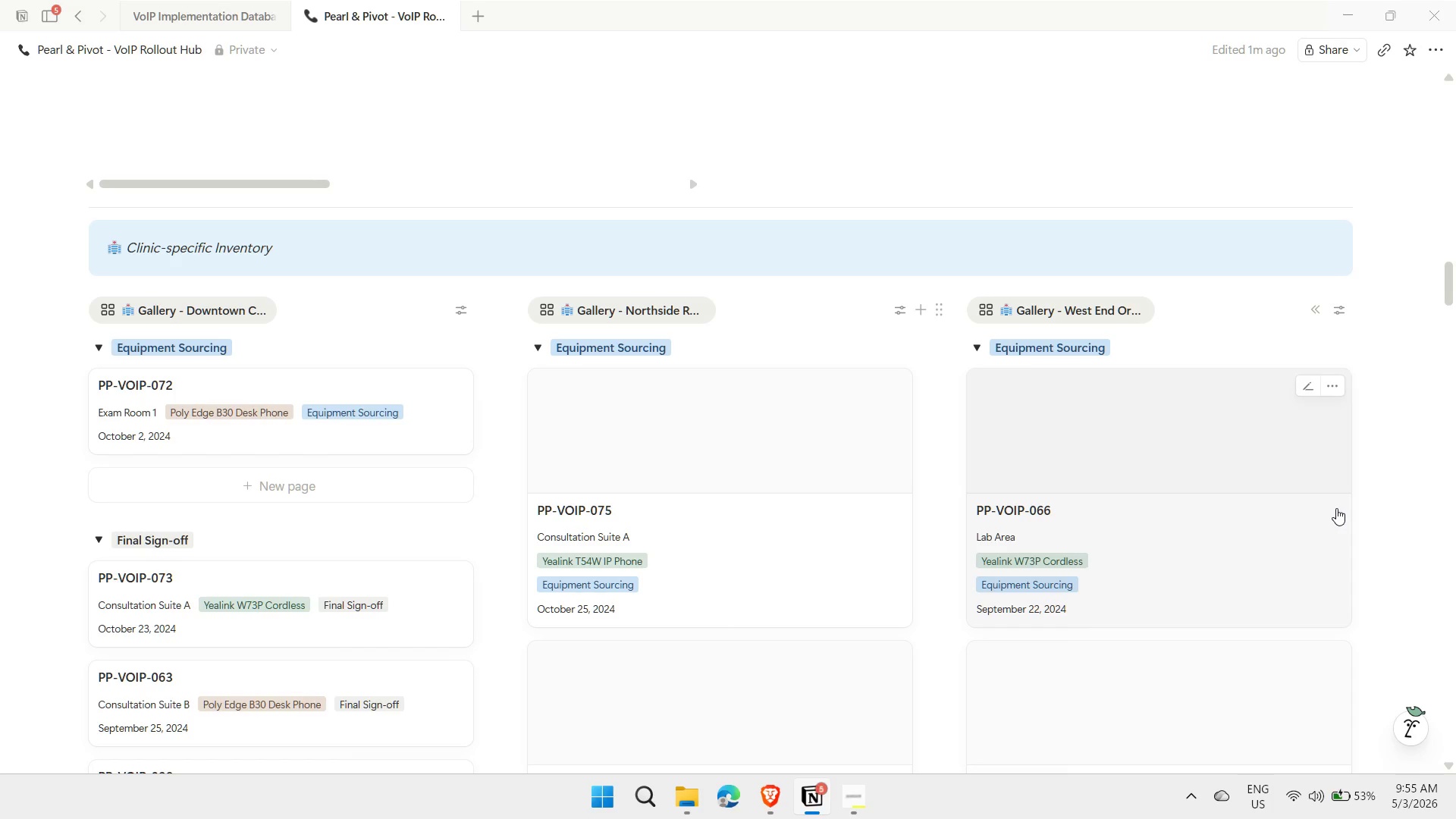 
wait(46.53)
 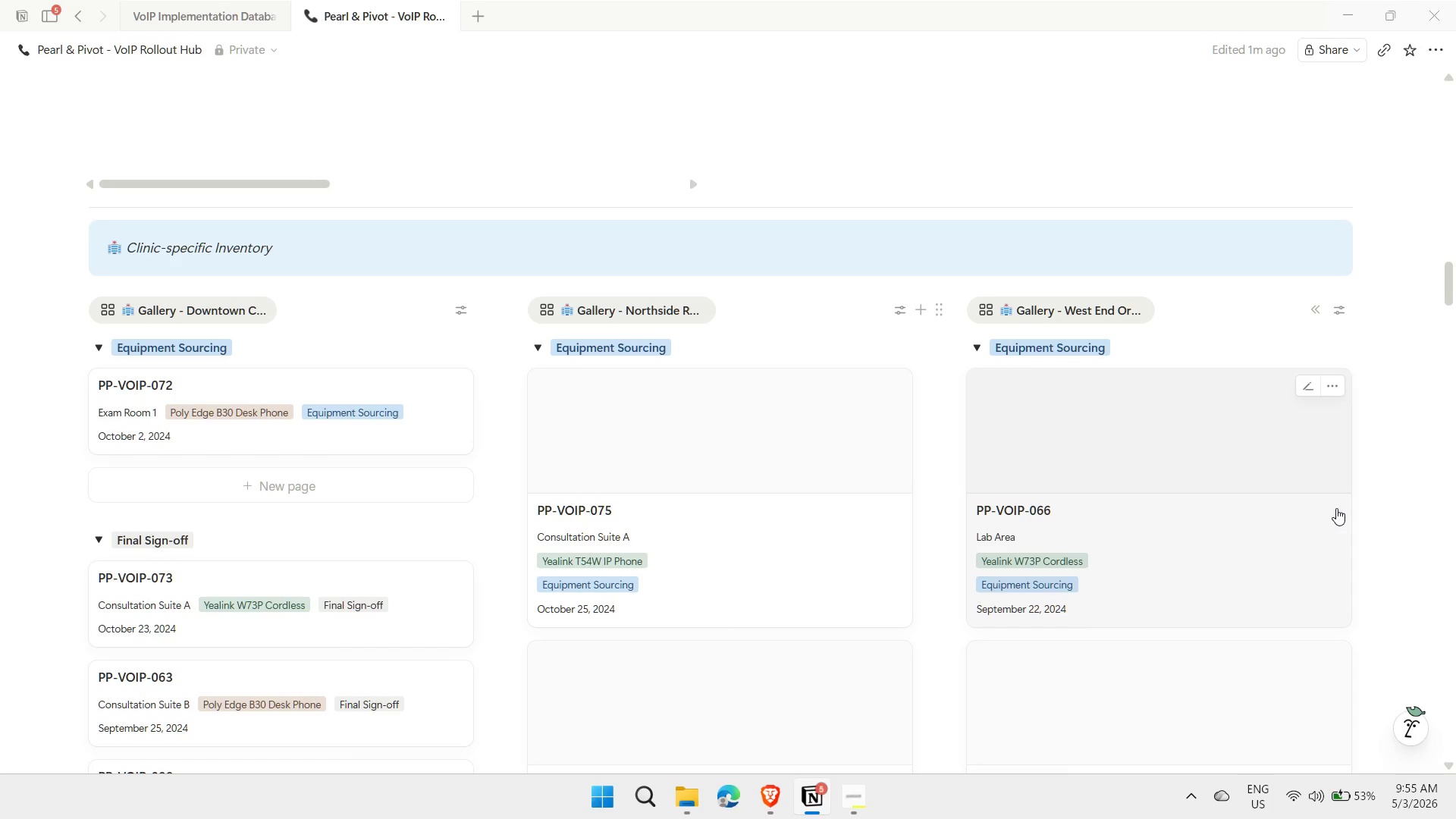 
scroll: coordinate [700, 429], scroll_direction: down, amount: 11.0
 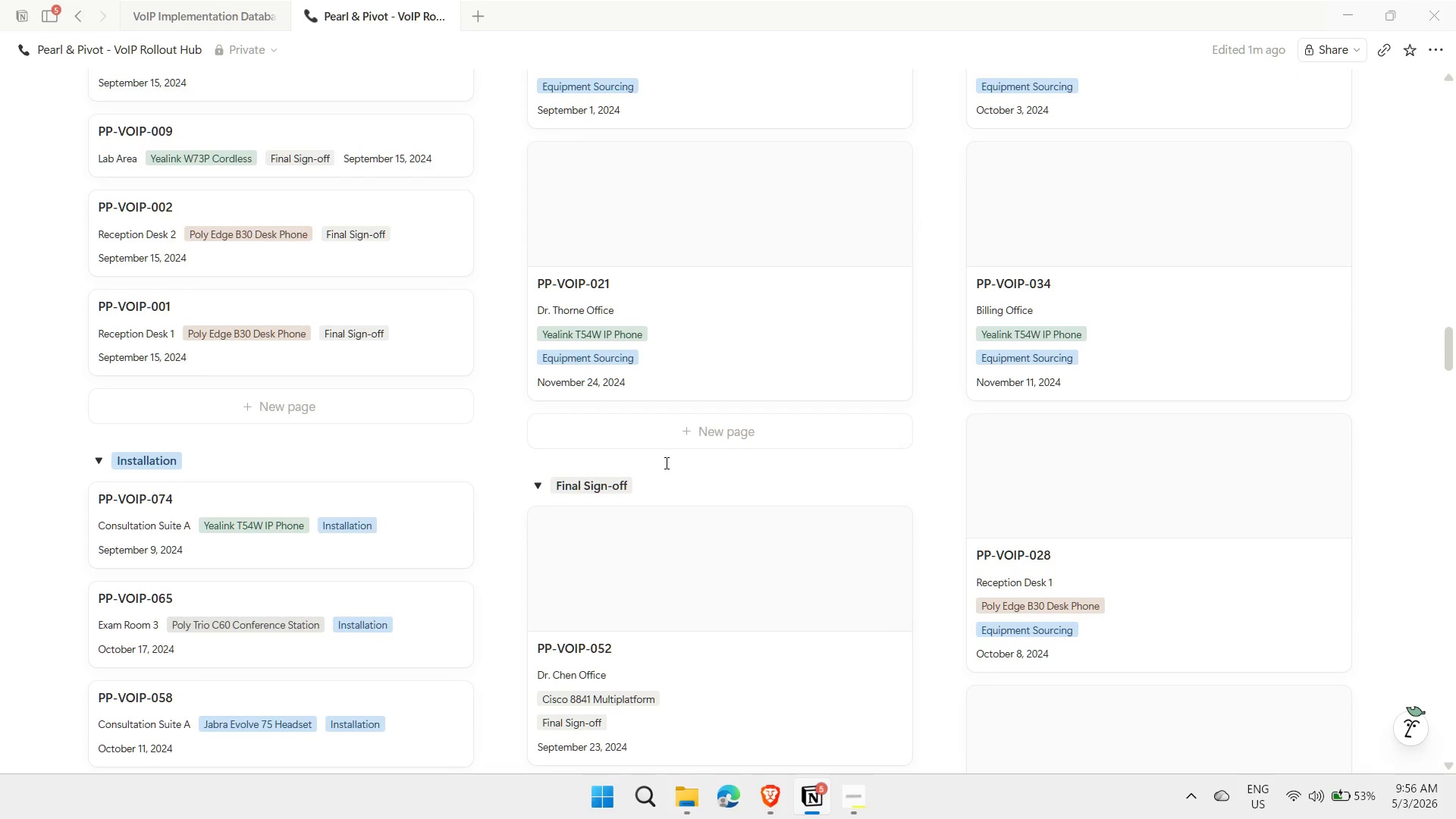 
wait(6.33)
 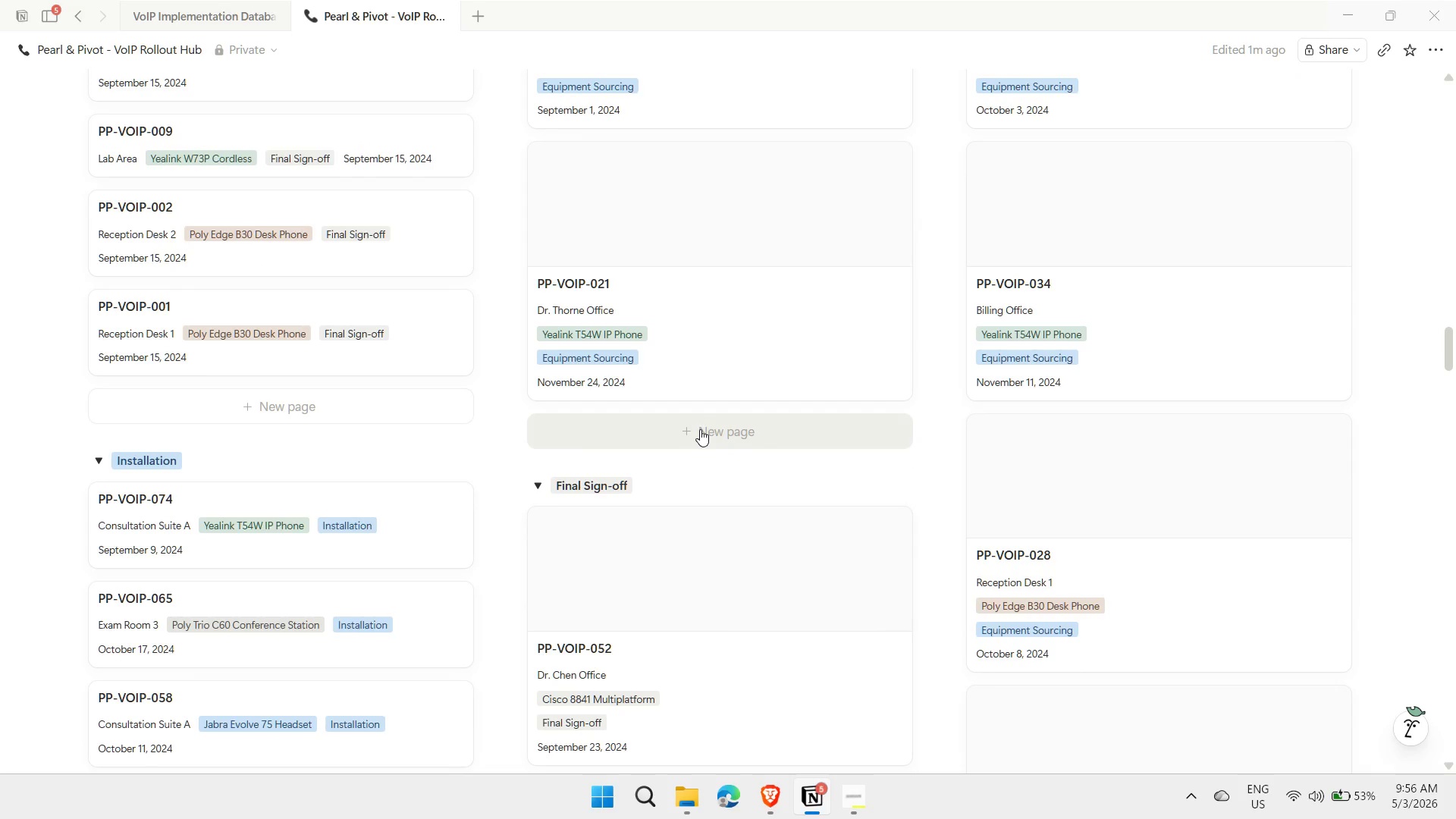 
left_click([219, 14])
 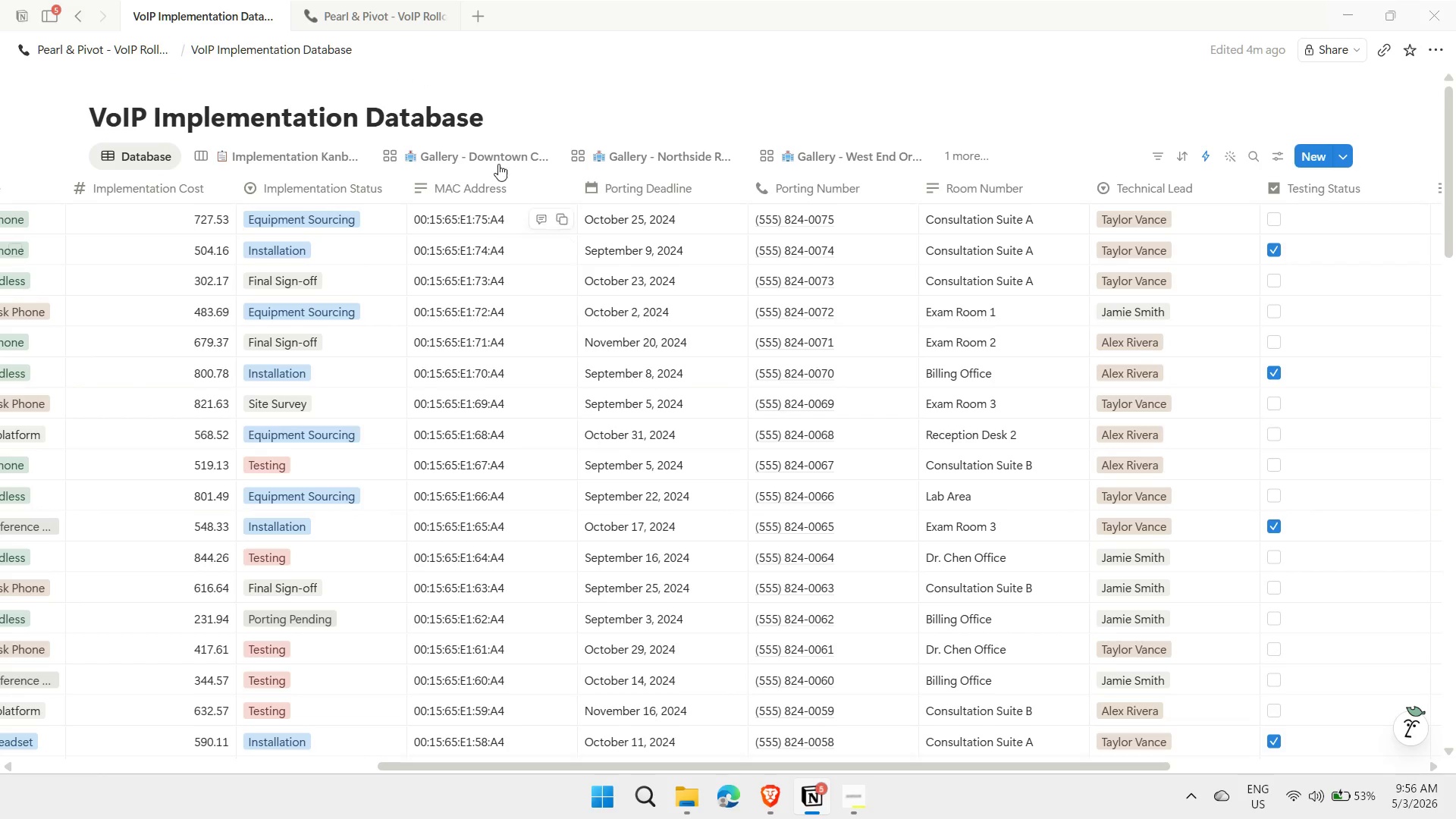 
left_click([486, 153])
 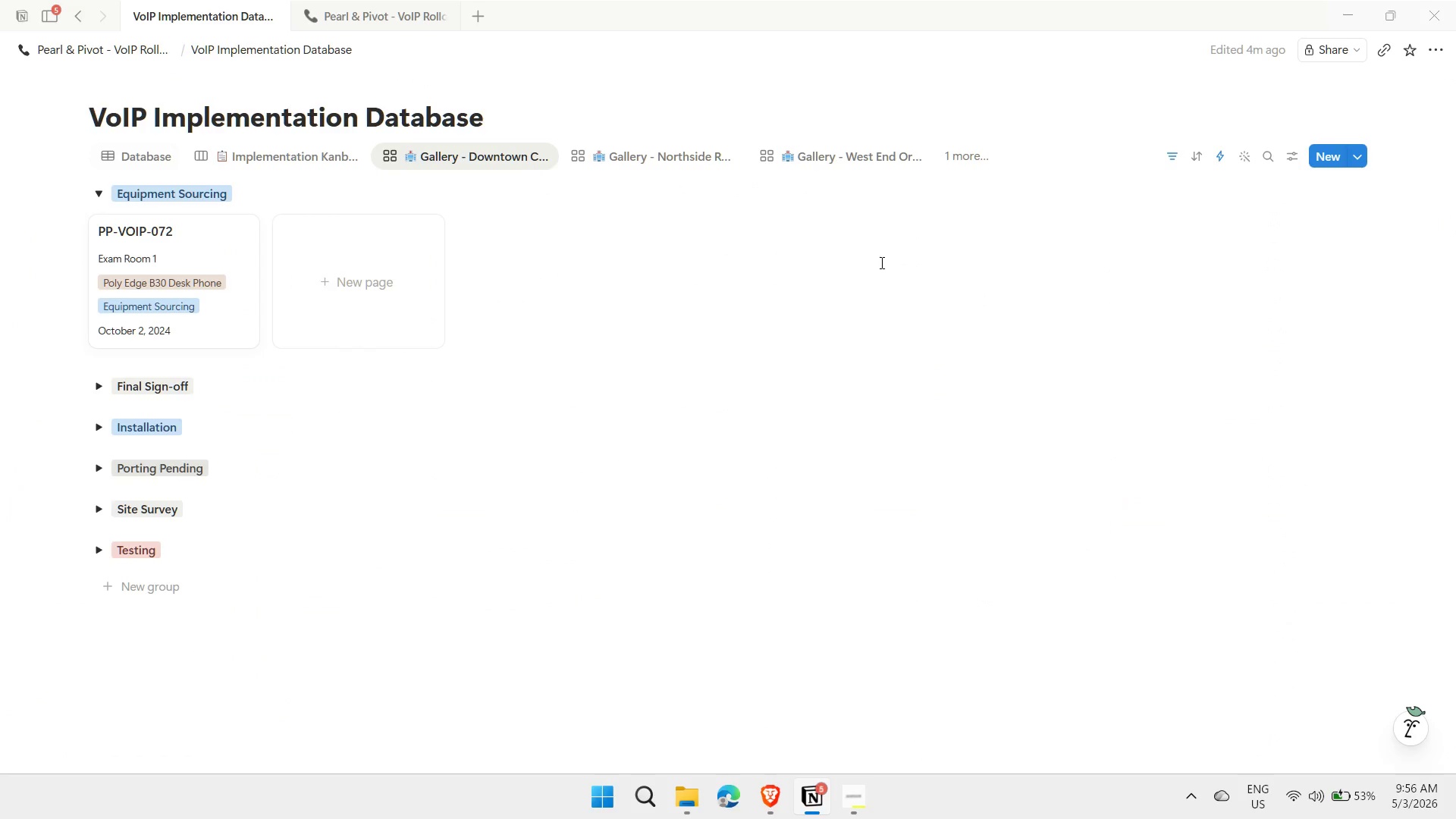 
wait(5.12)
 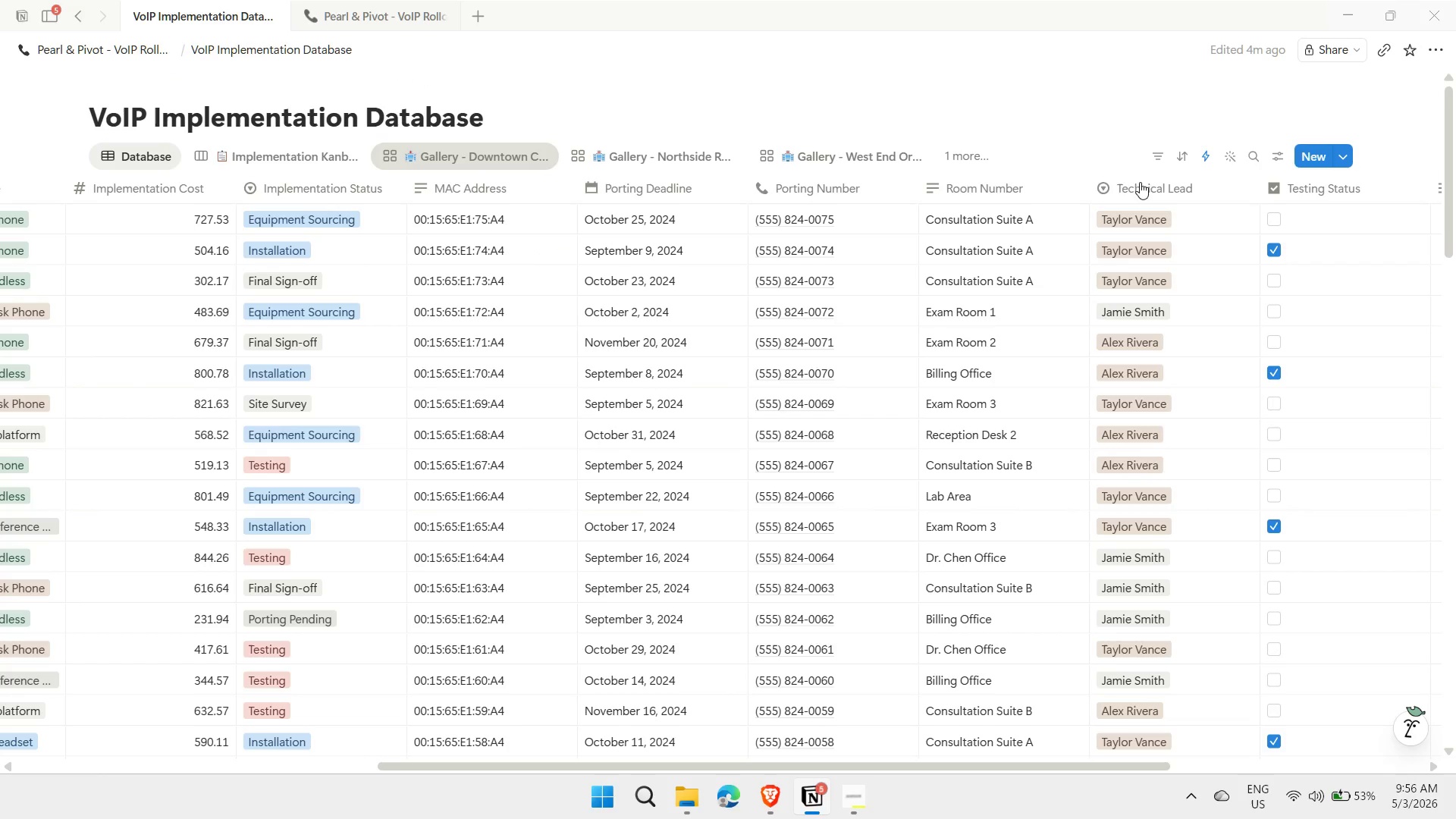 
left_click([1288, 160])
 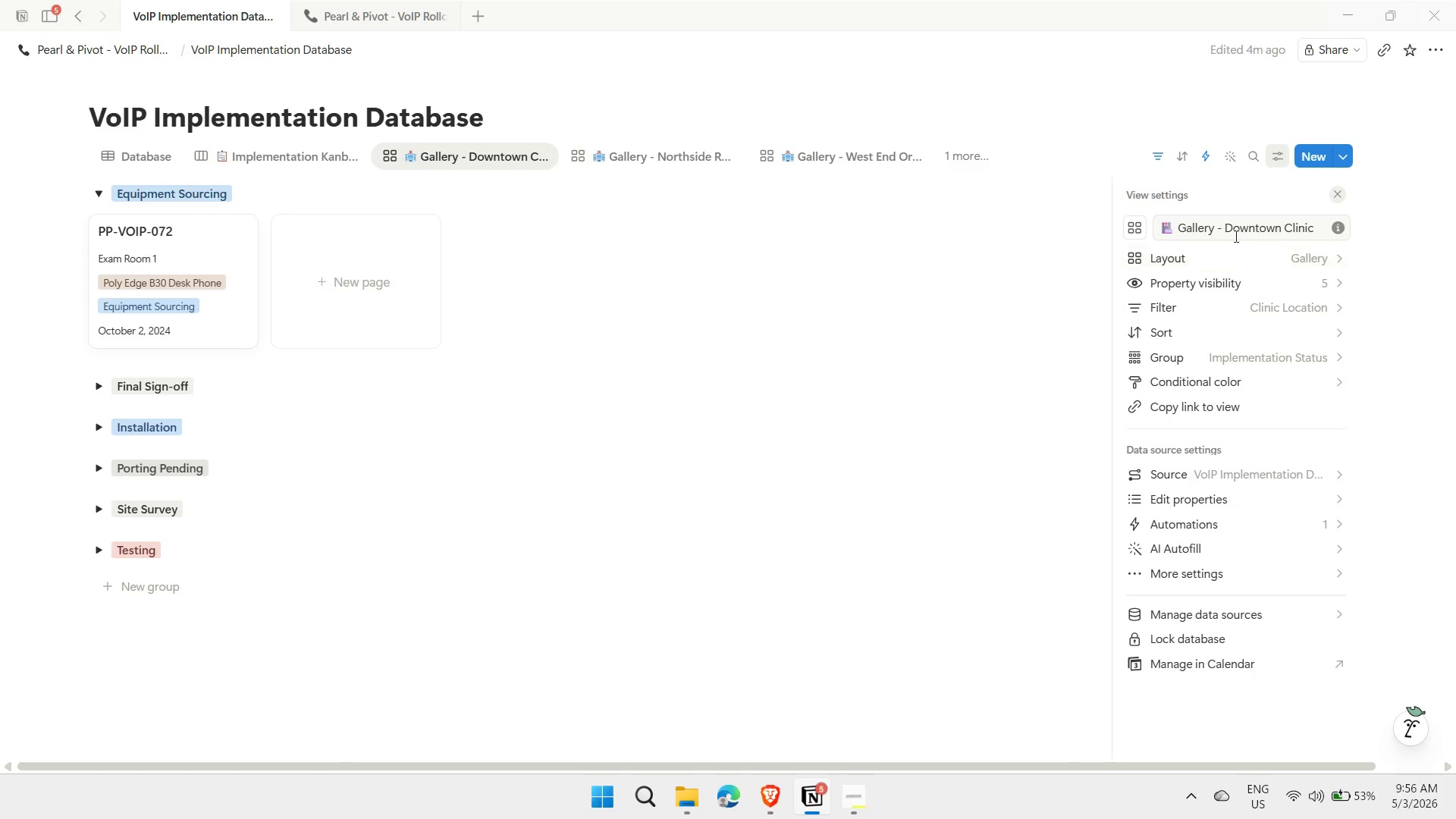 
left_click([1224, 227])
 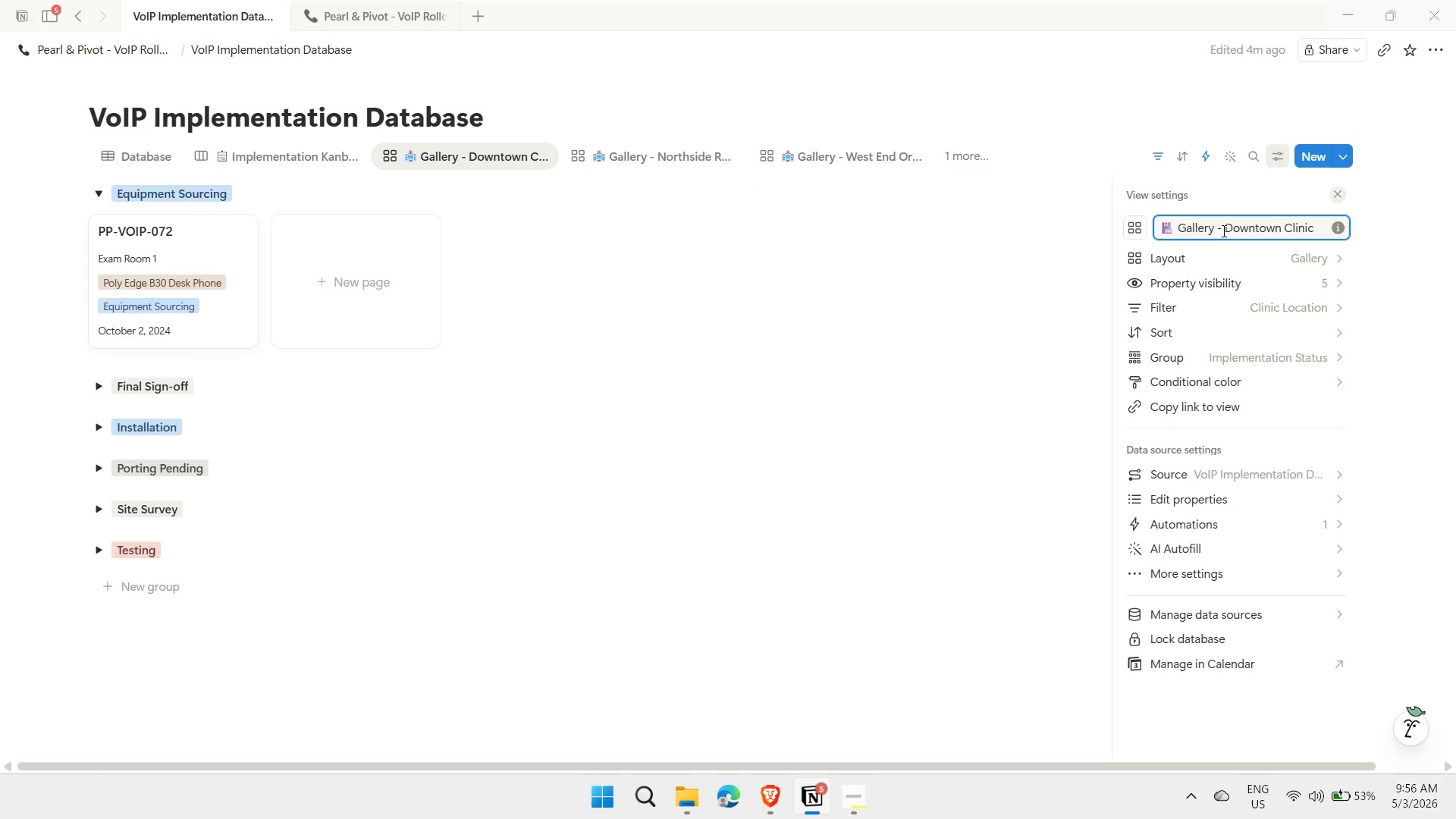 
left_click_drag(start_coordinate=[1224, 231], to_coordinate=[1180, 228])
 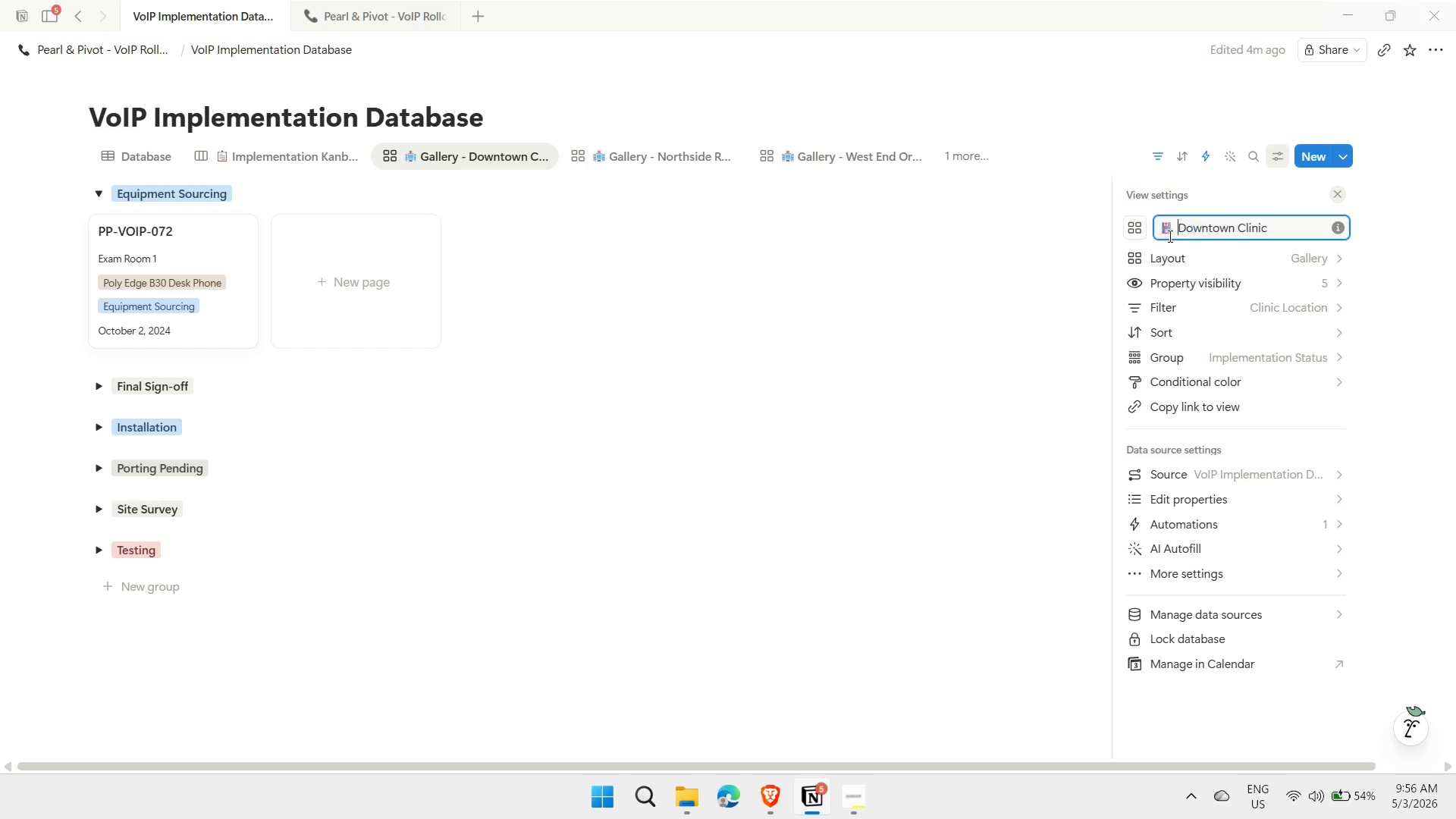 
key(Backspace)
 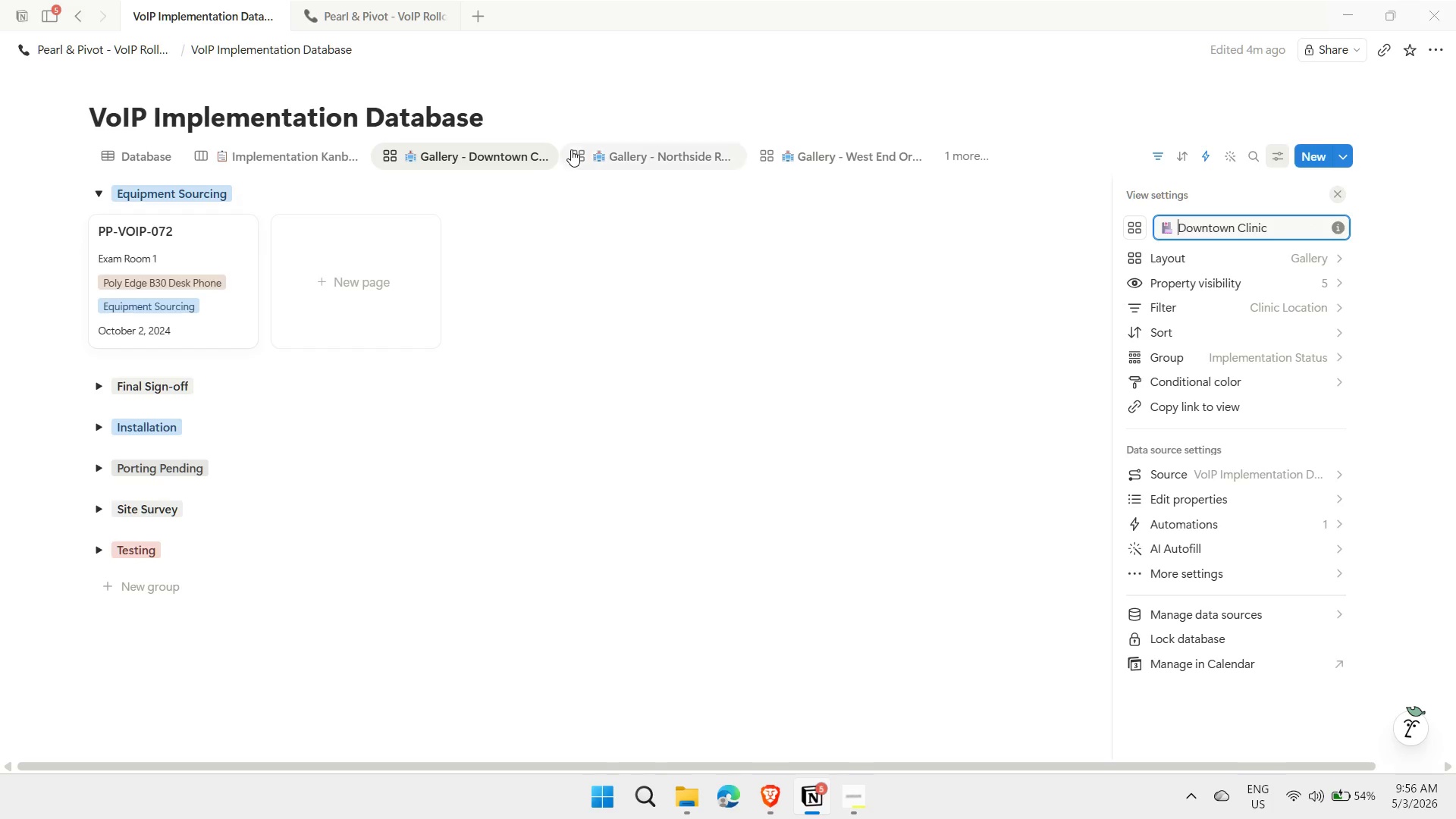 
left_click([653, 153])
 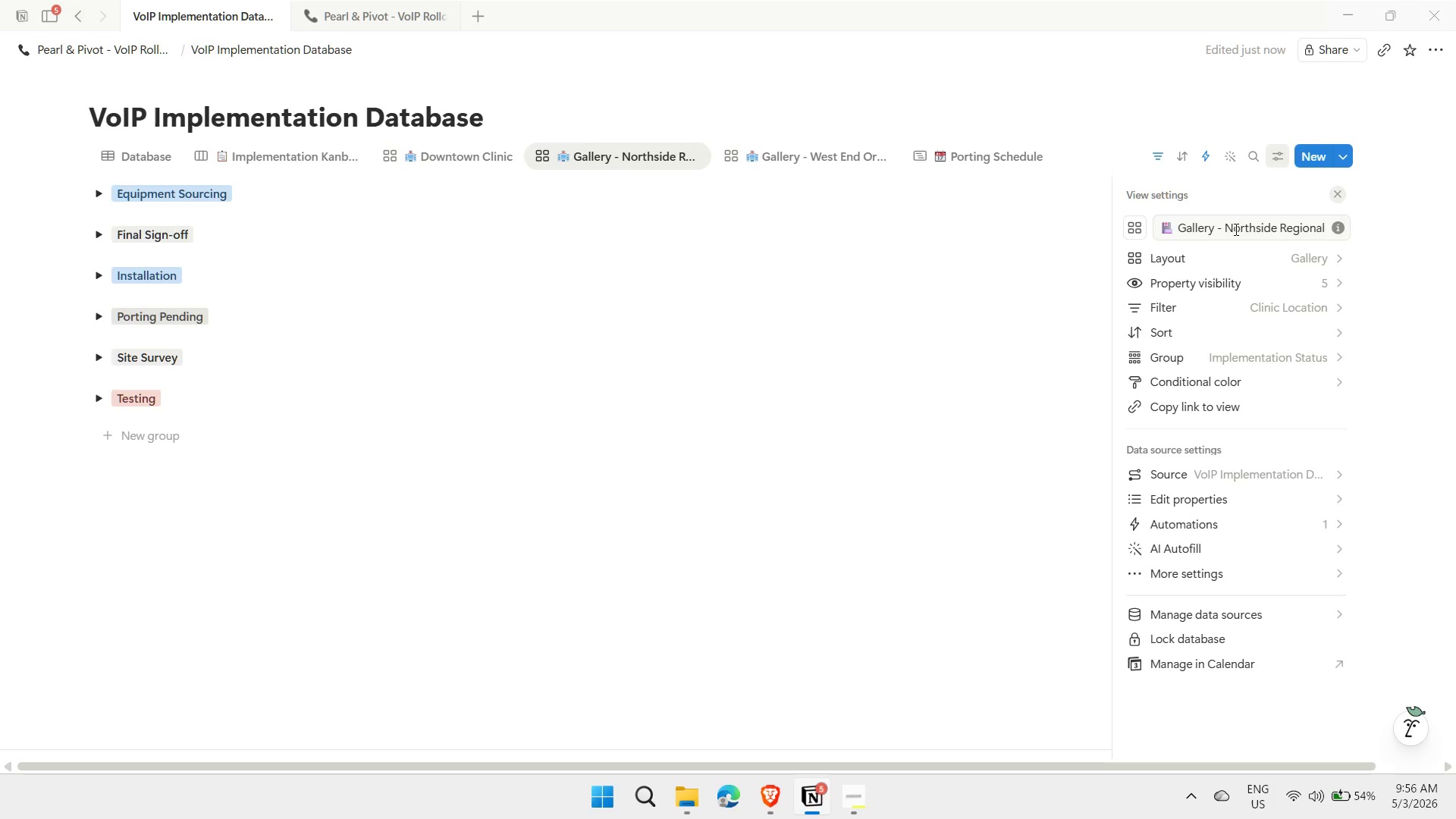 
left_click([1219, 233])
 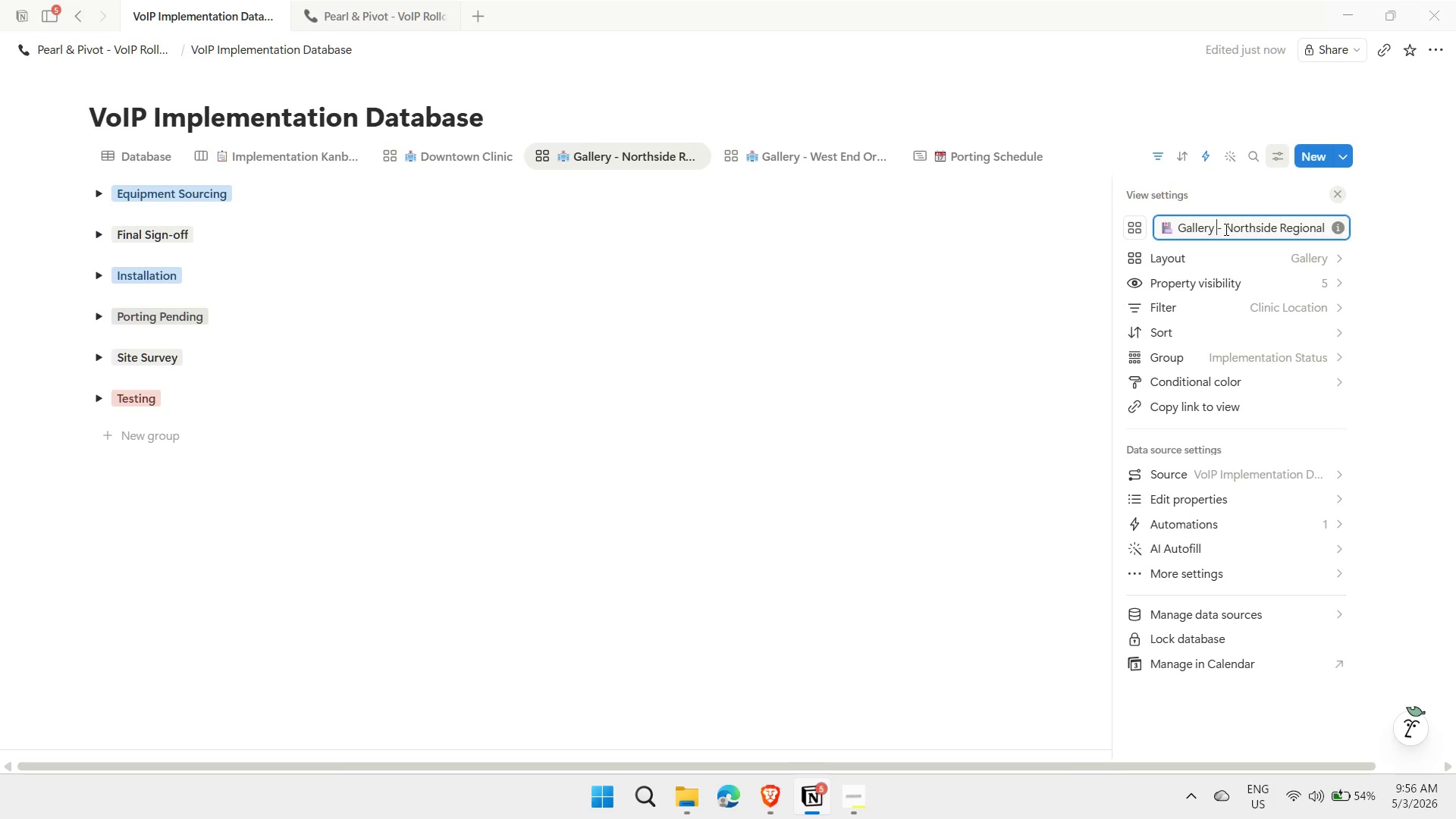 
left_click_drag(start_coordinate=[1225, 229], to_coordinate=[1178, 229])
 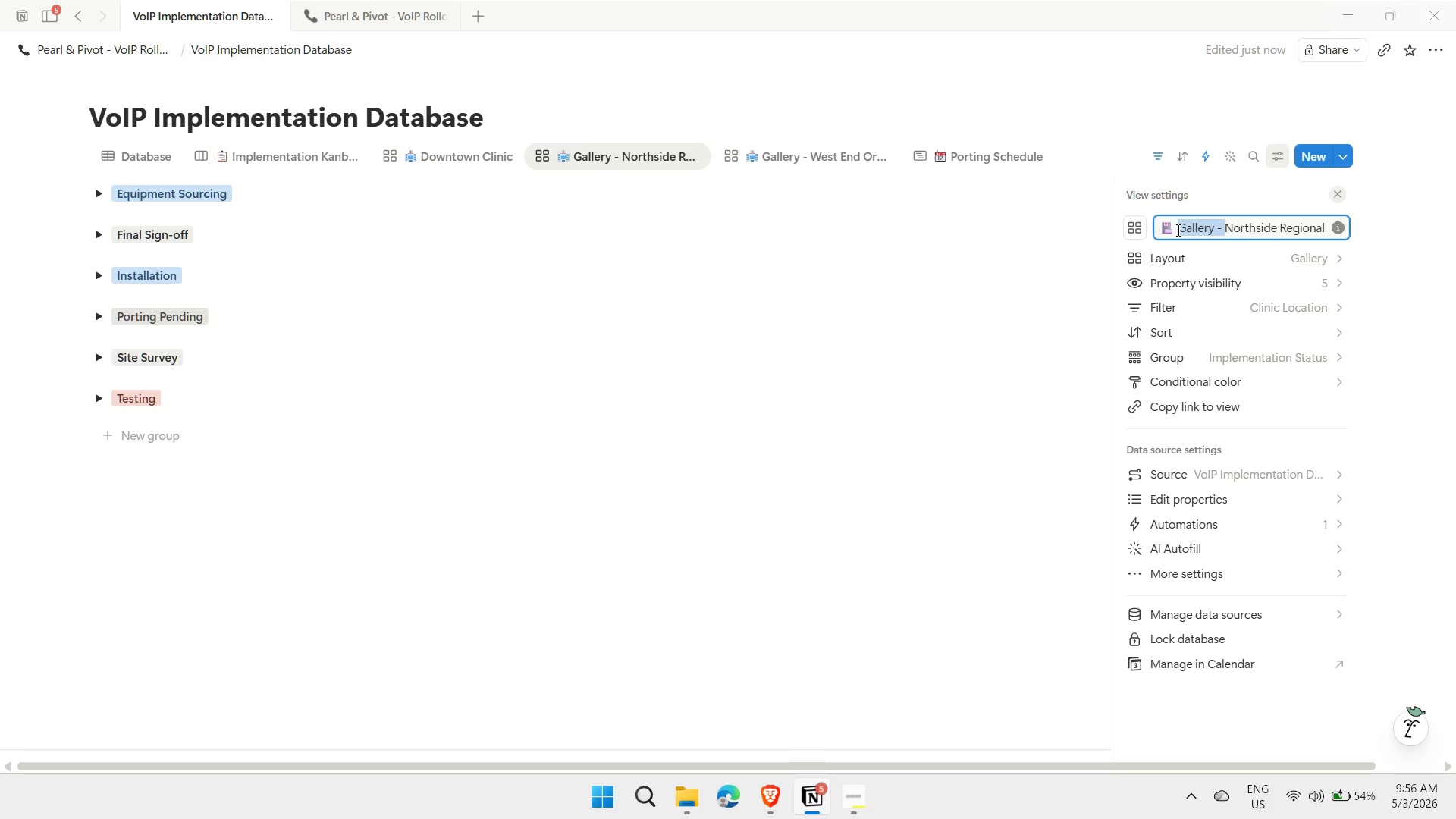 
key(Backspace)
 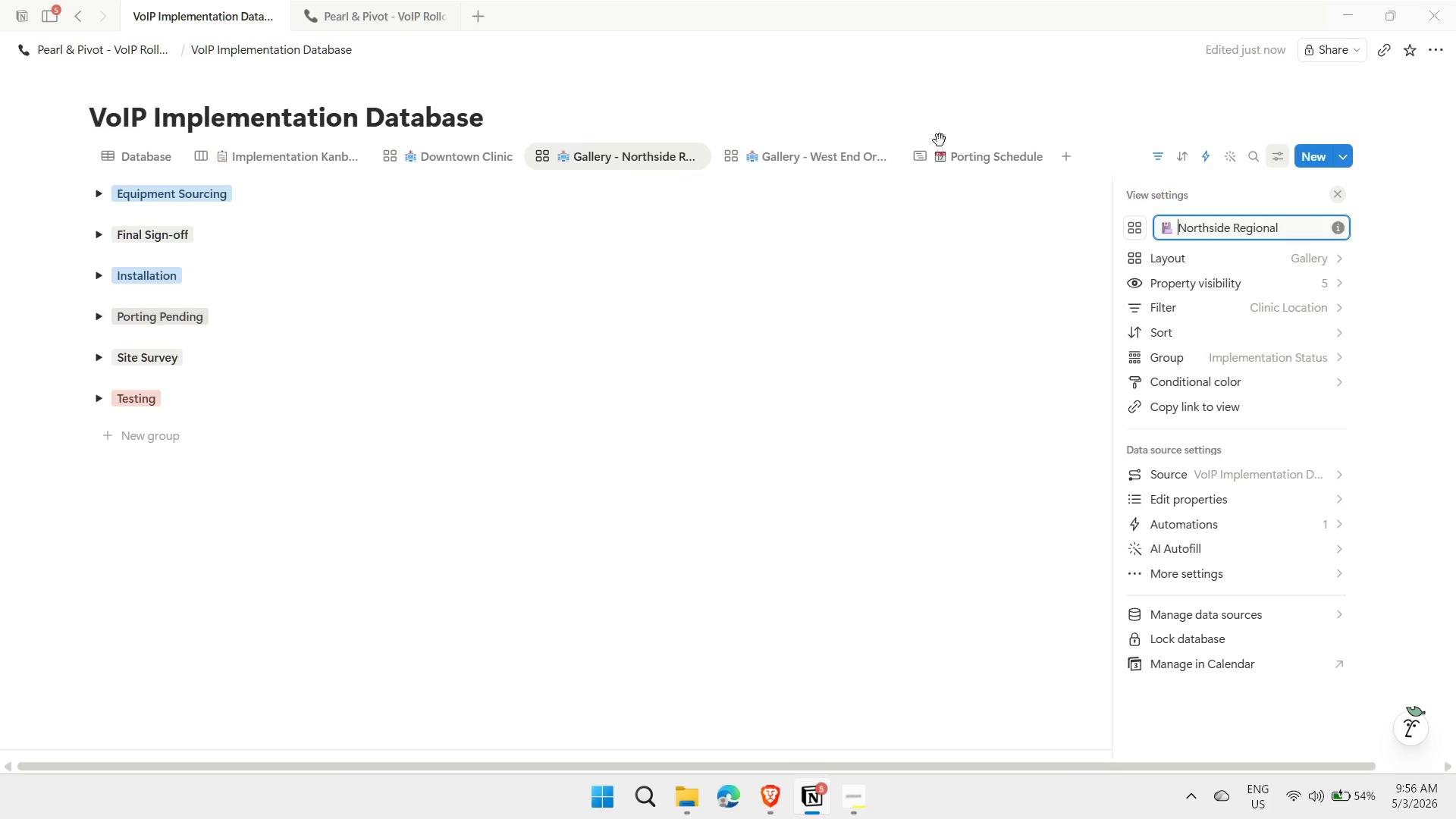 
left_click([833, 149])
 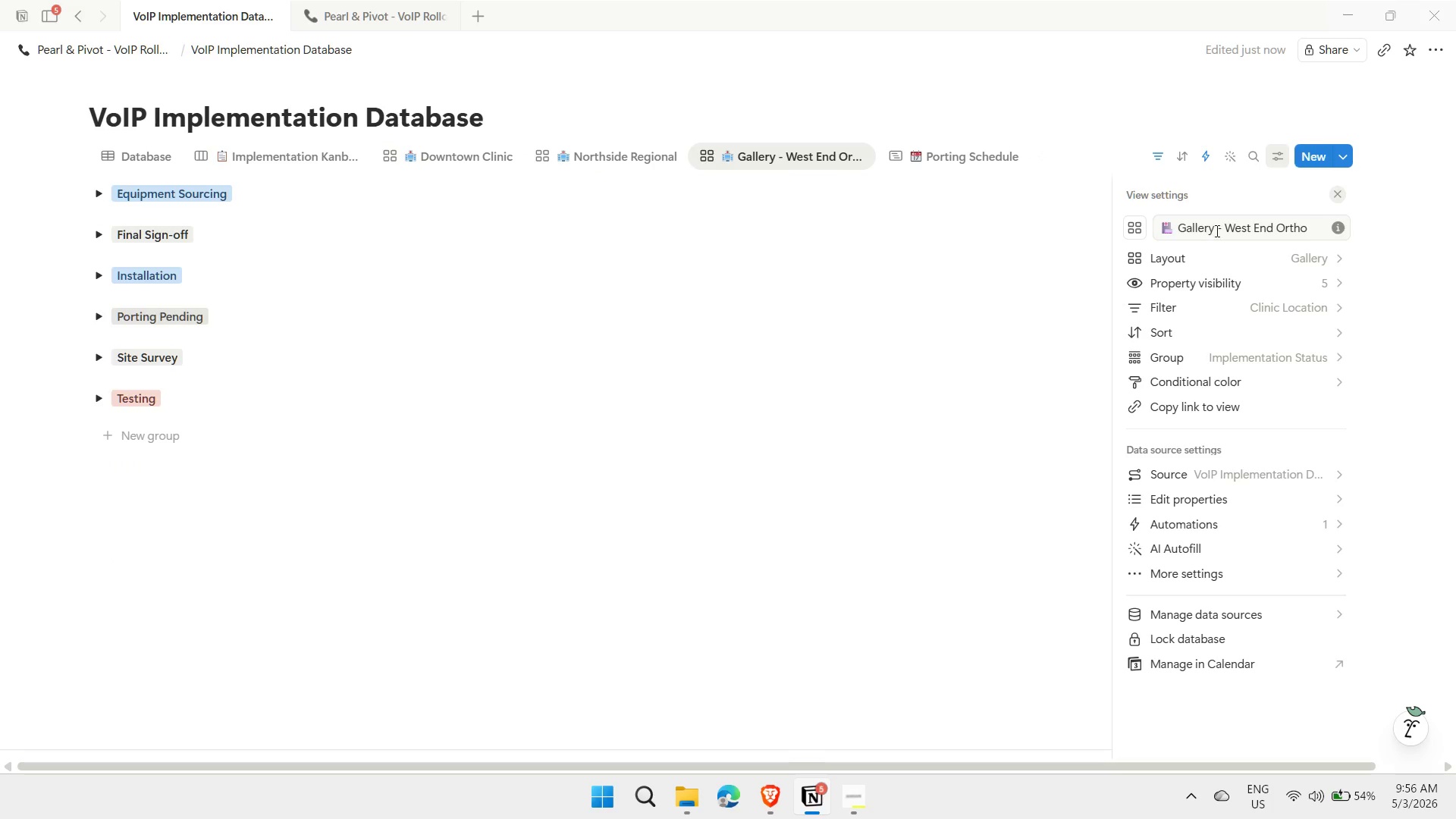 
left_click_drag(start_coordinate=[1225, 228], to_coordinate=[1180, 228])
 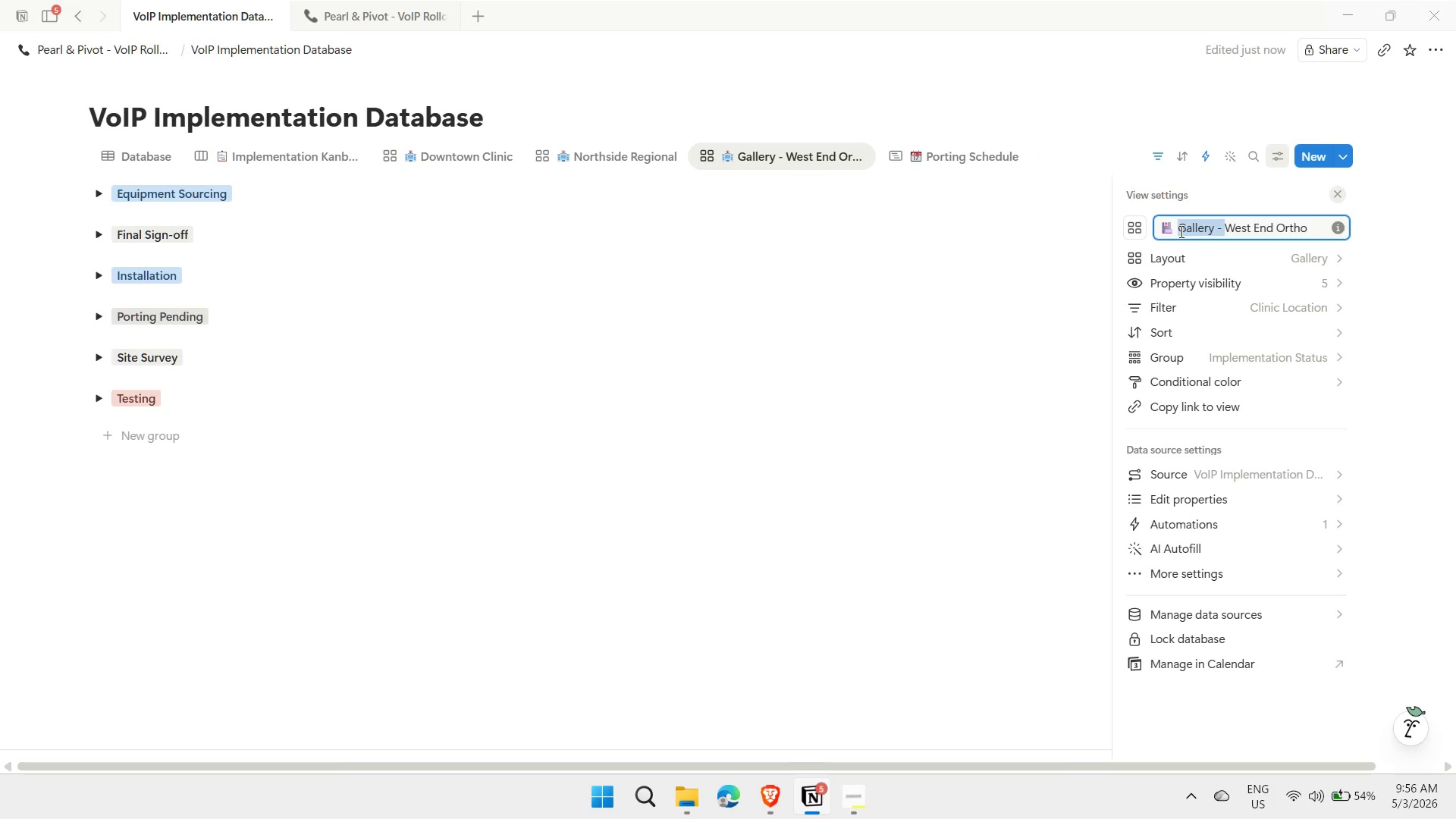 
key(Backspace)
 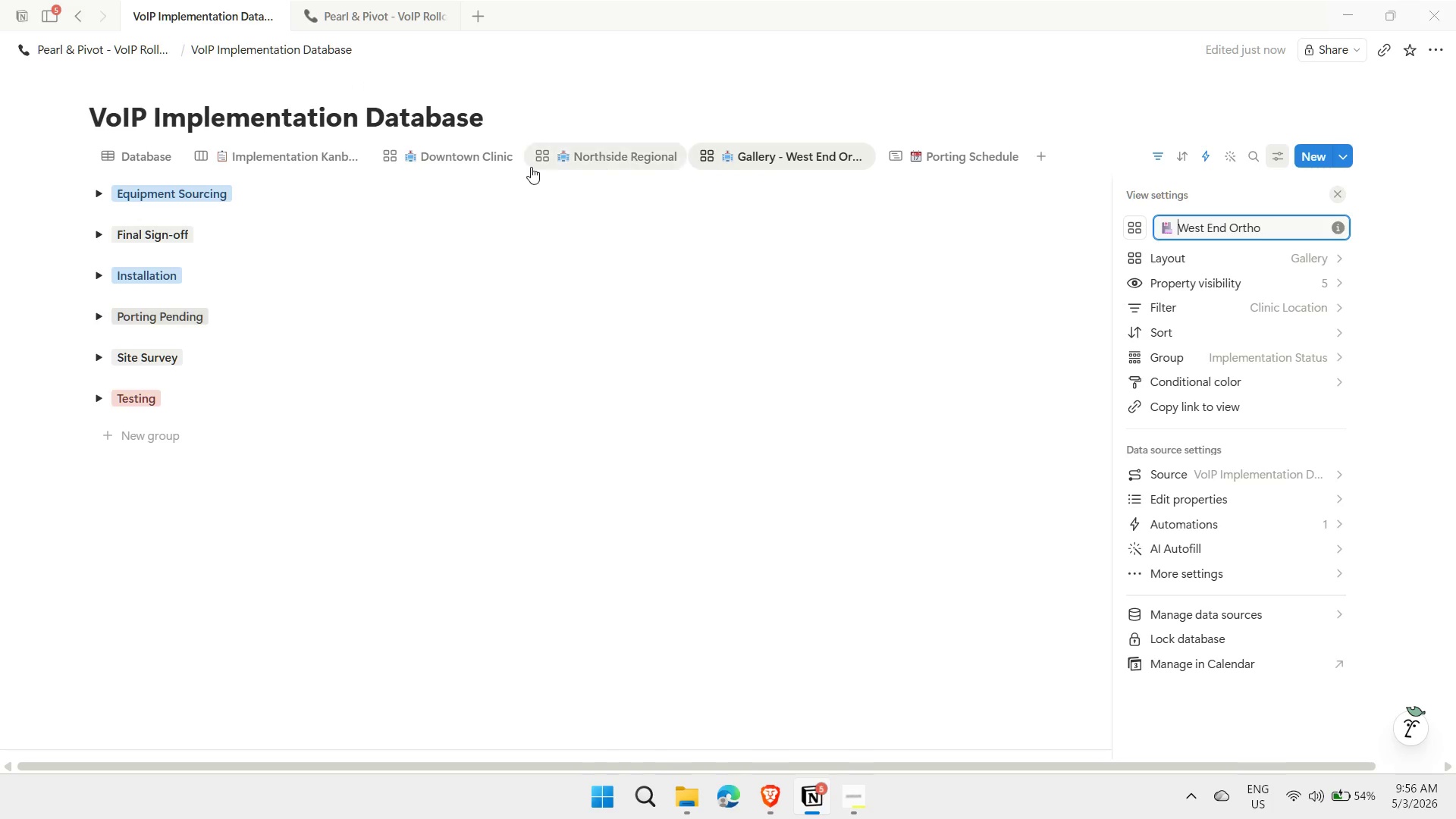 
left_click([445, 160])
 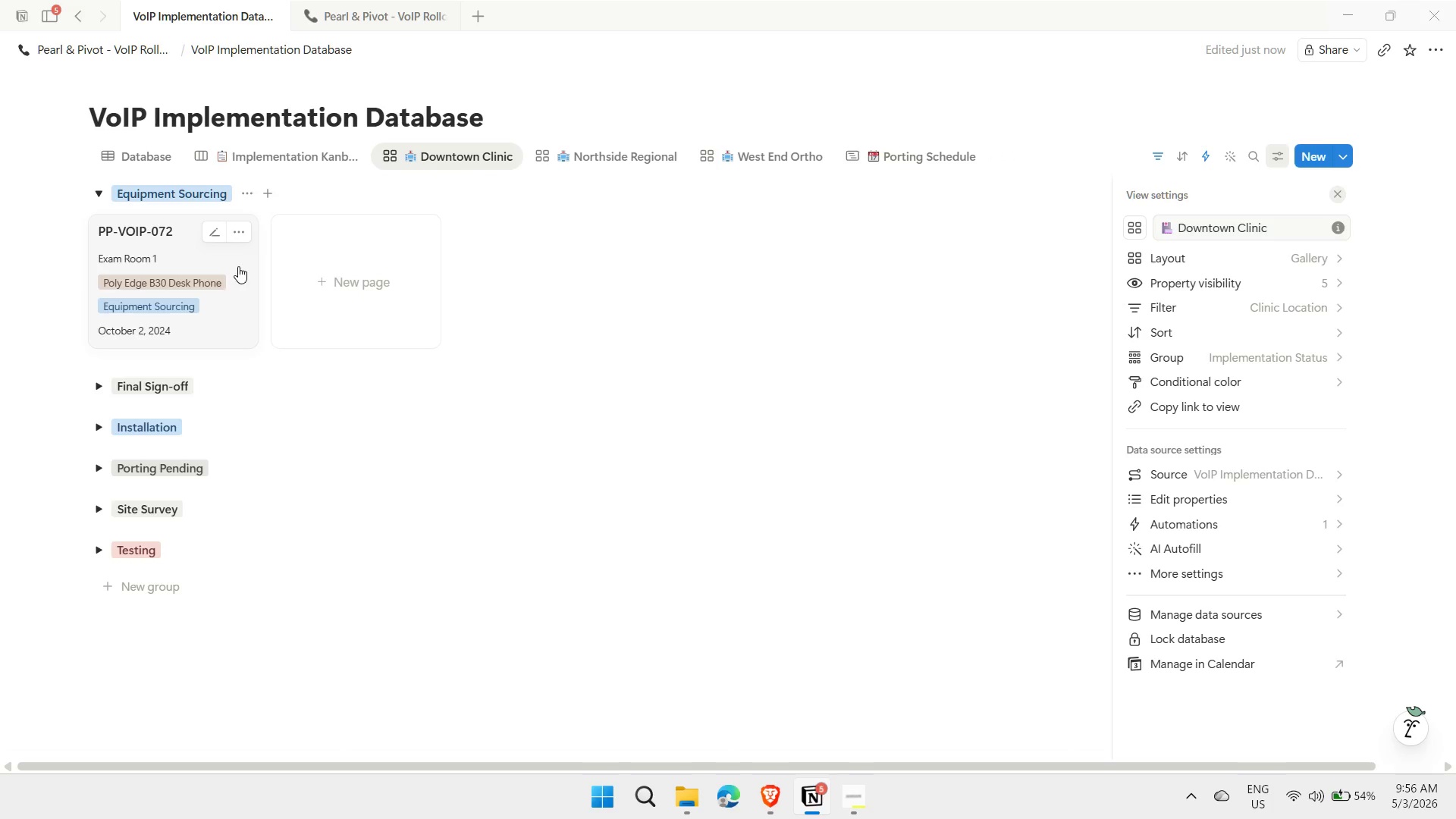 
left_click([240, 234])
 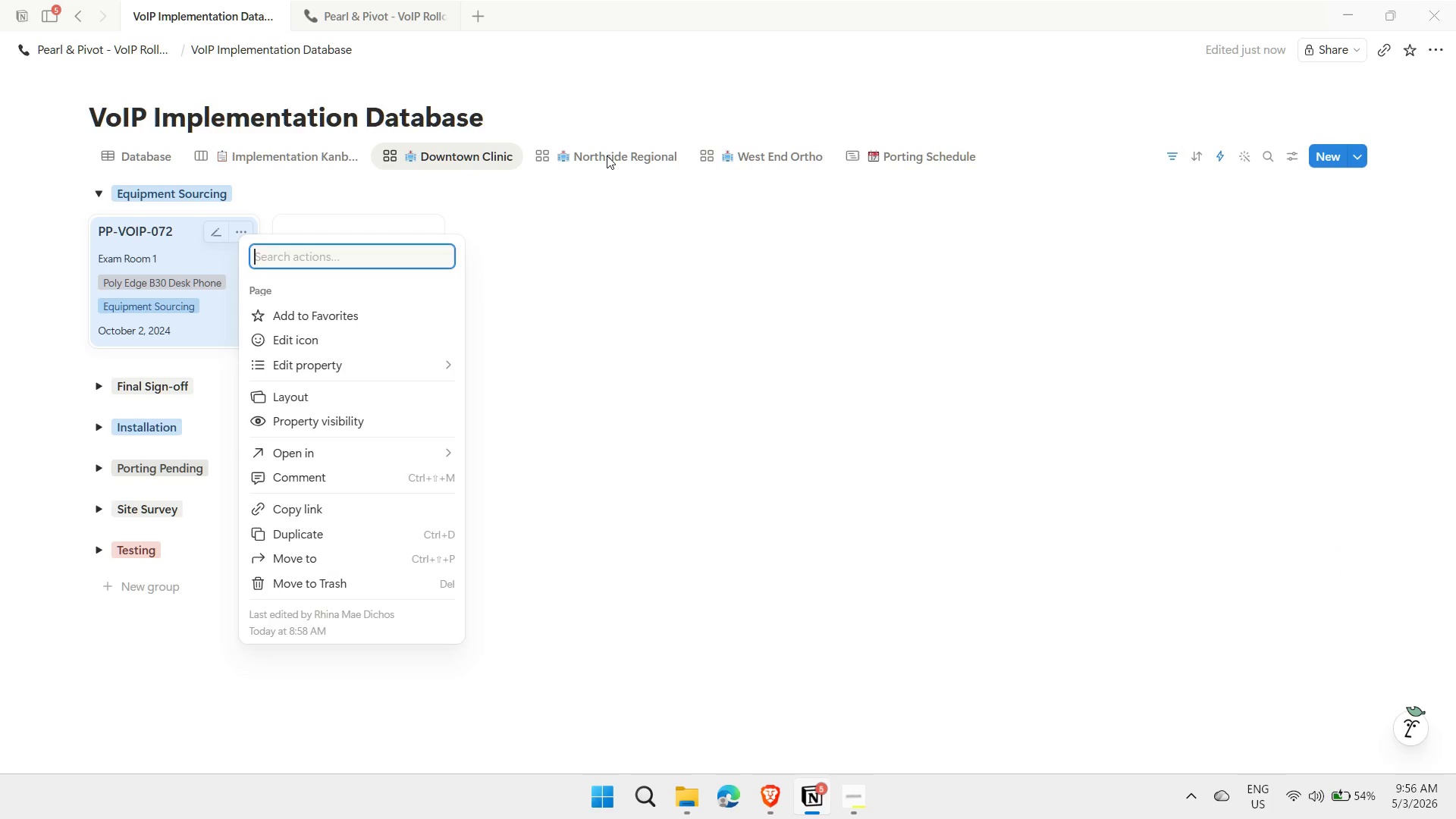 
double_click([607, 155])
 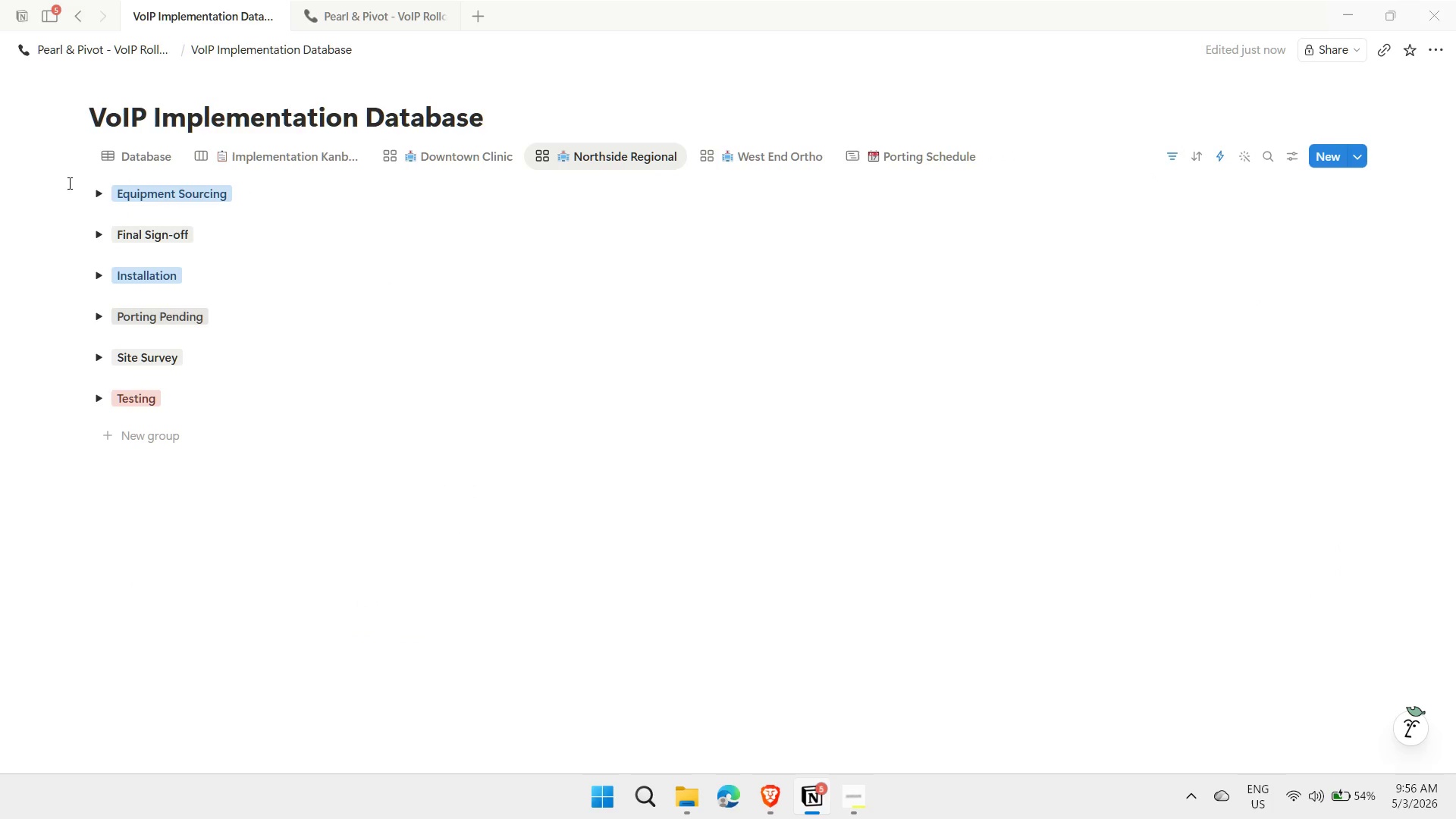 
left_click([99, 196])
 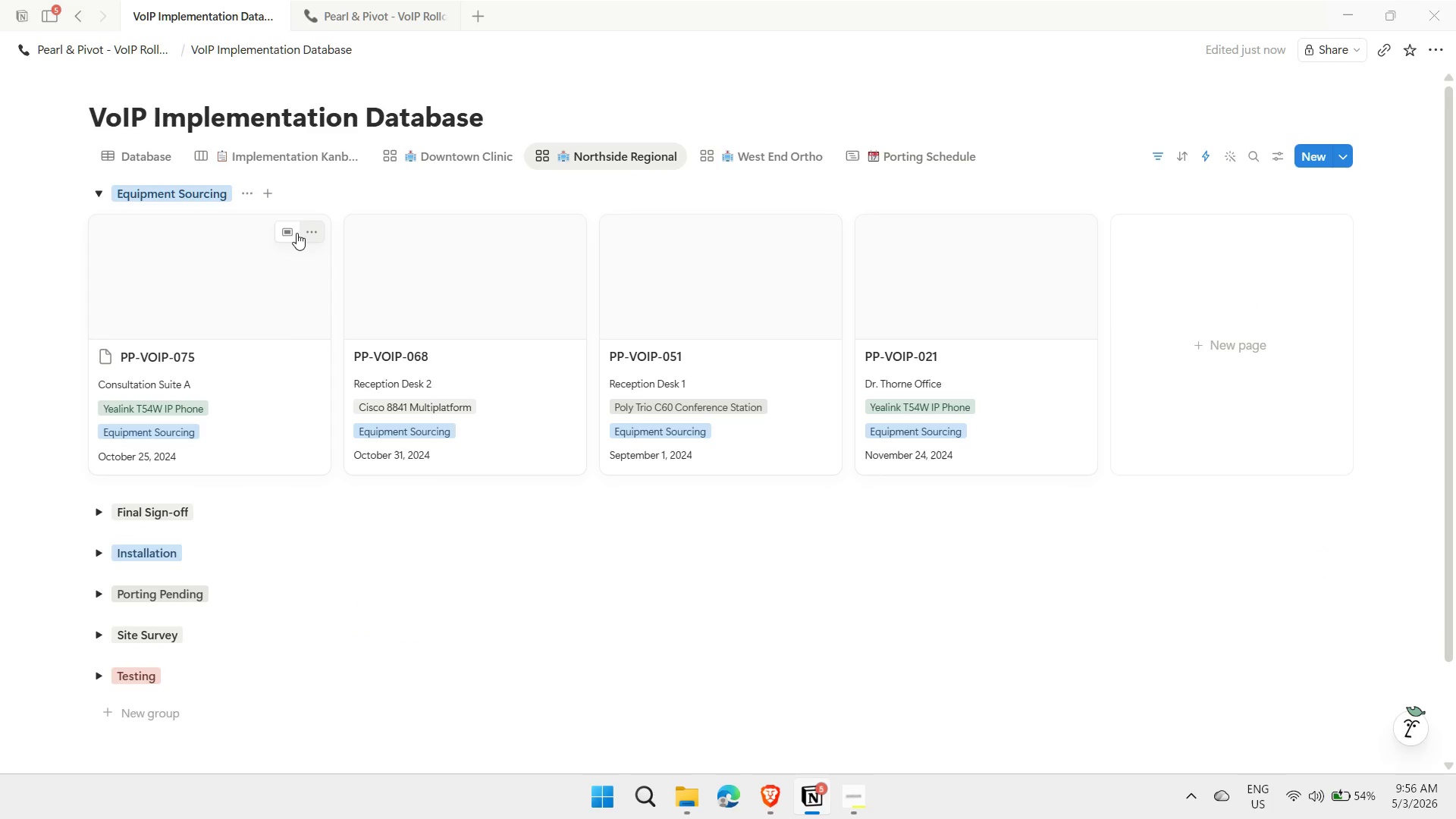 
double_click([312, 231])
 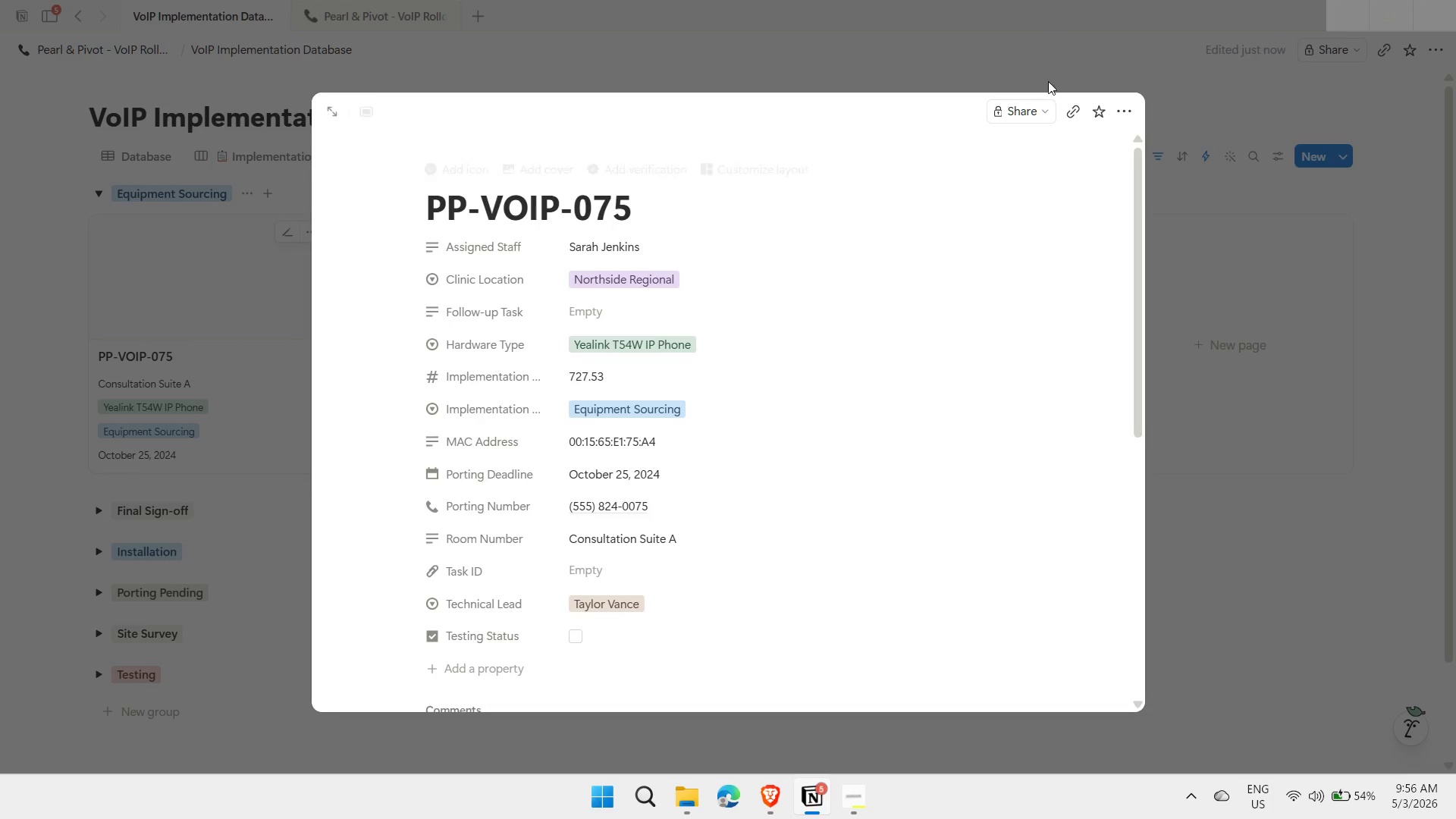 
left_click([1013, 74])
 